 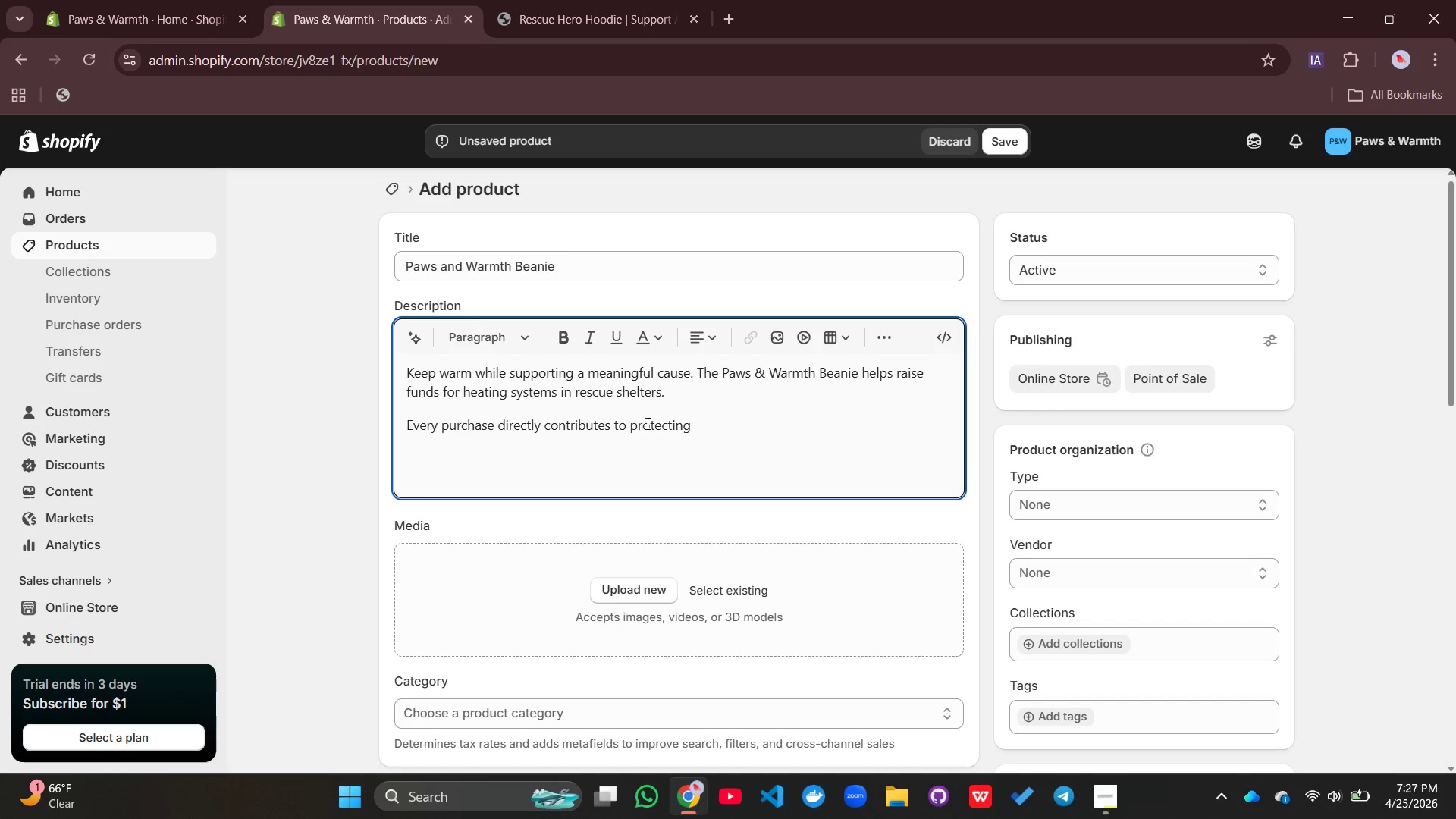 
type( animals from freezing temperatres duron)
key(Backspace)
key(Backspace)
type(ing winter.)
 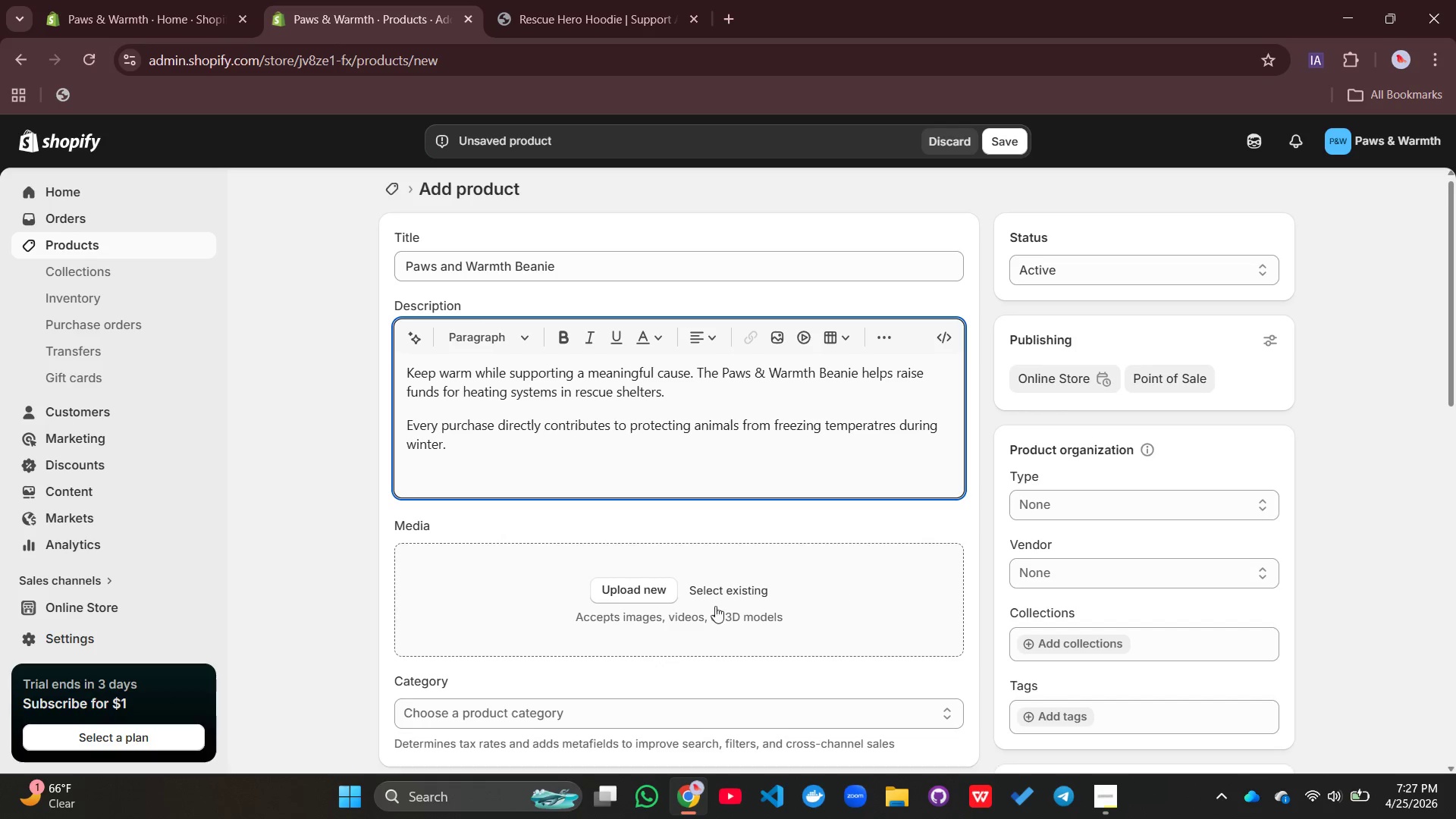 
left_click([654, 595])
 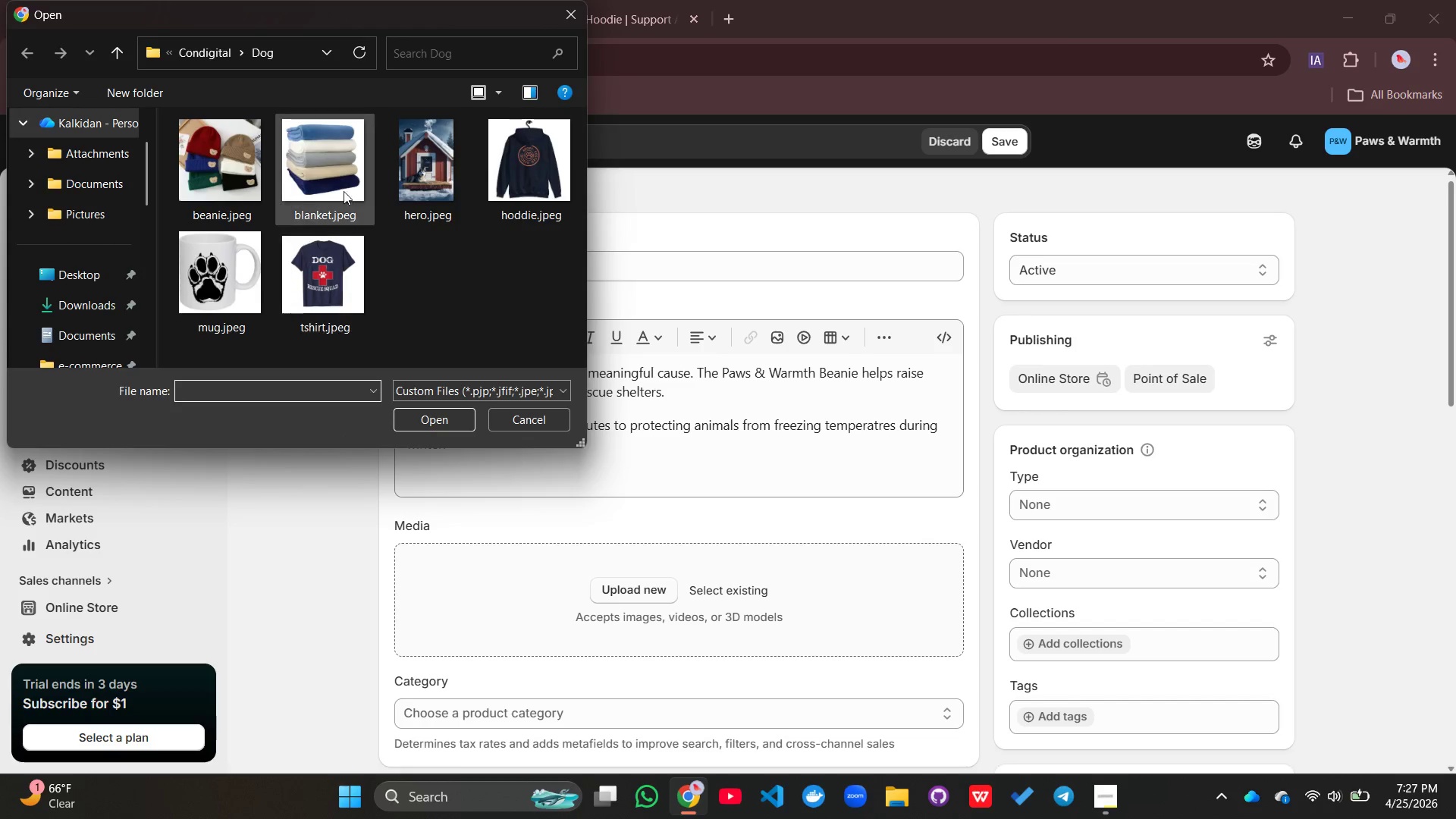 
left_click([225, 180])
 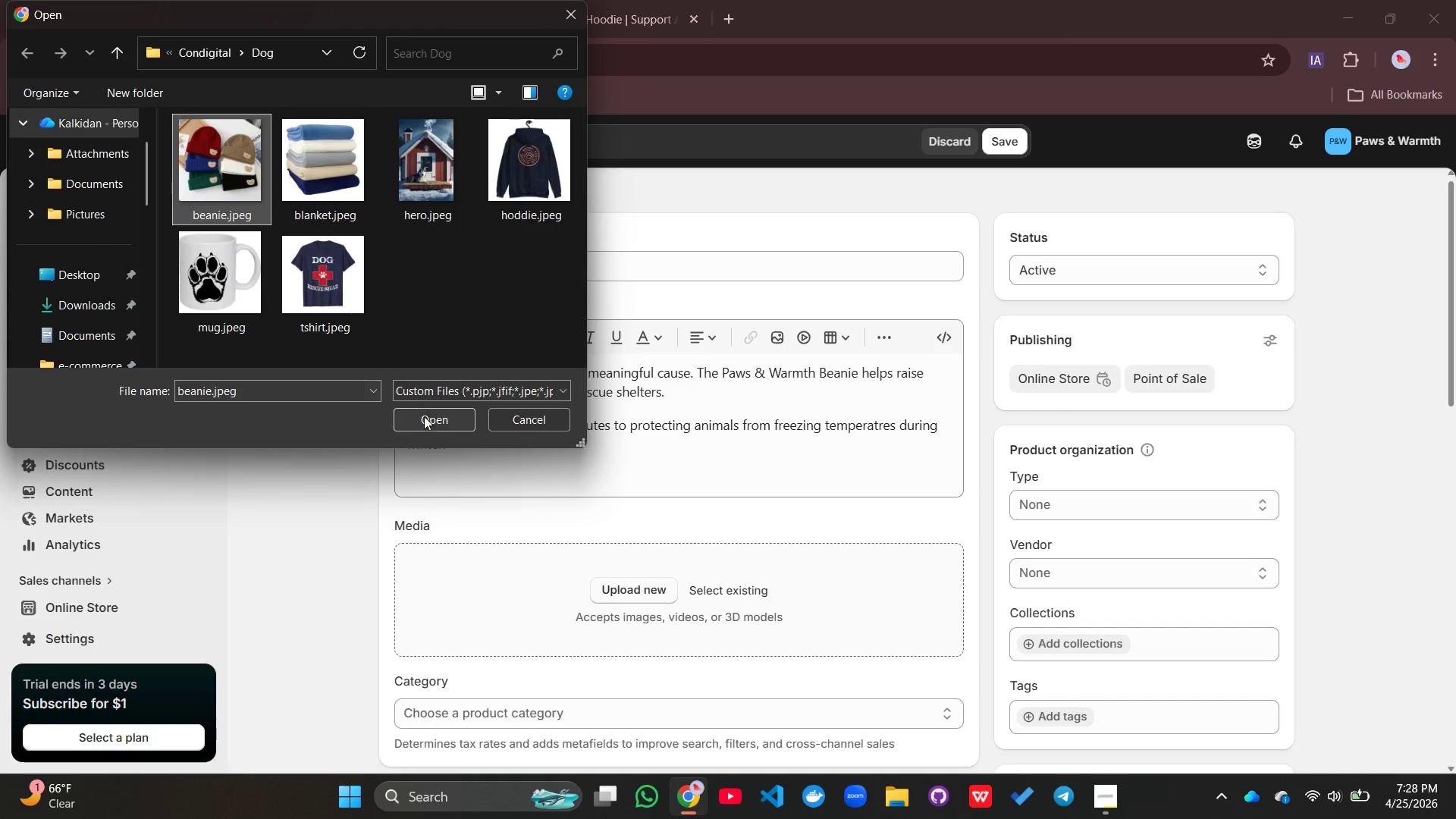 
left_click([428, 417])
 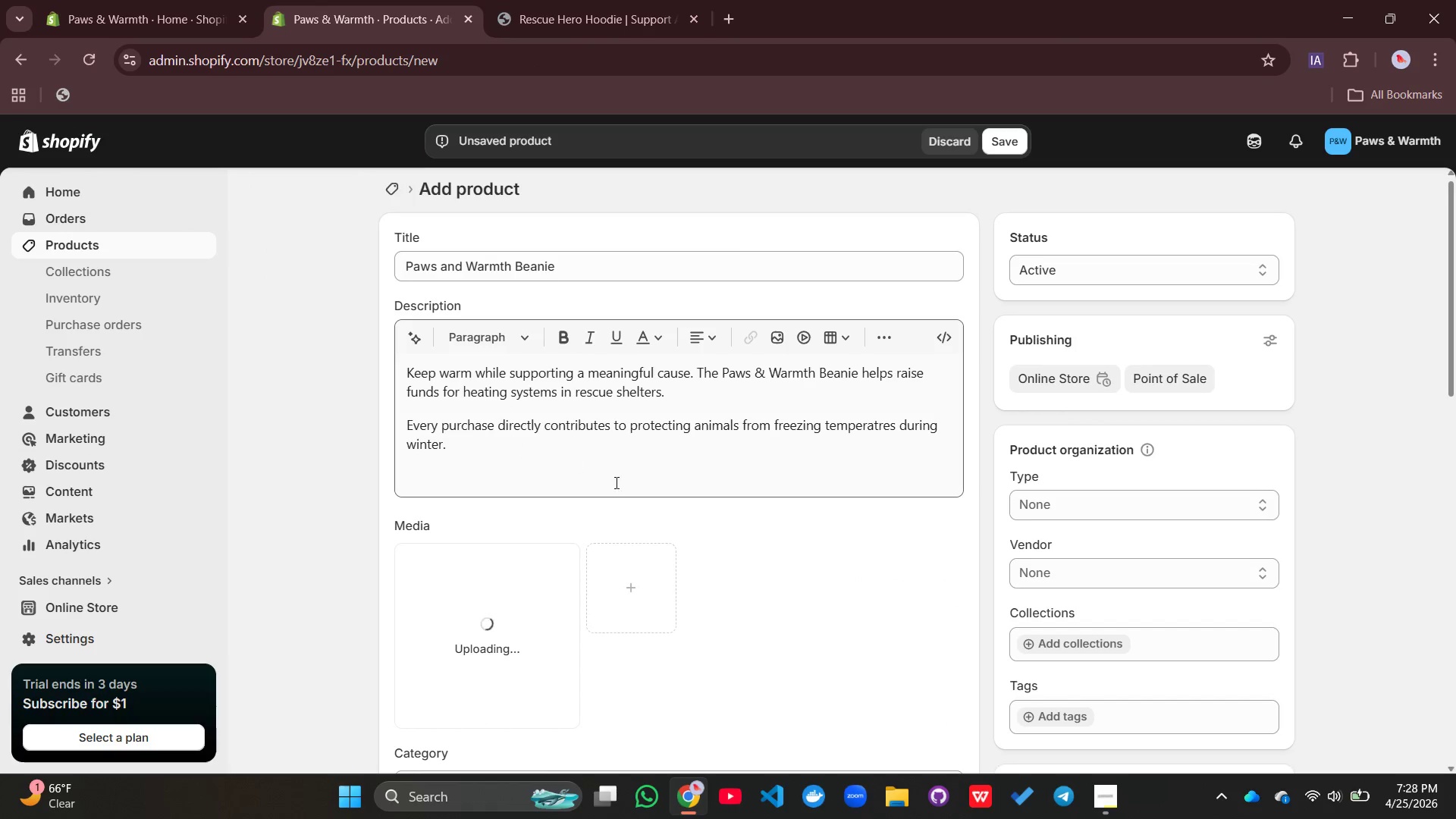 
scroll: coordinate [644, 496], scroll_direction: down, amount: 8.0
 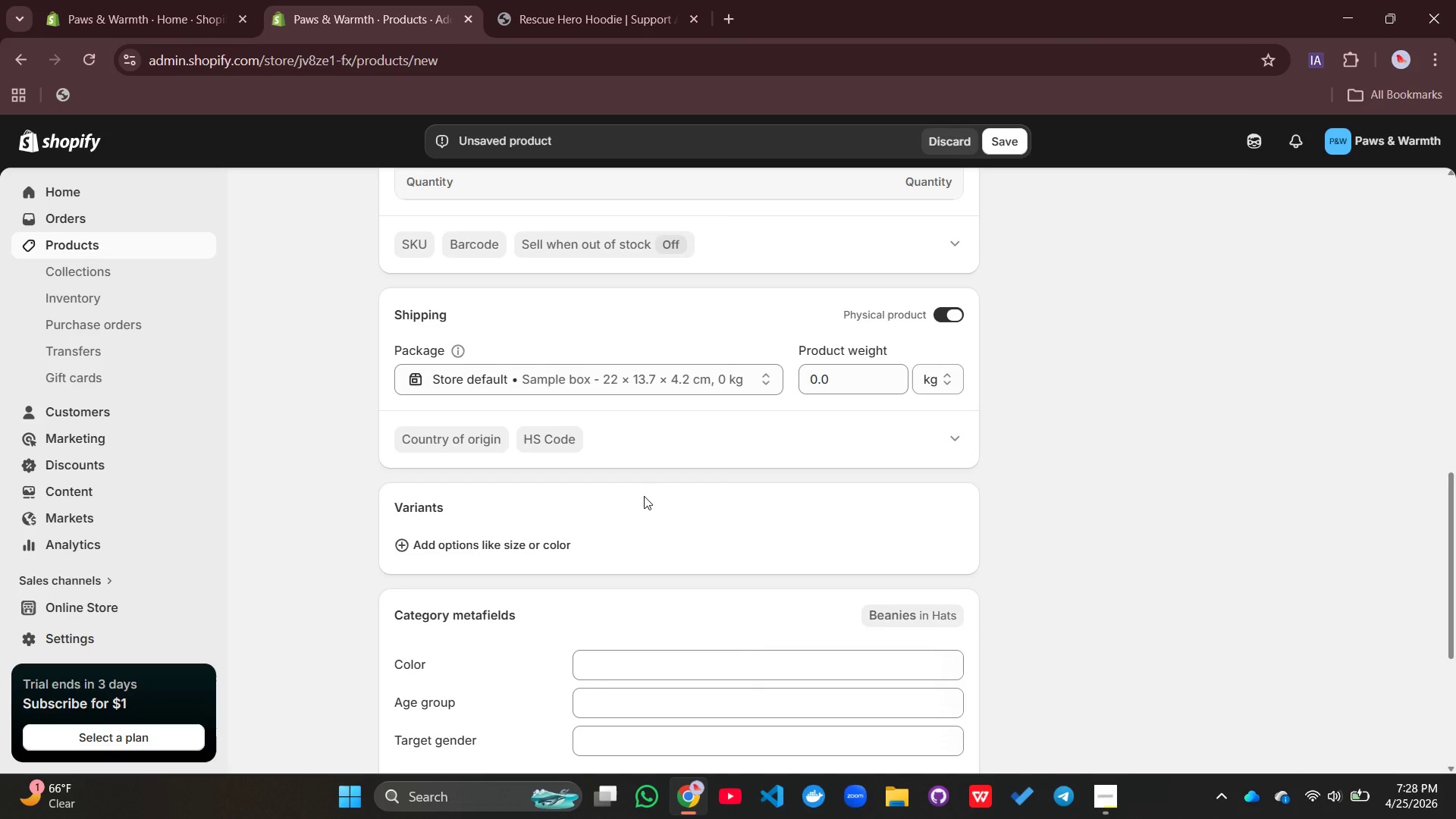 
wait(8.18)
 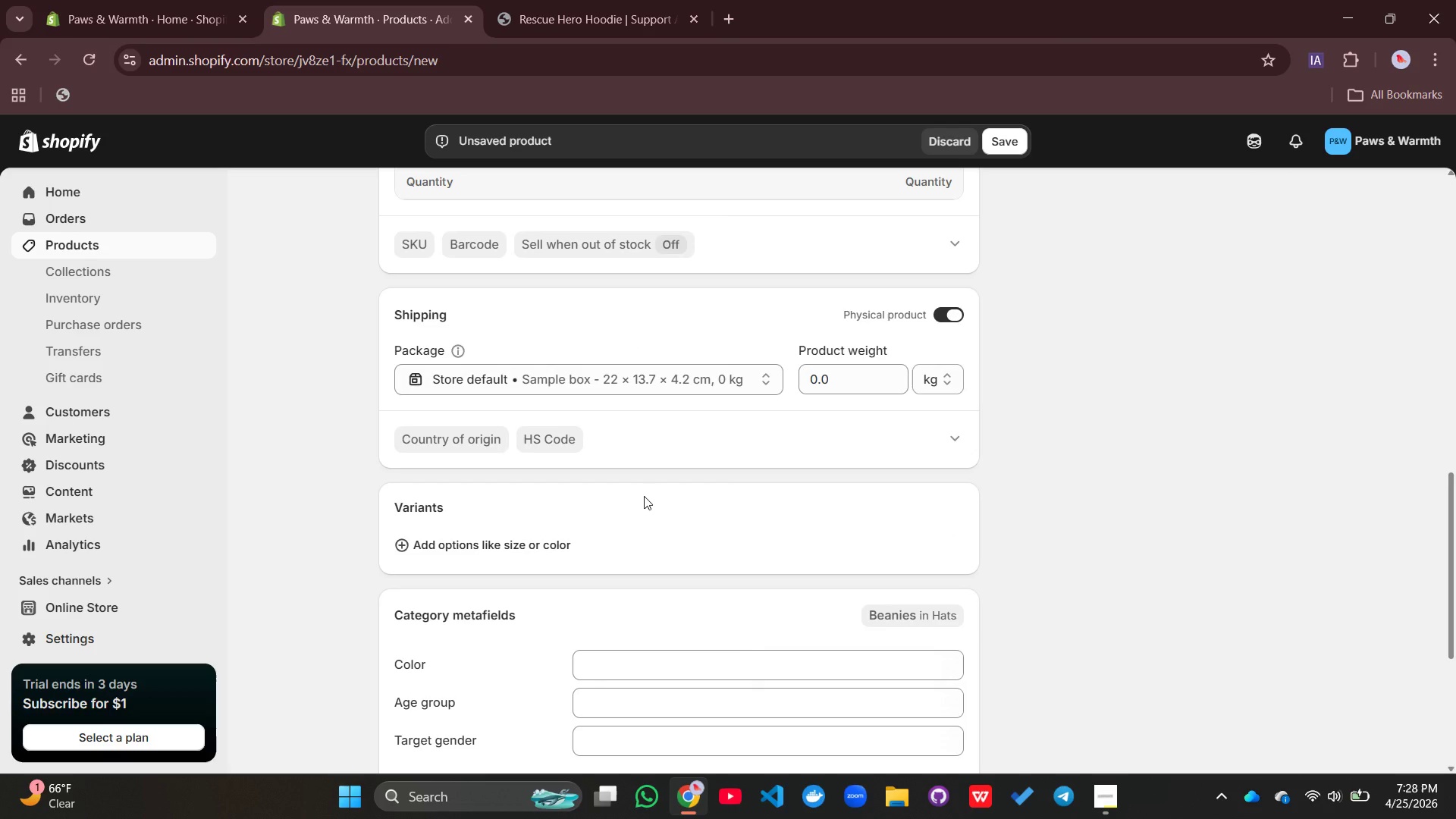 
scroll: coordinate [644, 496], scroll_direction: down, amount: 1.0
 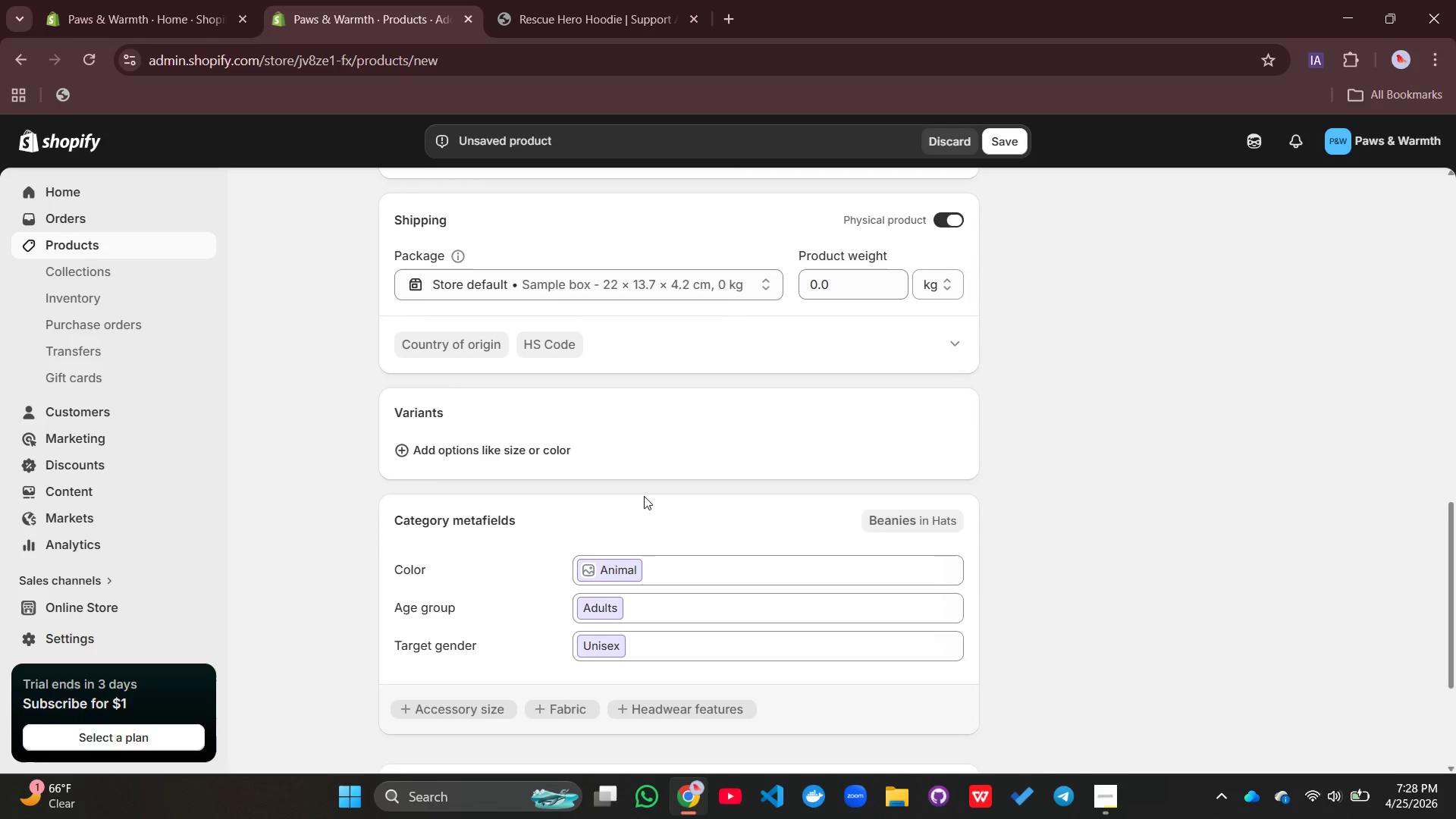 
scroll: coordinate [644, 496], scroll_direction: up, amount: 1.0
 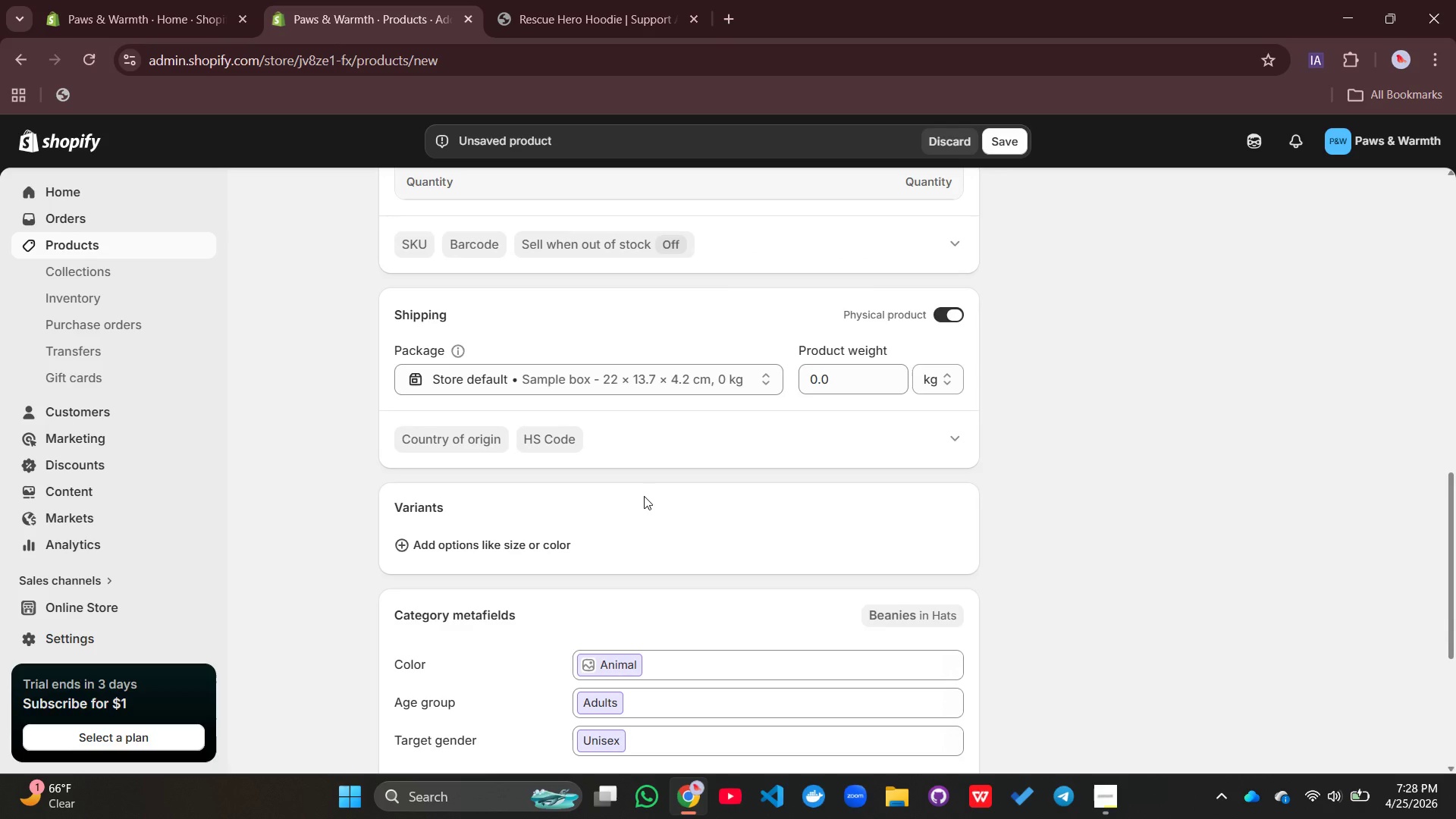 
scroll: coordinate [644, 496], scroll_direction: down, amount: 2.0
 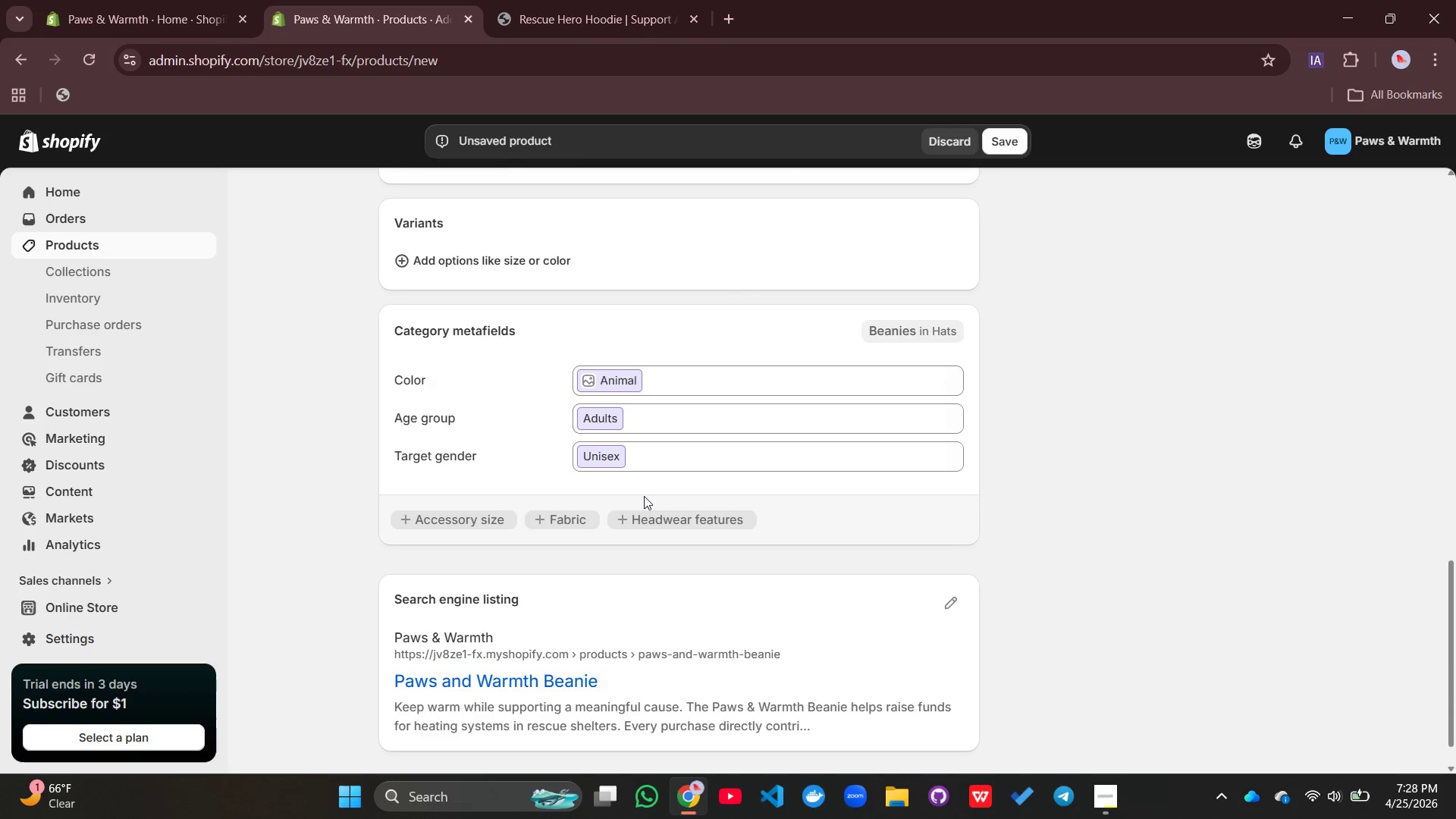 
scroll: coordinate [644, 496], scroll_direction: up, amount: 6.0
 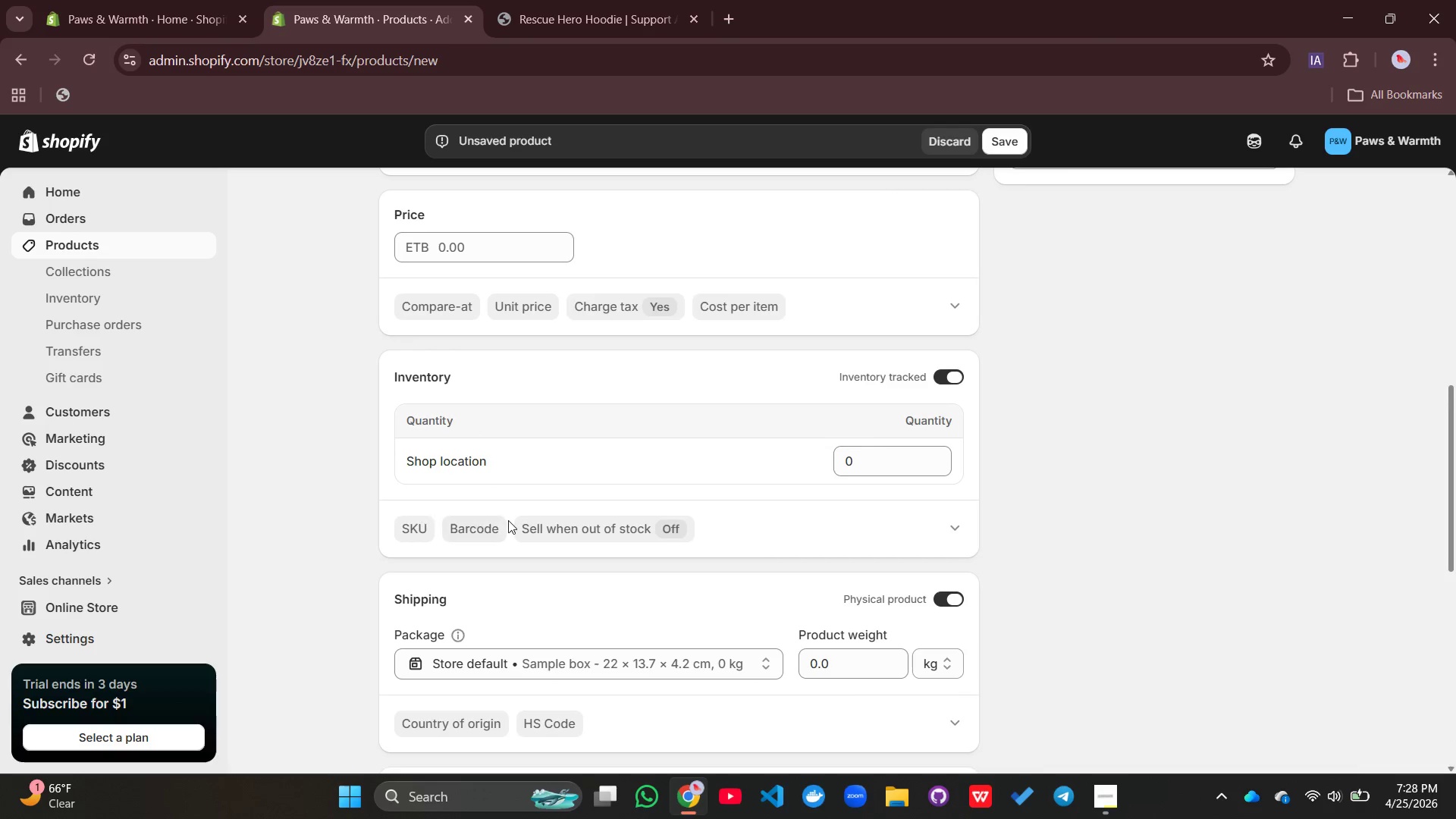 
scroll: coordinate [561, 560], scroll_direction: down, amount: 3.0
 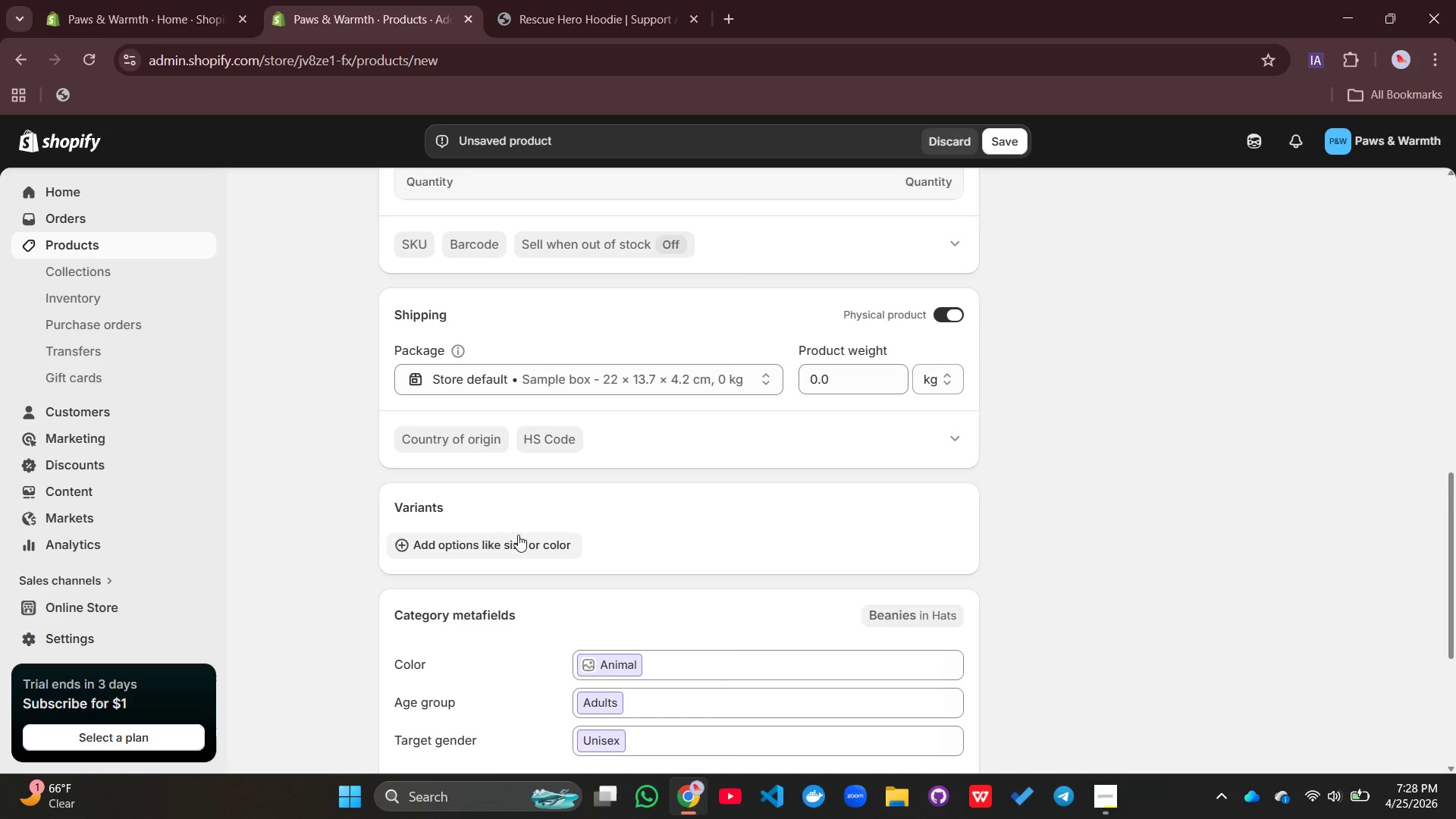 
left_click([517, 548])
 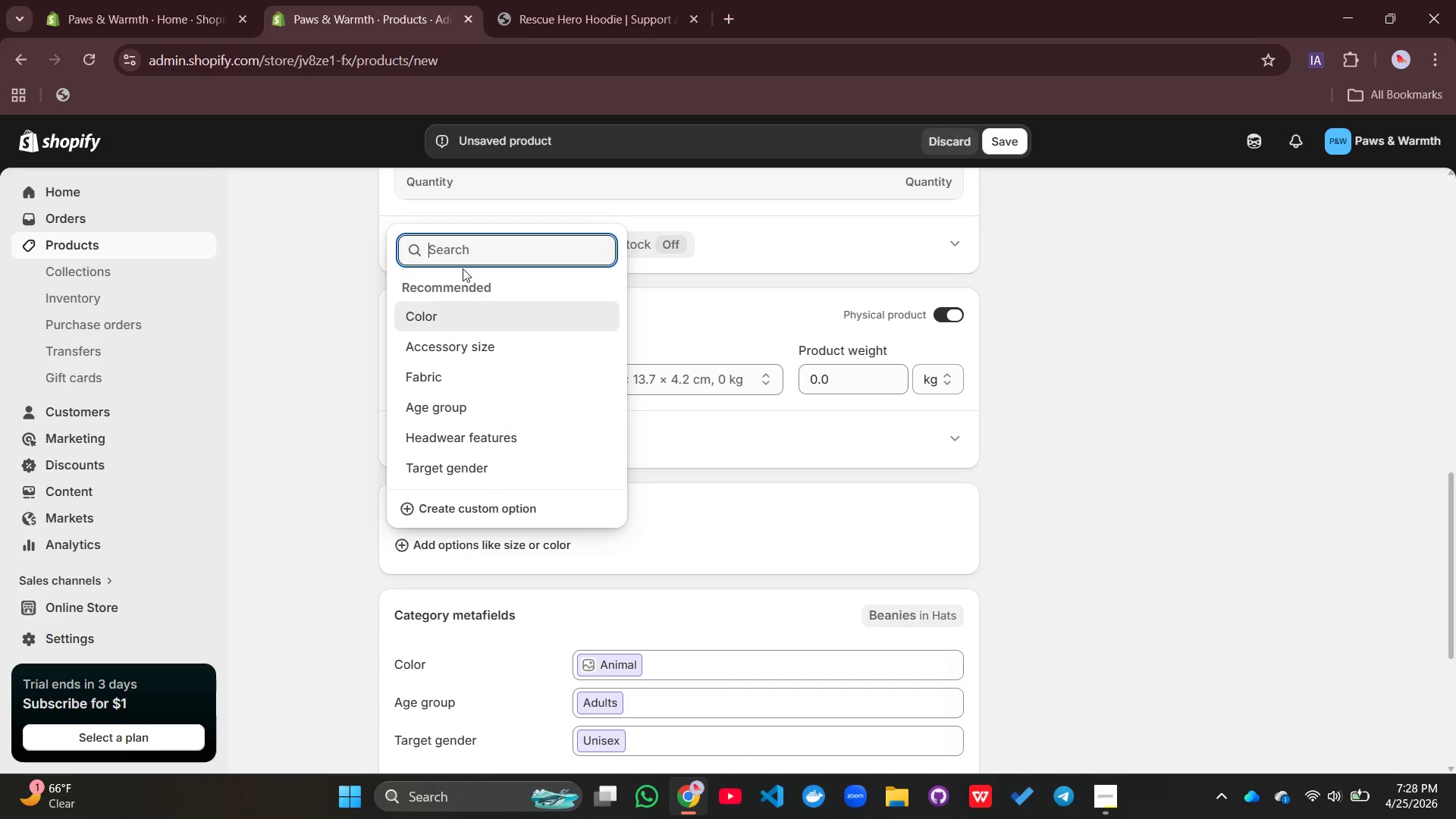 
type(Size)
 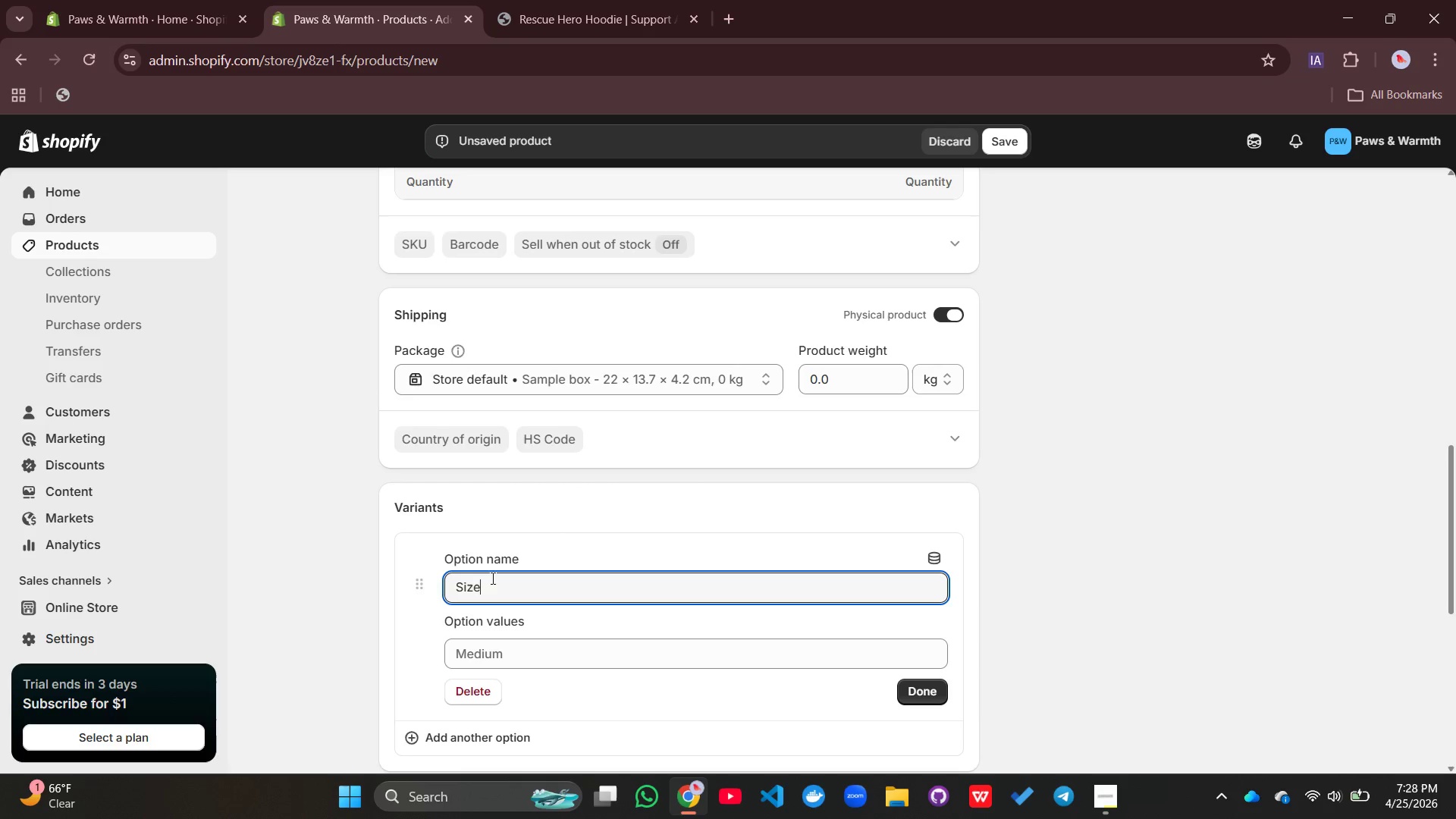 
hold_key(key=Backspace, duration=0.72)
 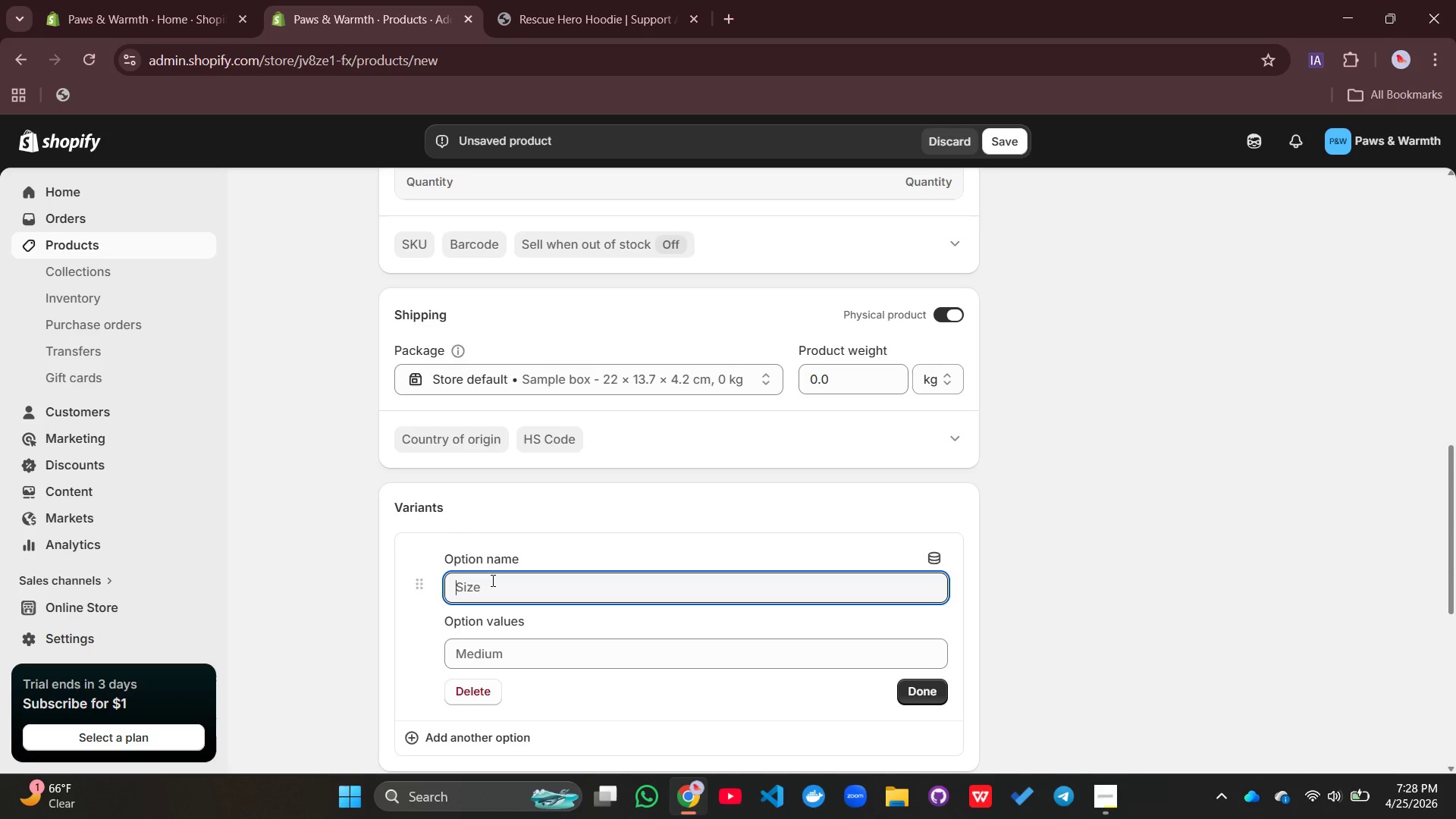 
key(Control+S)
 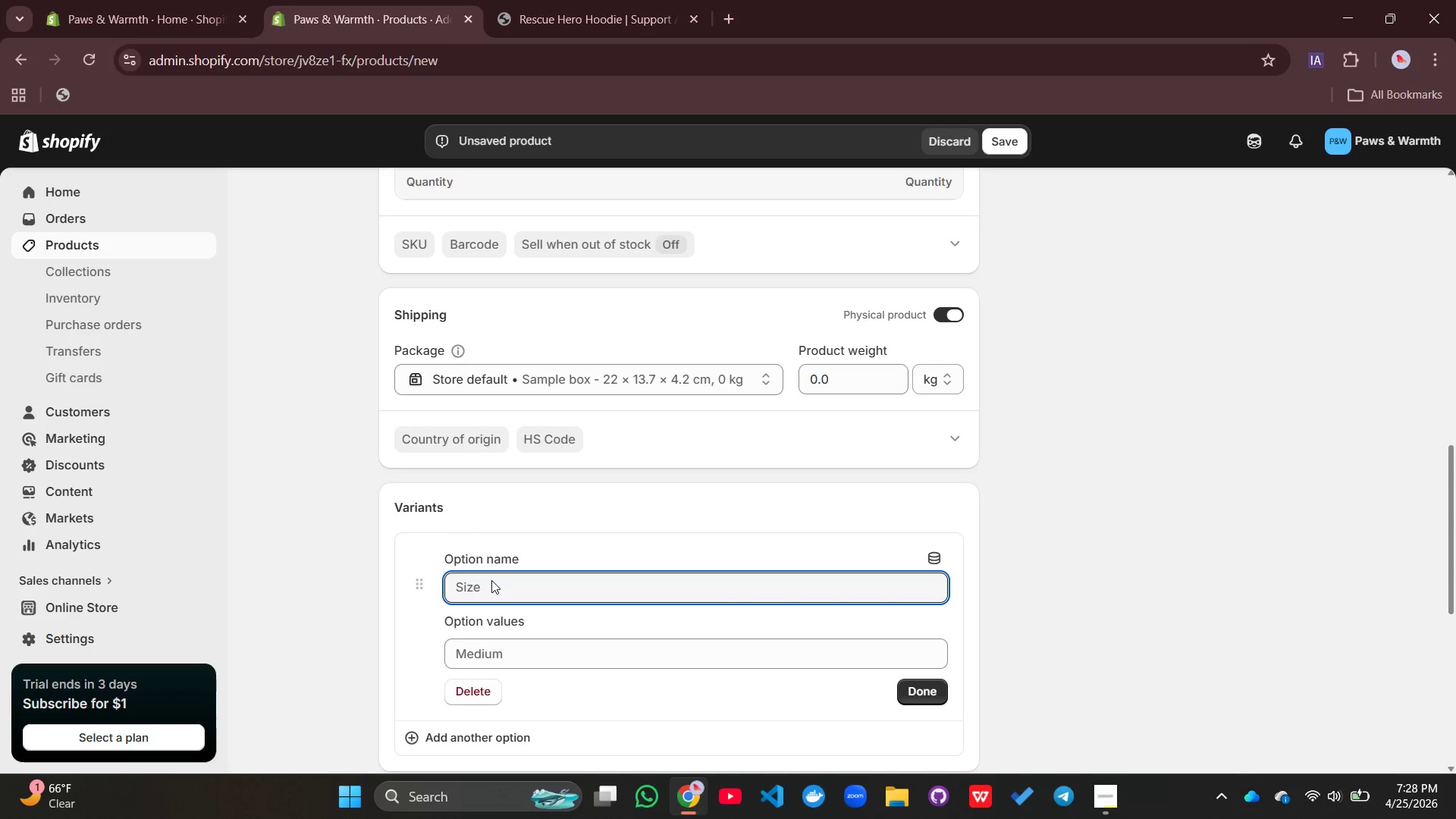 
type(ize)
 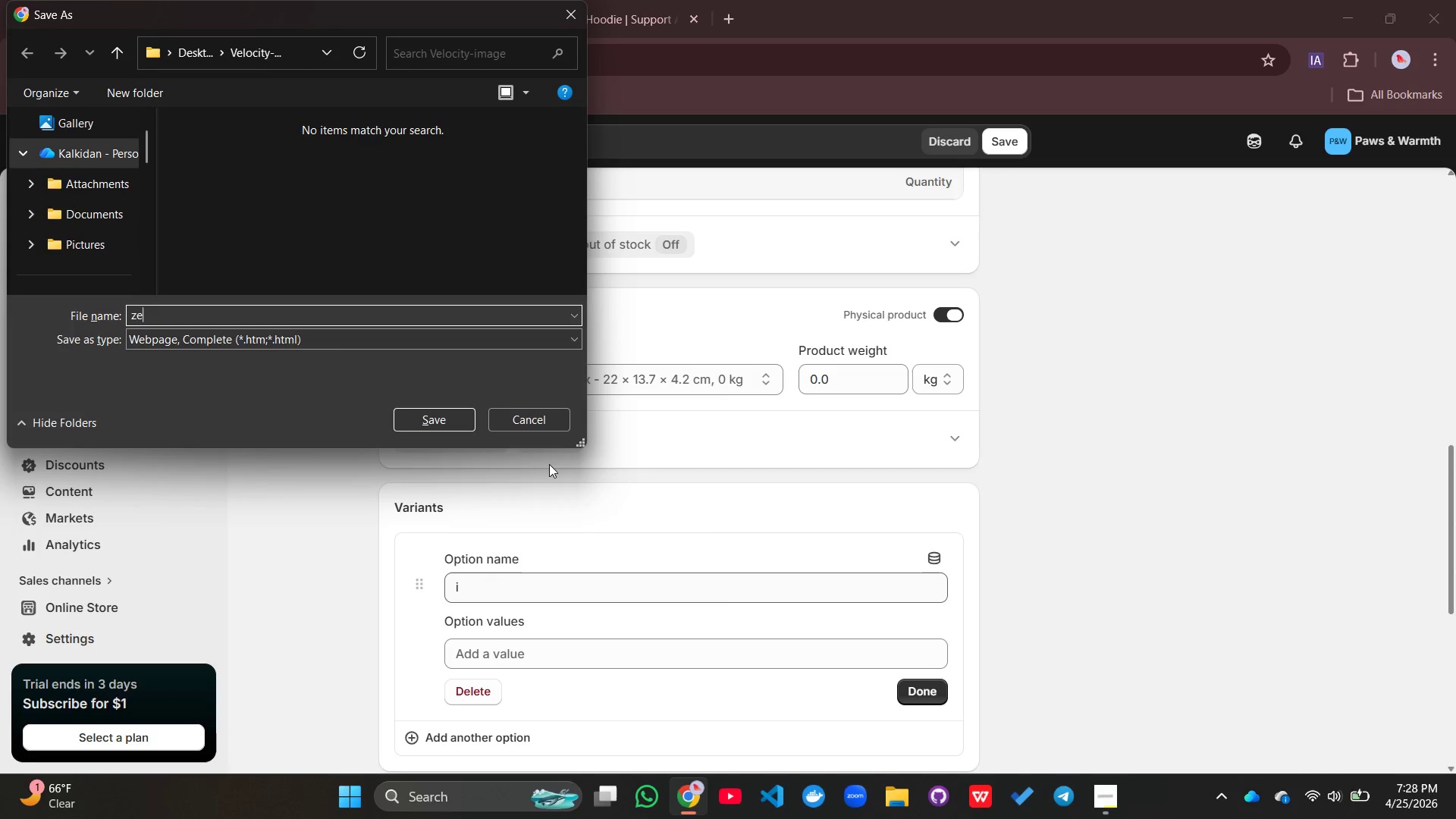 
left_click([560, 423])
 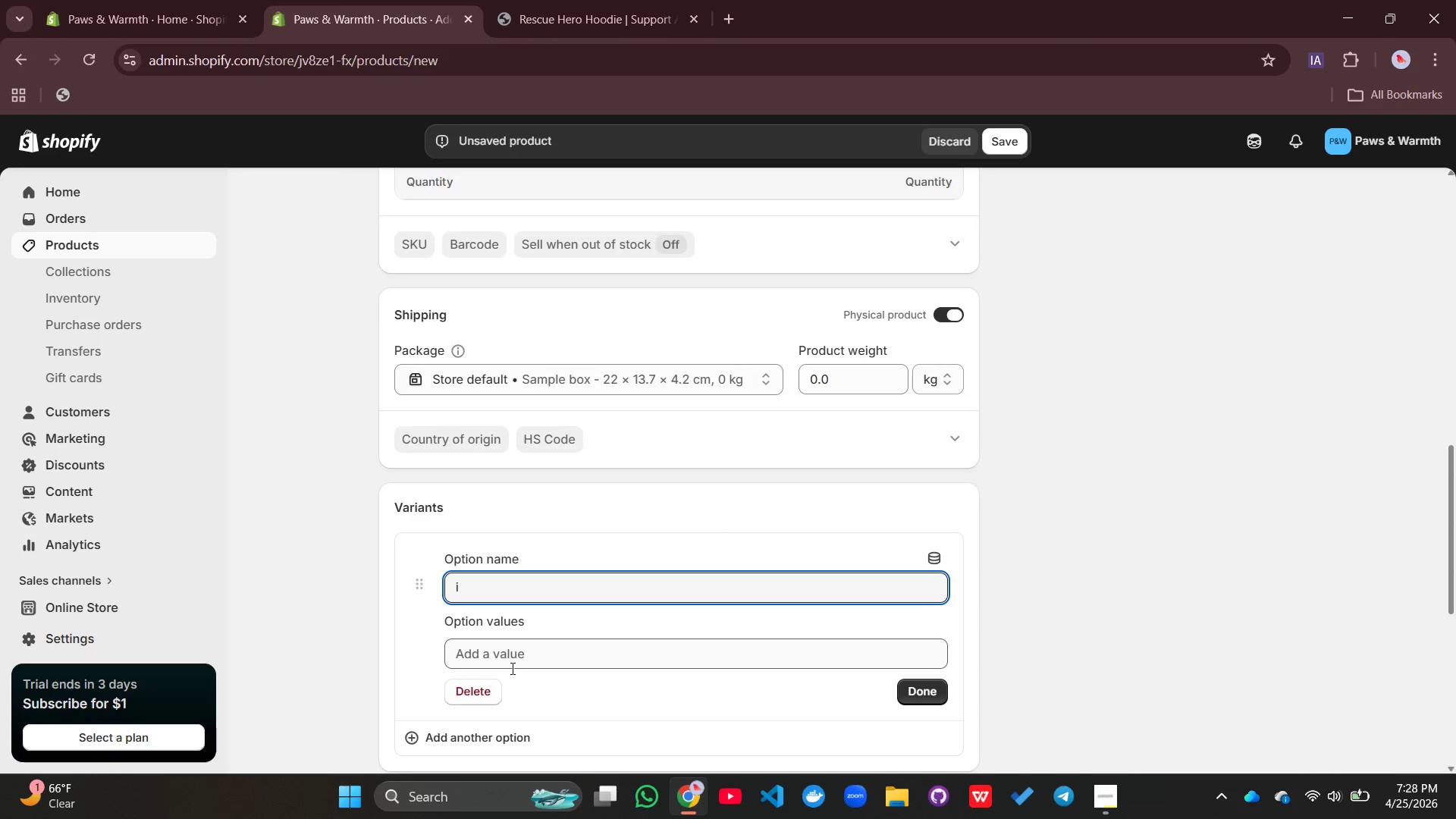 
left_click([481, 698])
 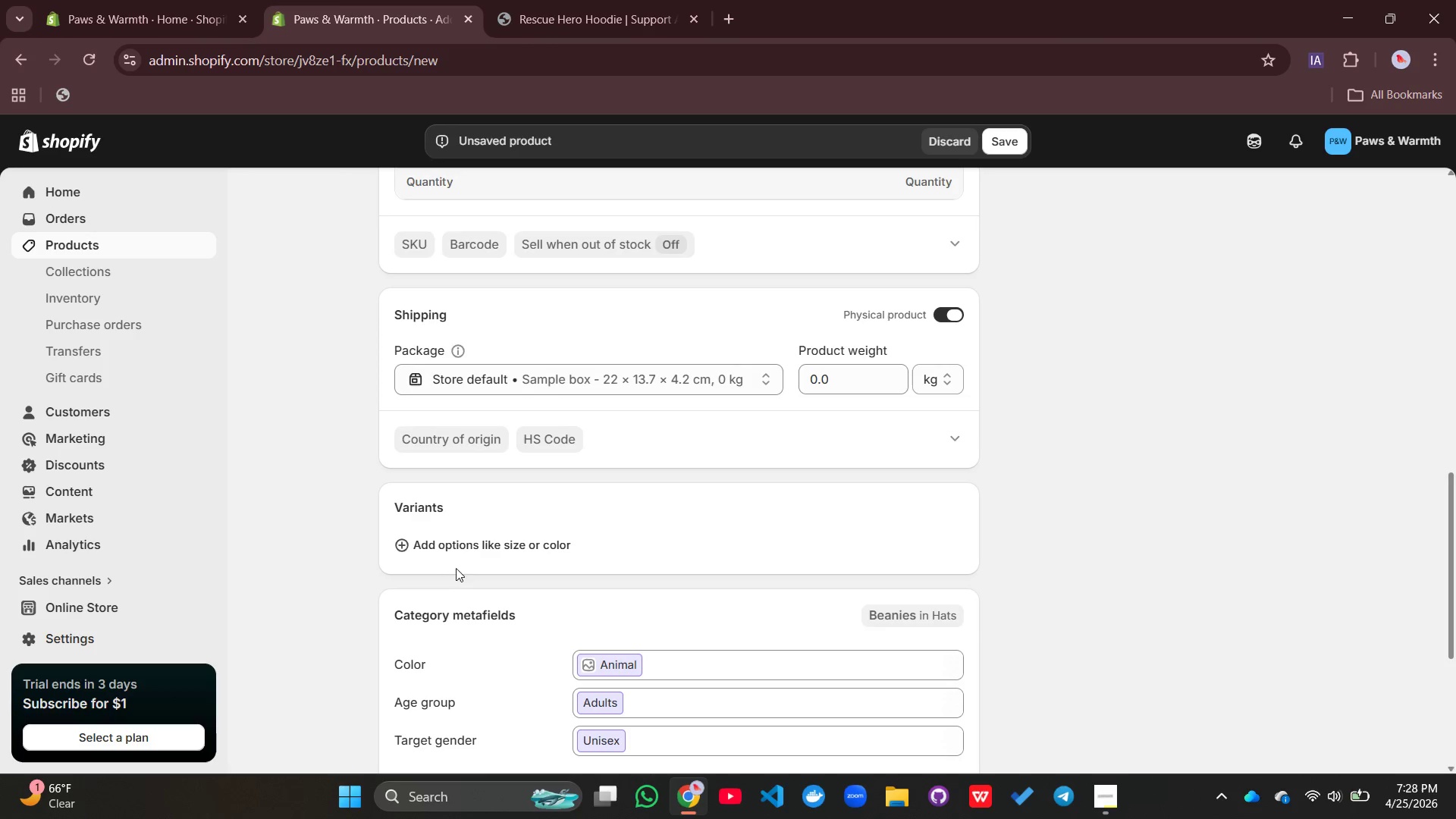 
left_click([463, 553])
 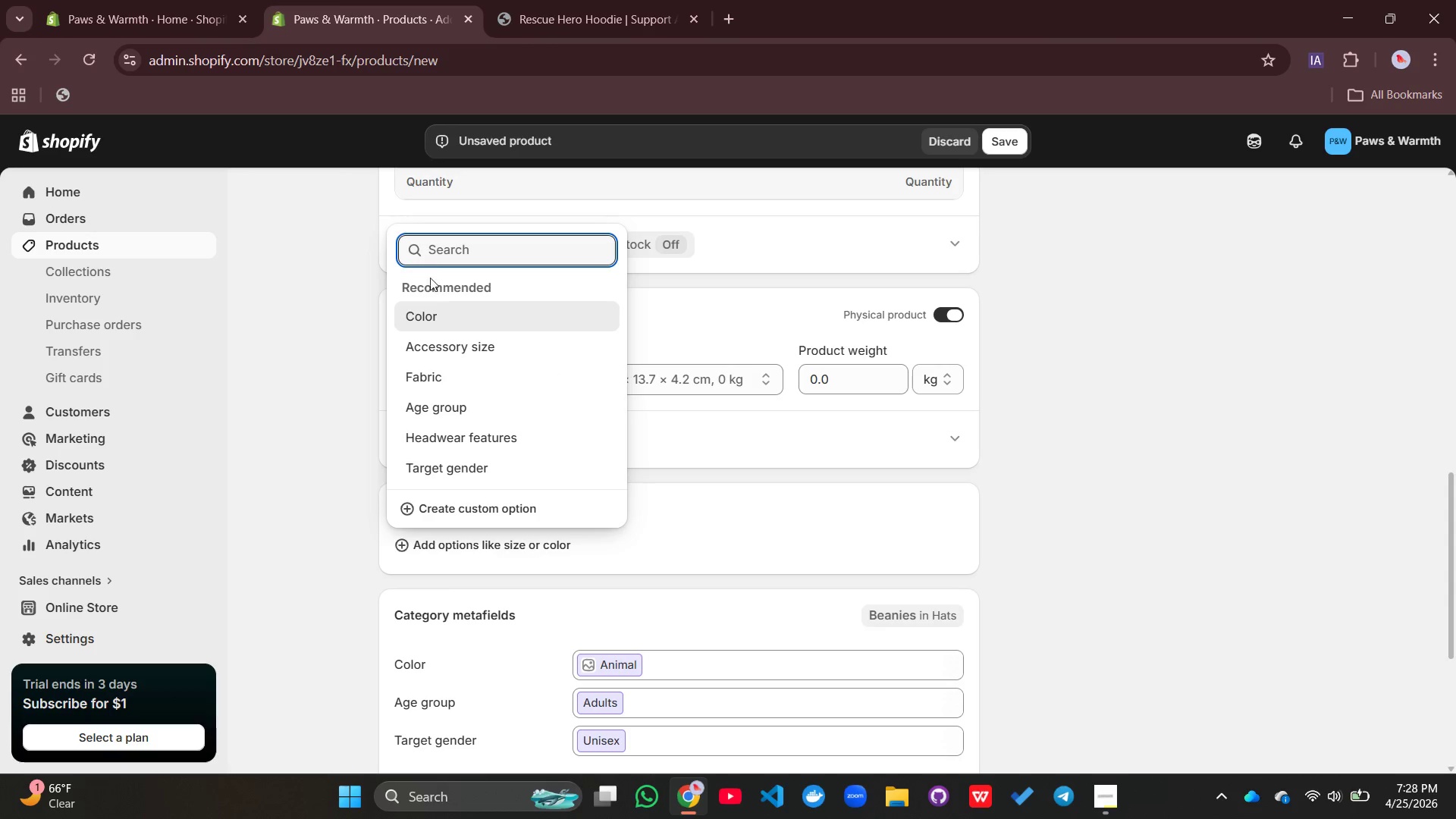 
left_click([435, 248])
 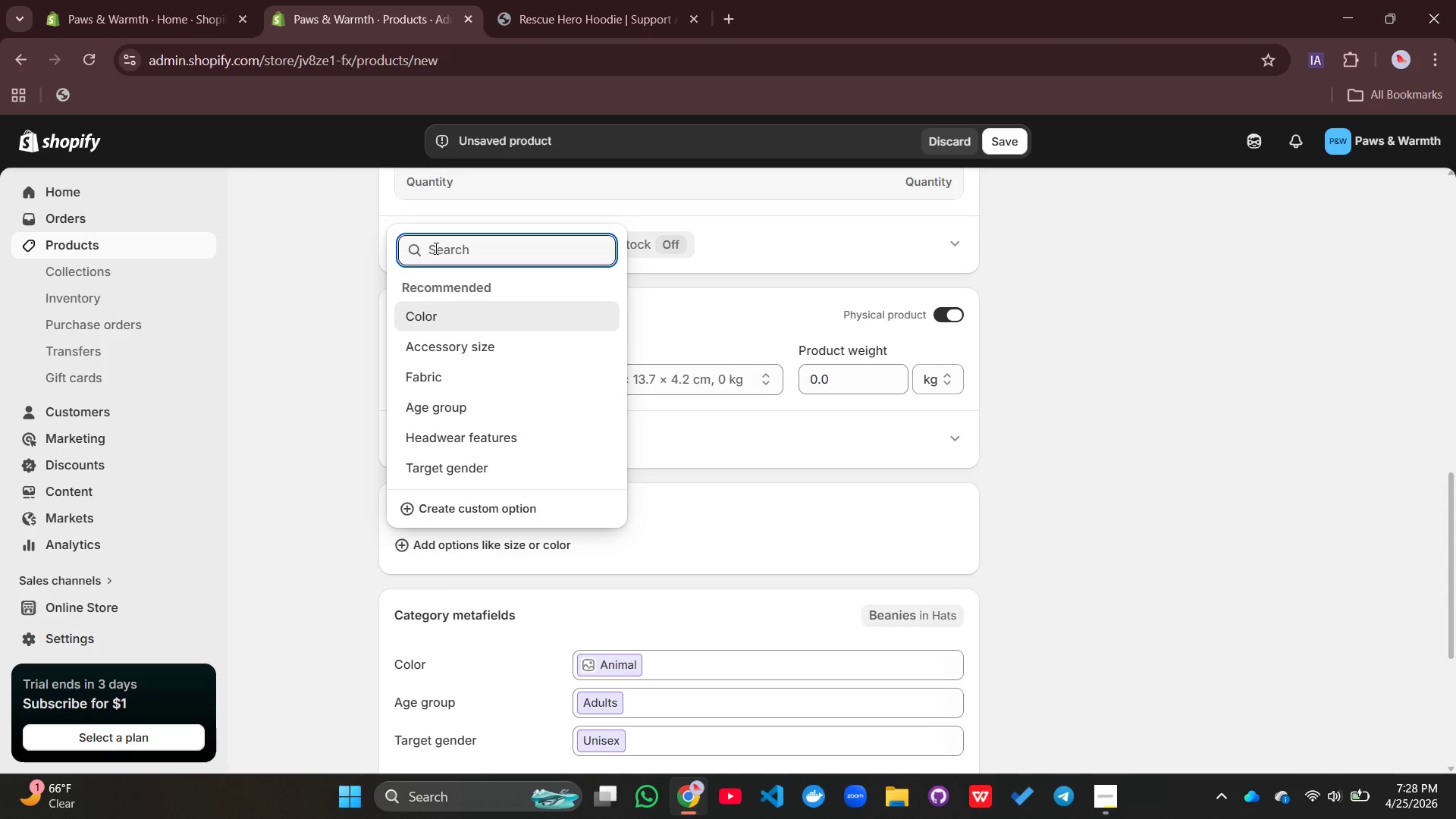 
type(Size)
 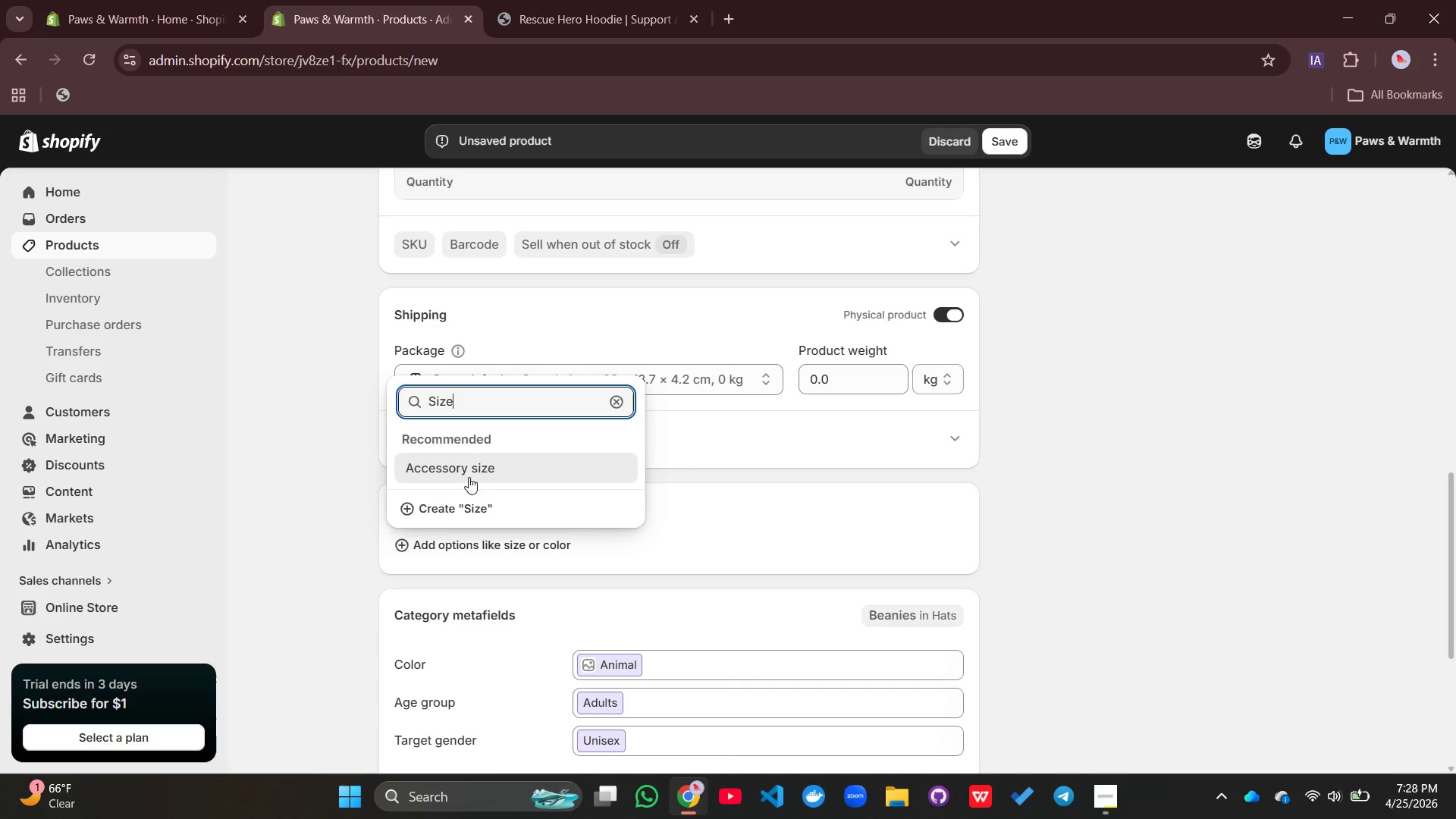 
left_click([439, 510])
 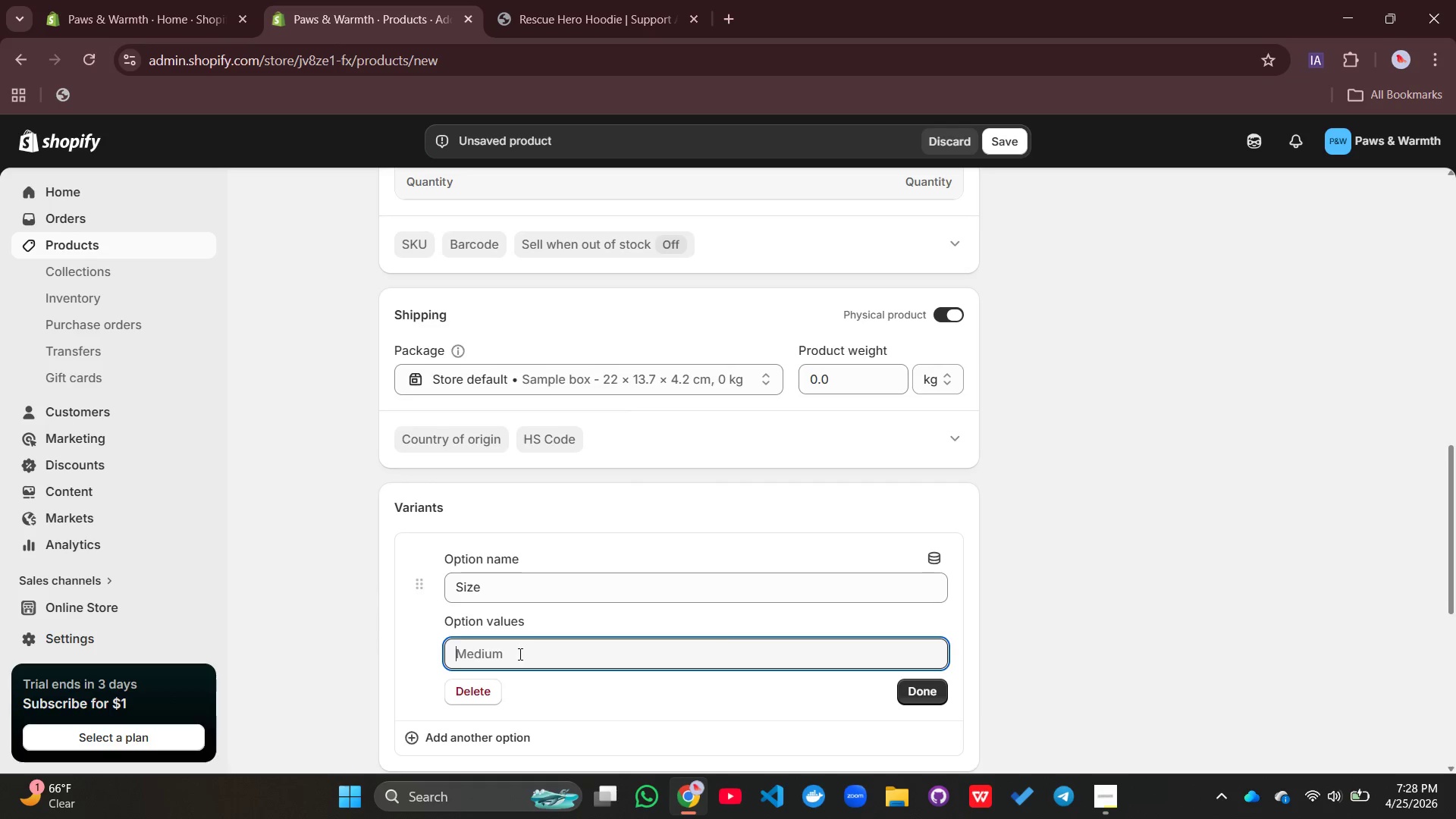 
key(Shift+ShiftLeft)
 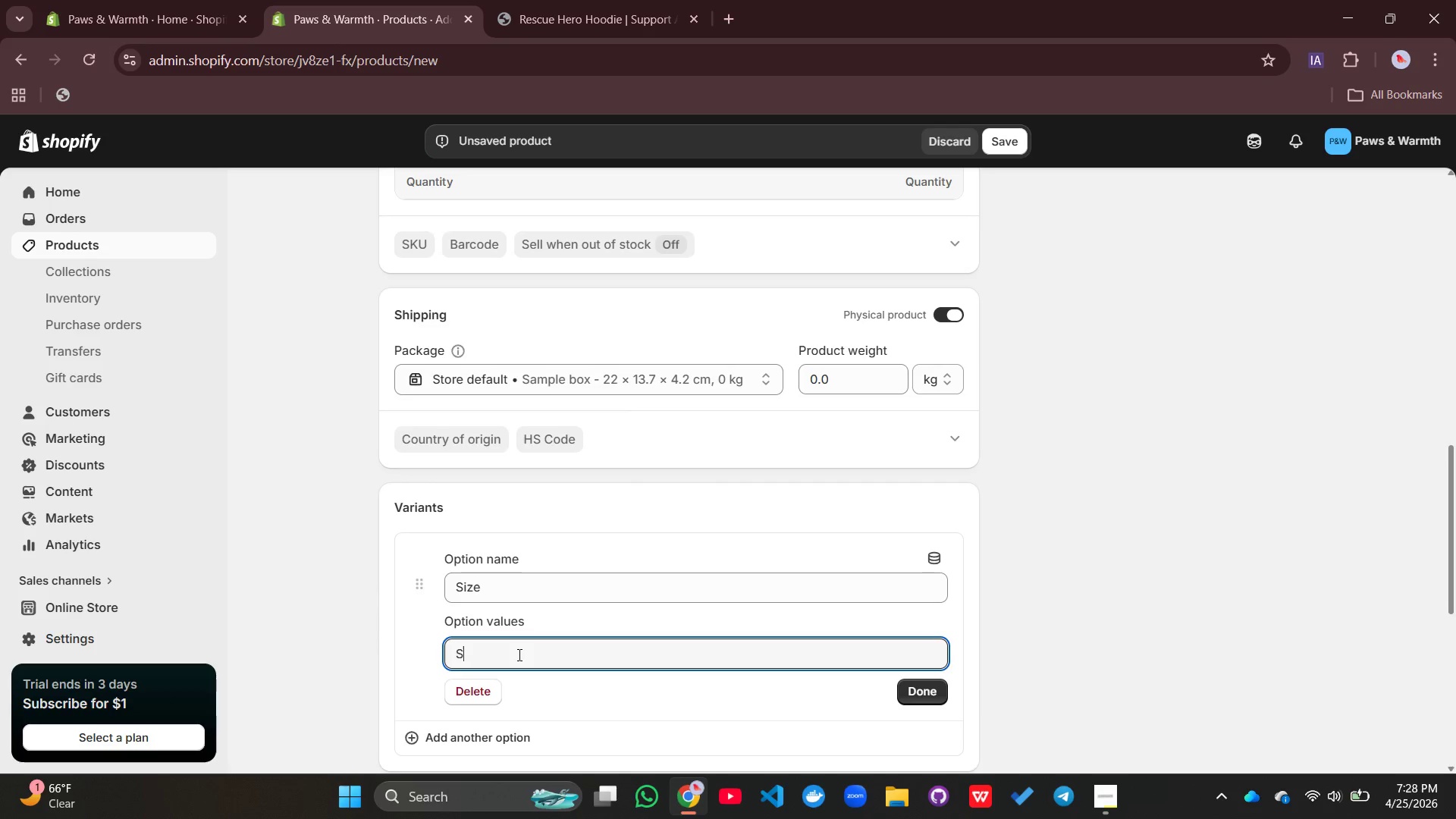 
key(Shift+S)
 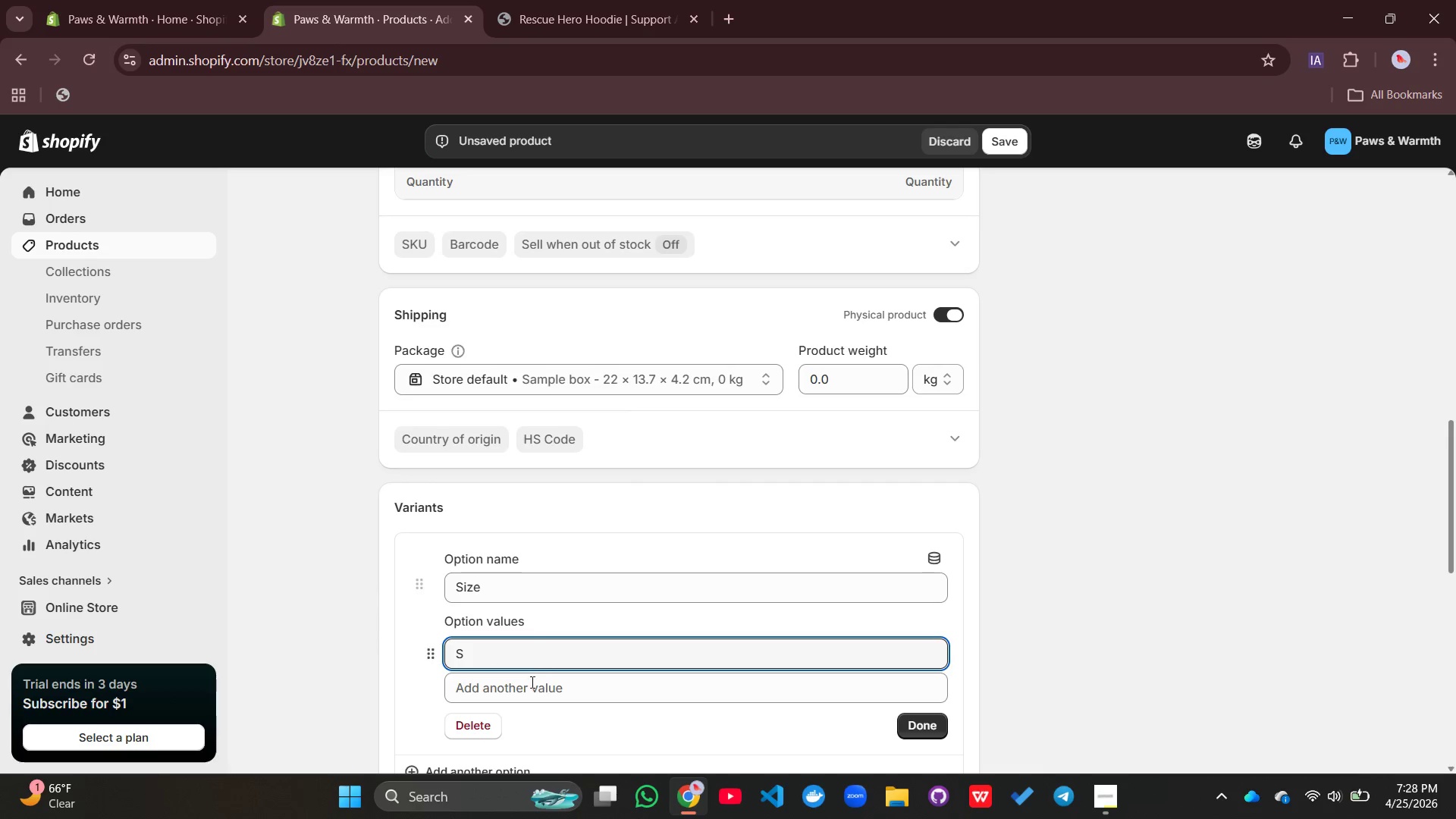 
left_click([525, 696])
 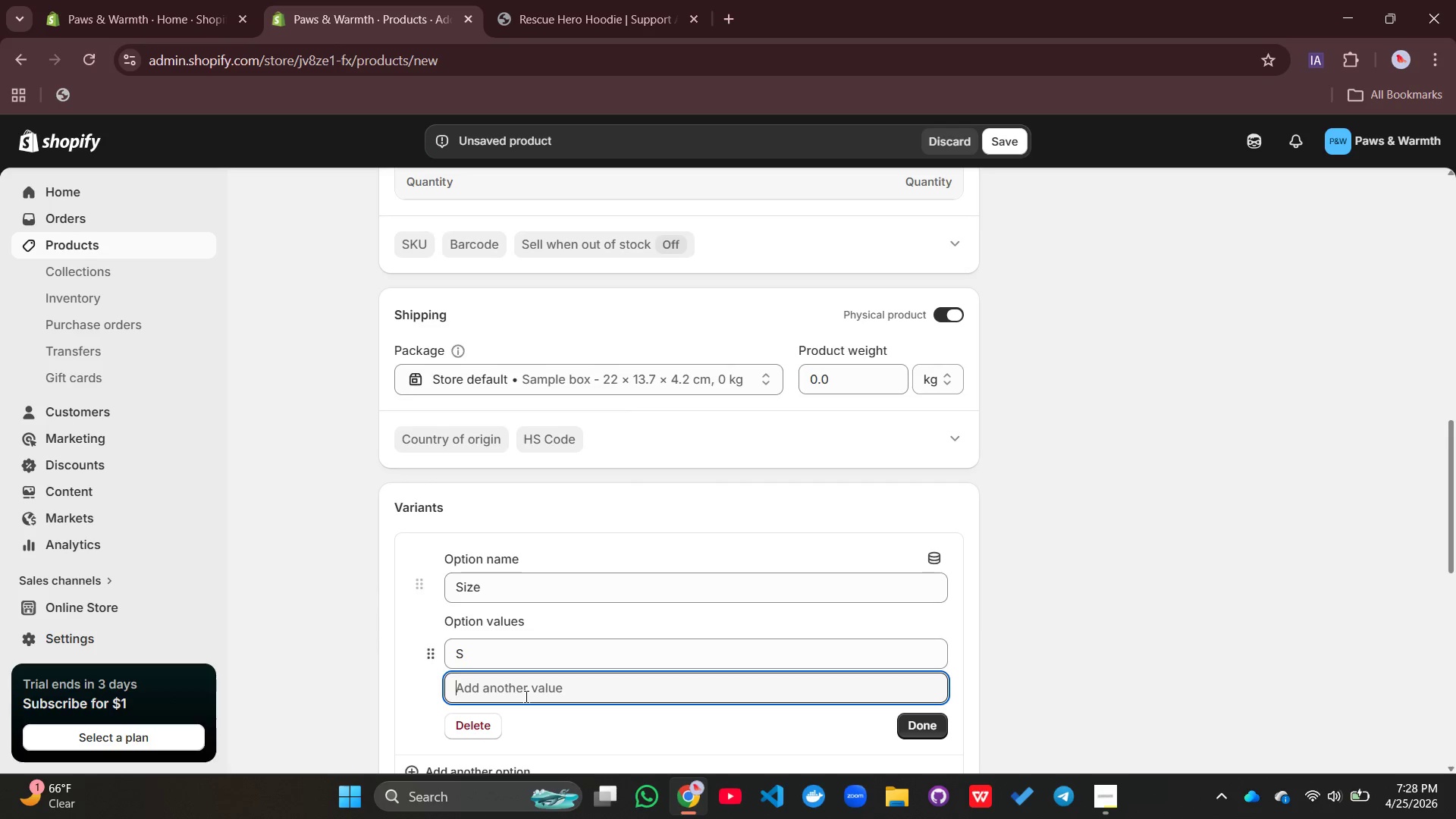 
key(Shift+M)
 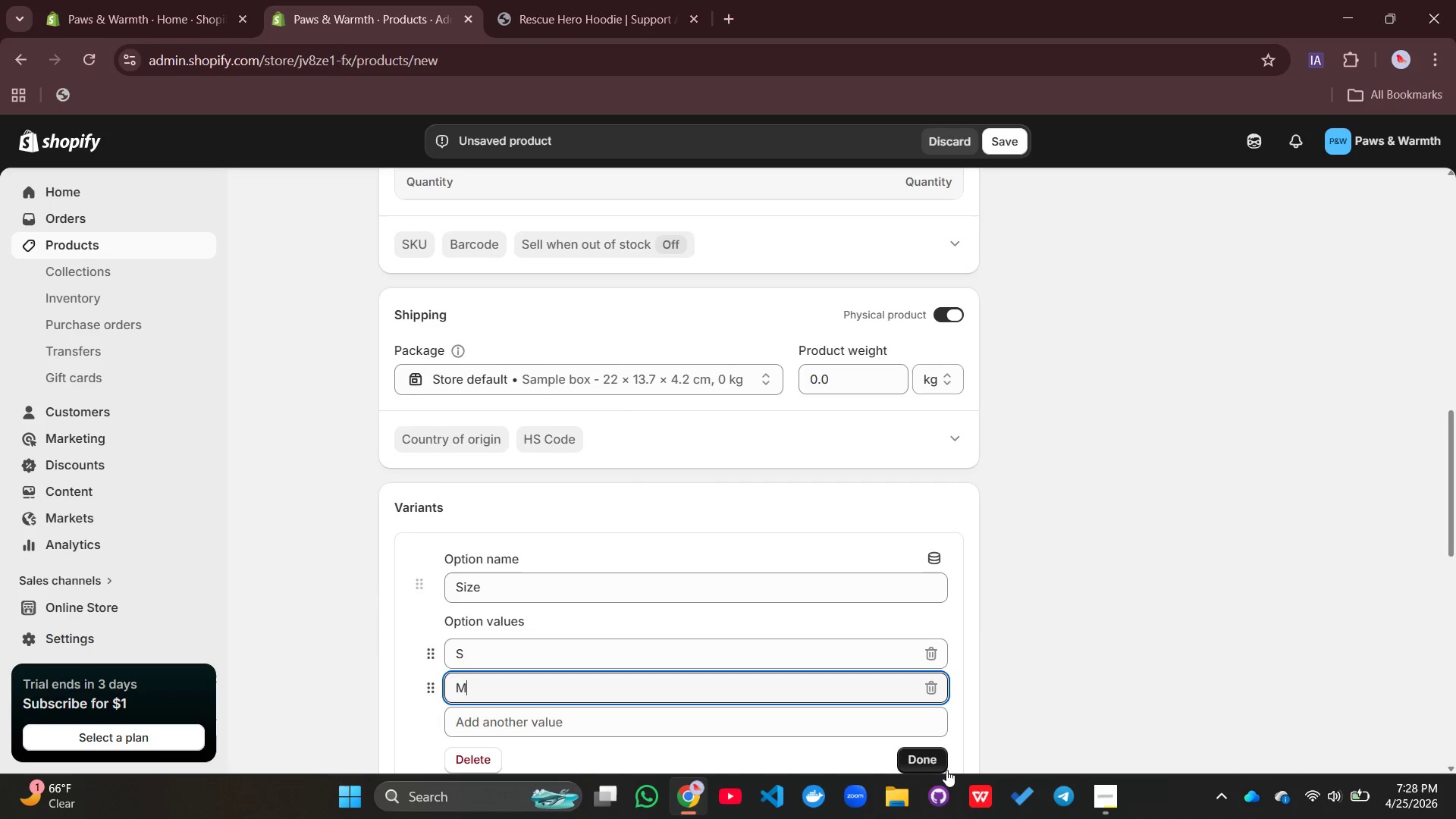 
left_click([940, 764])
 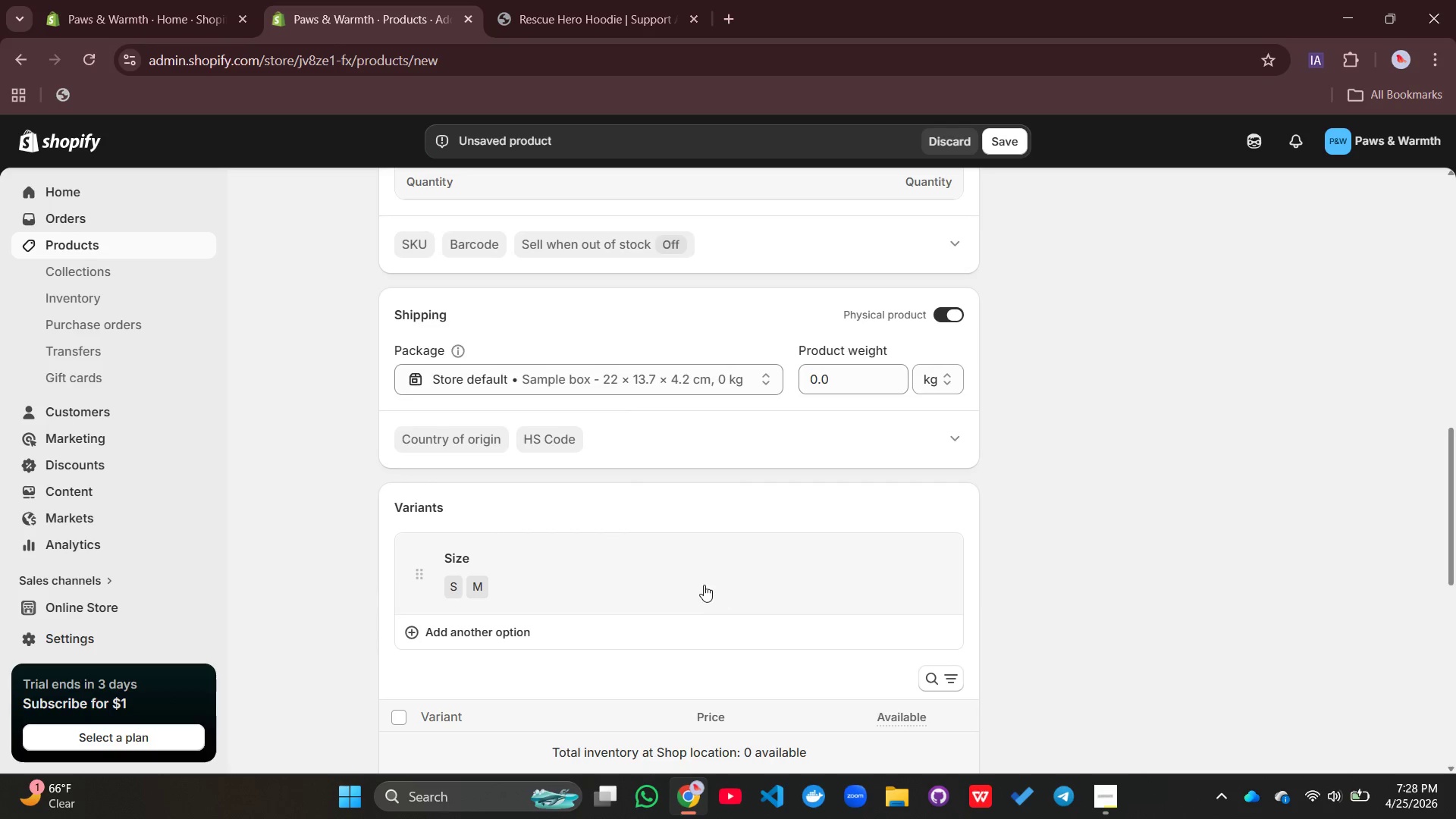 
scroll: coordinate [704, 585], scroll_direction: down, amount: 1.0
 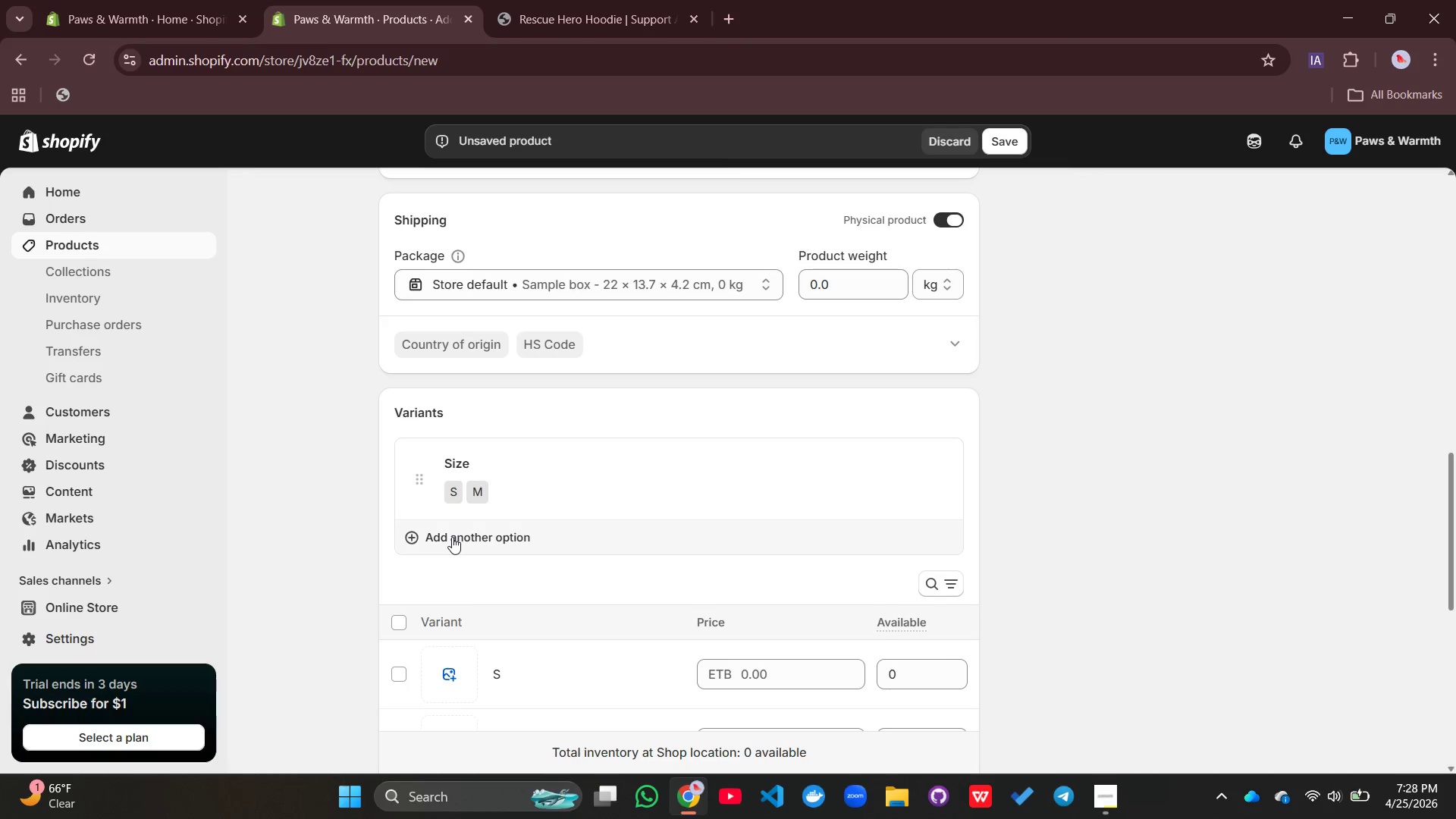 
left_click([452, 537])
 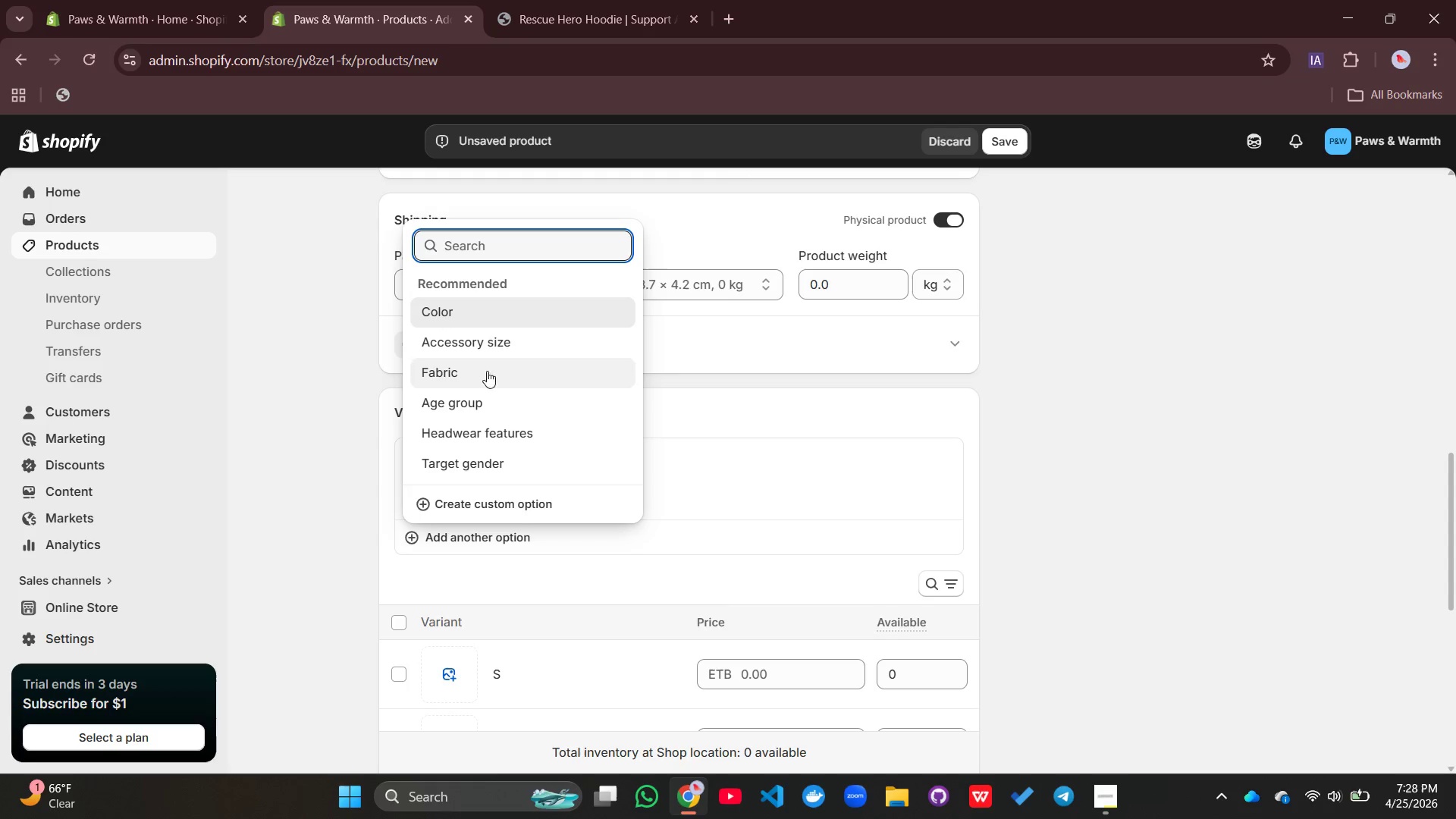 
left_click([490, 323])
 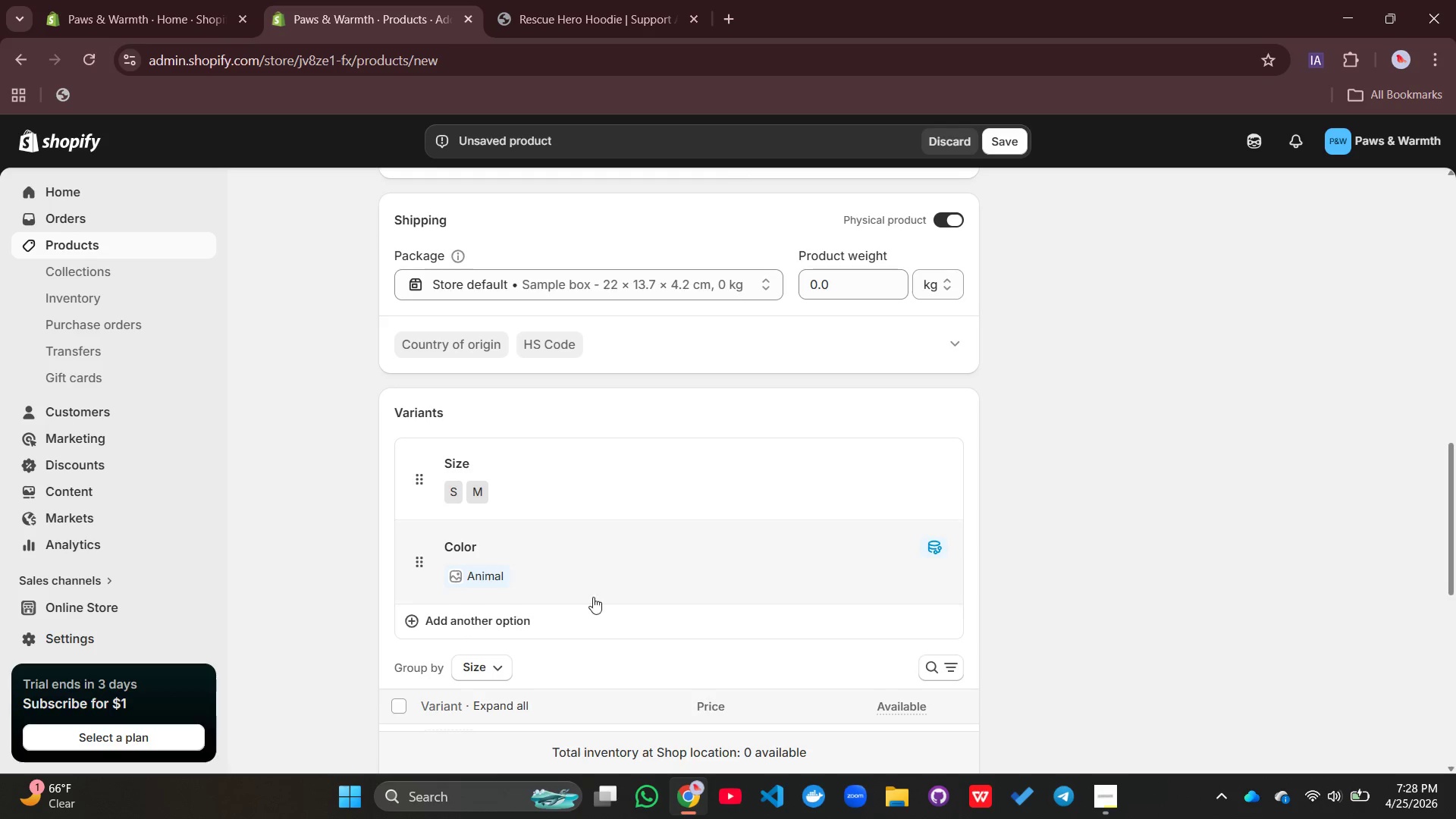 
scroll: coordinate [575, 646], scroll_direction: down, amount: 2.0
 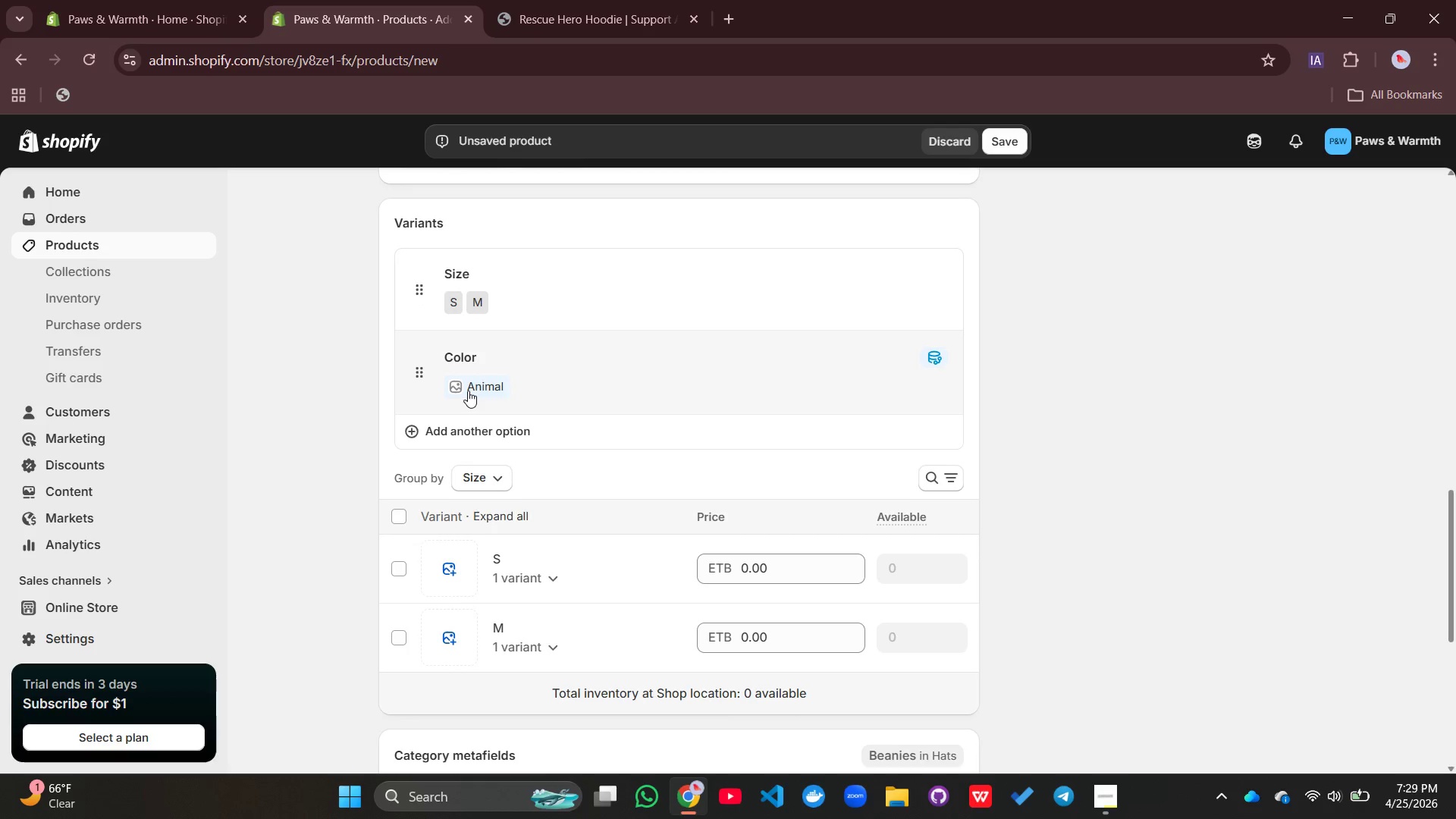 
left_click([468, 391])
 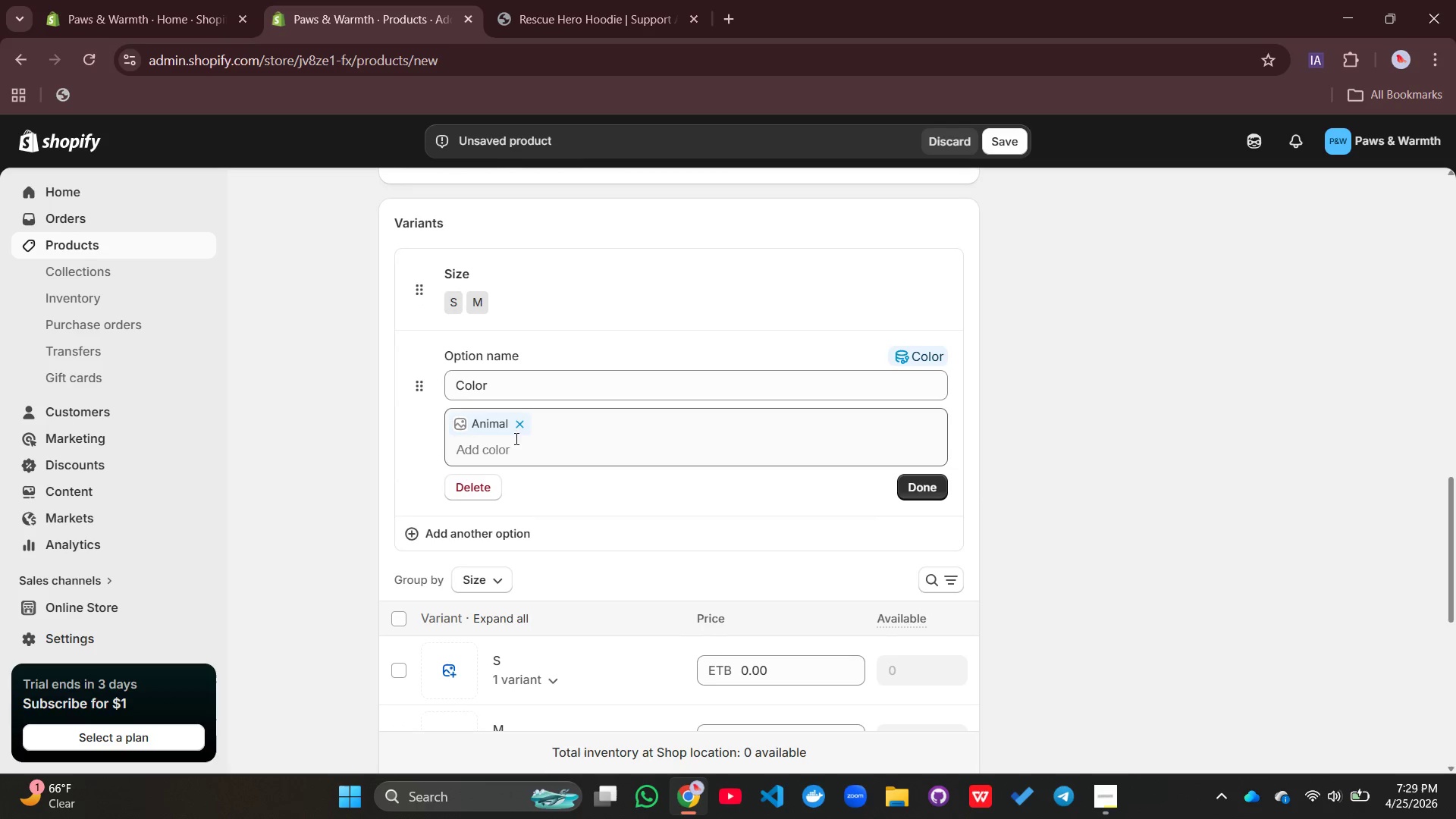 
left_click([520, 427])
 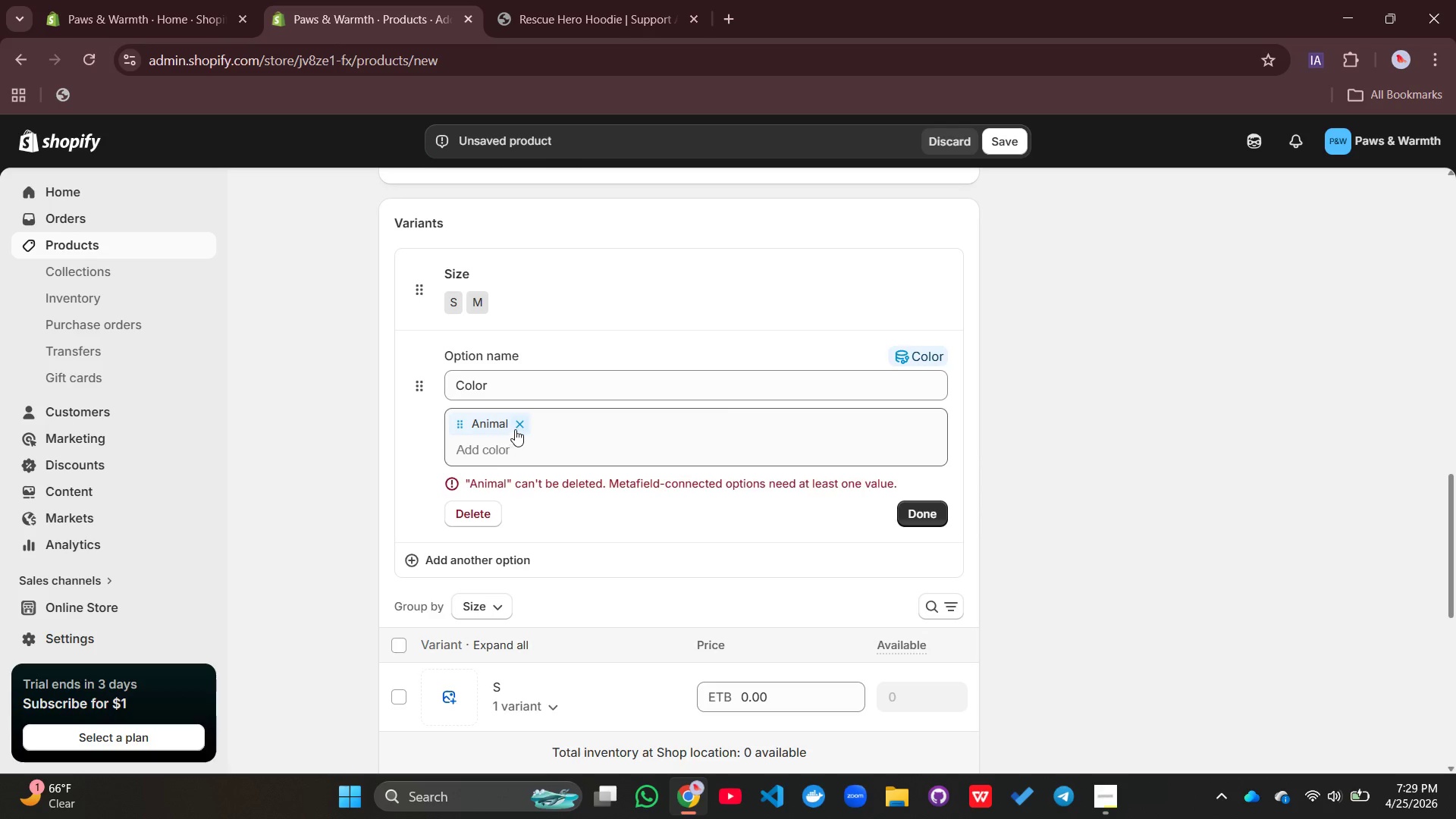 
left_click([517, 426])
 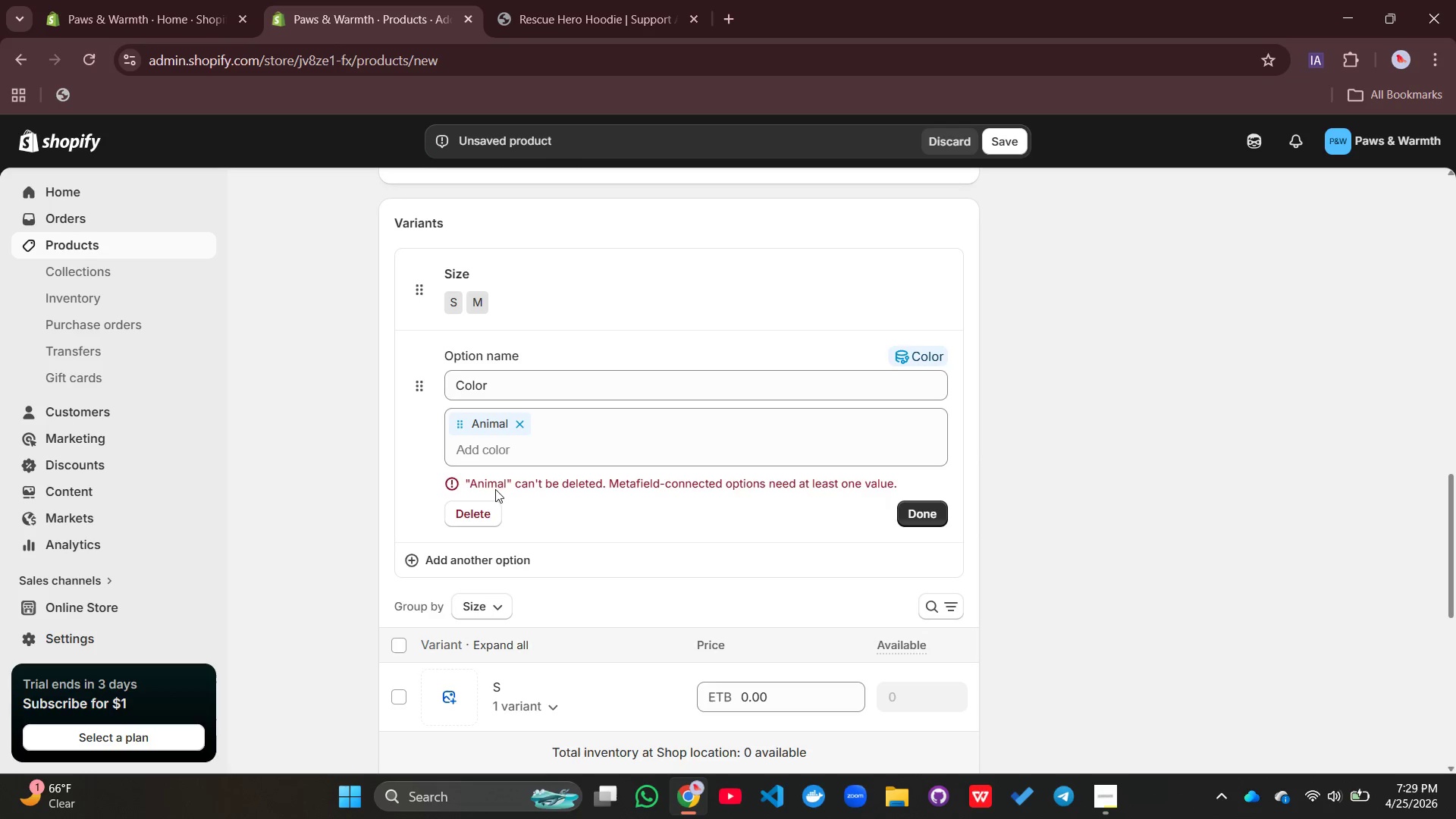 
left_click([483, 520])
 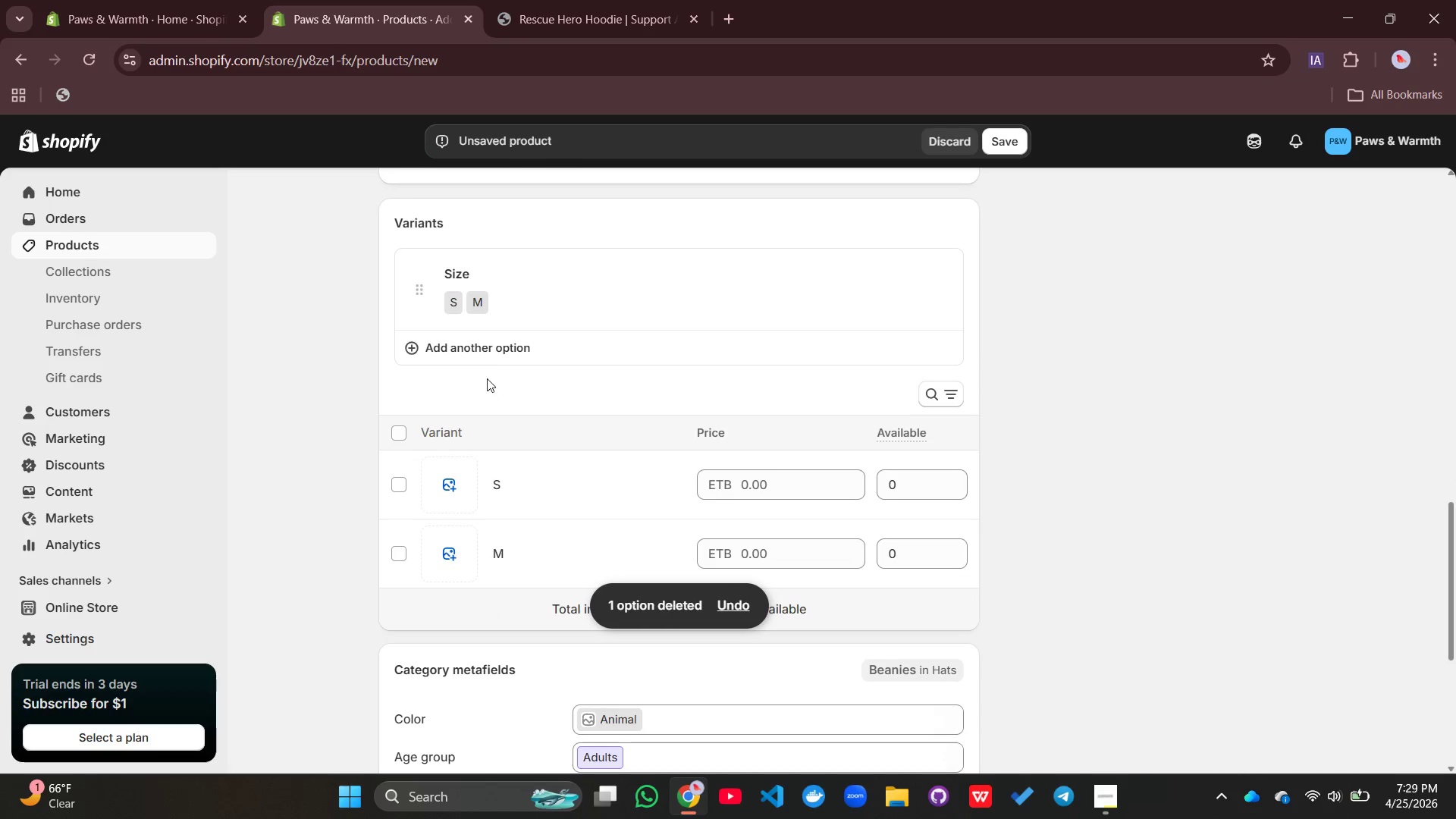 
left_click([485, 347])
 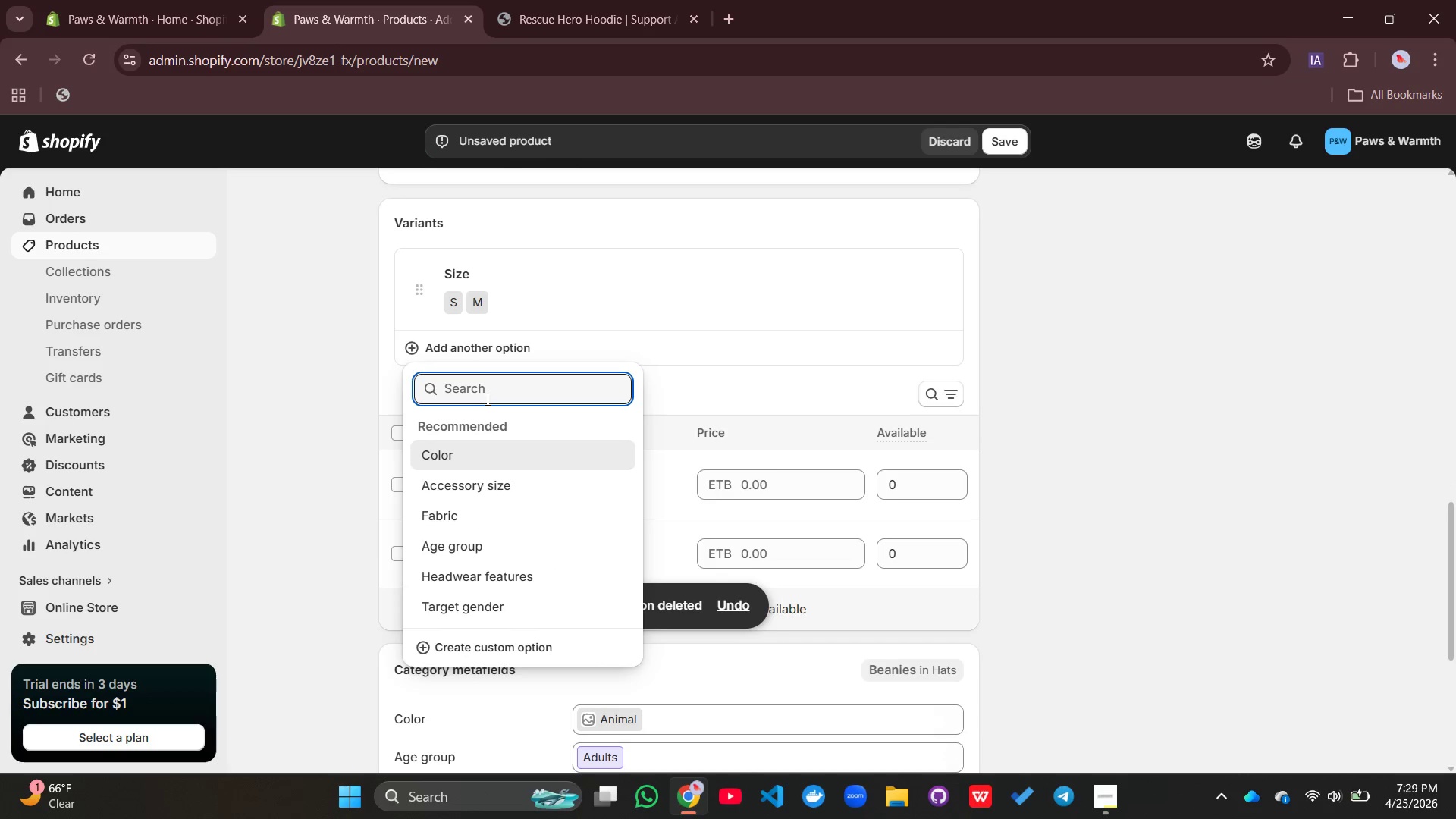 
left_click([486, 399])
 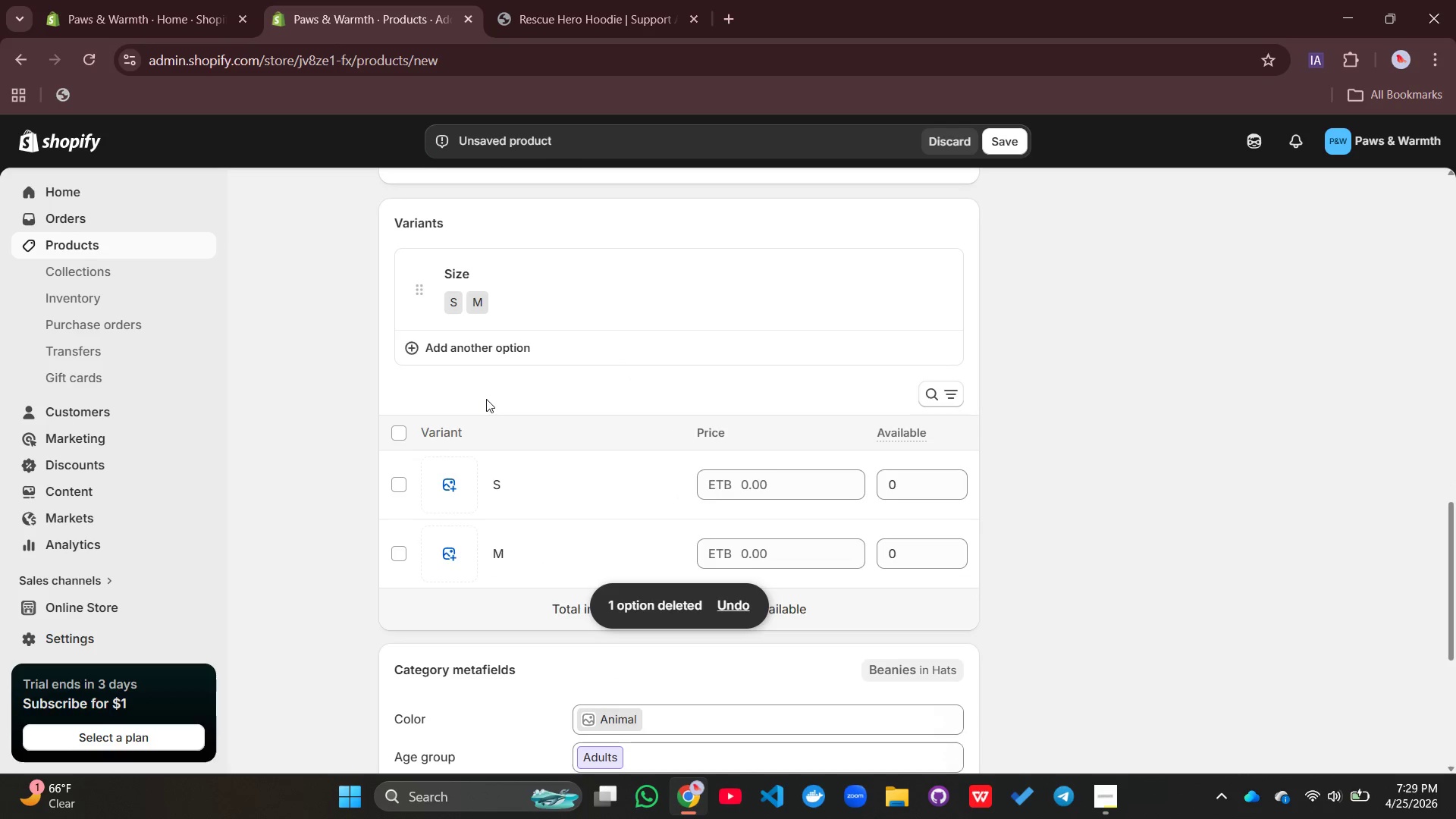 
left_click([488, 359])
 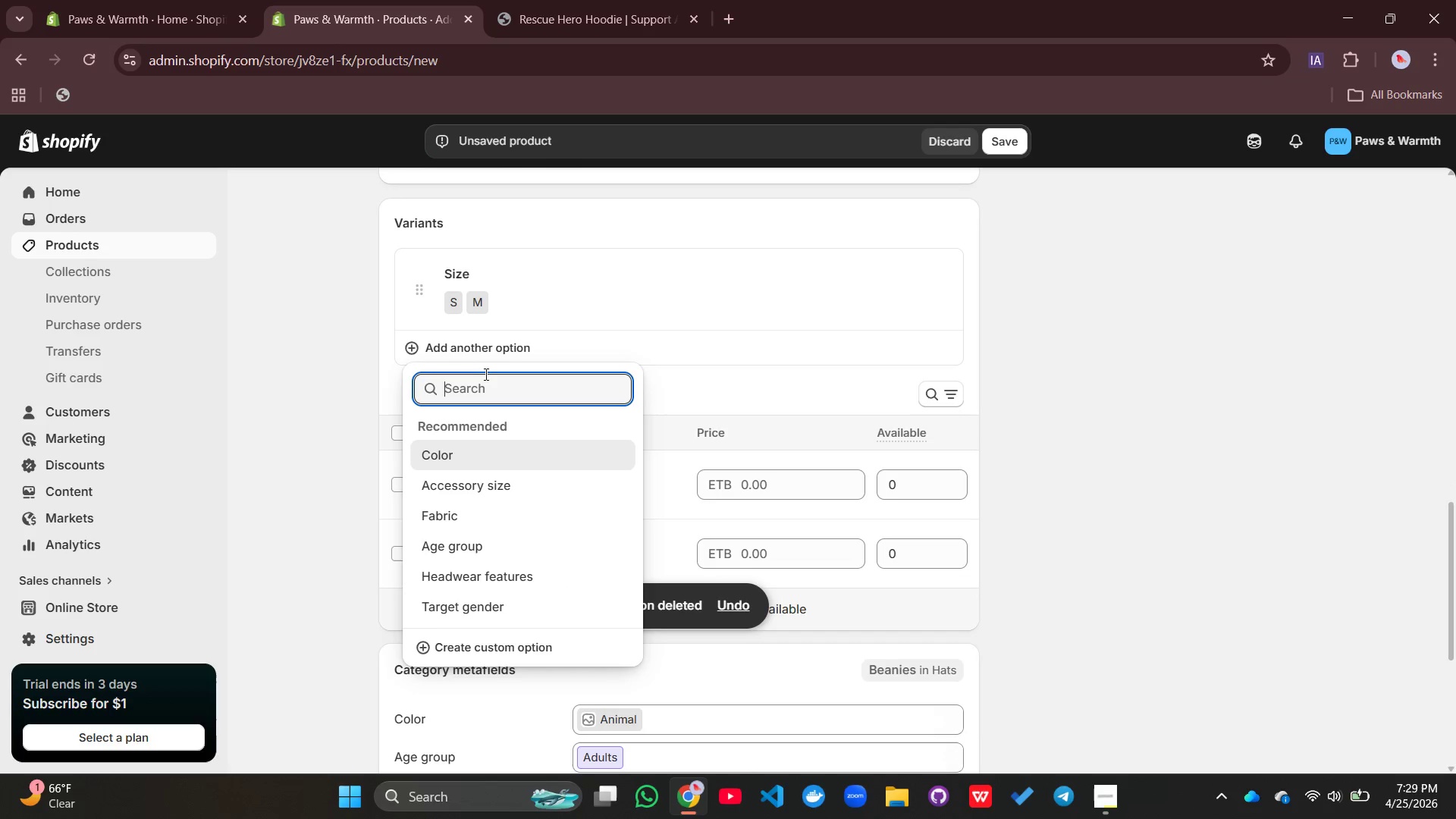 
type(Color)
 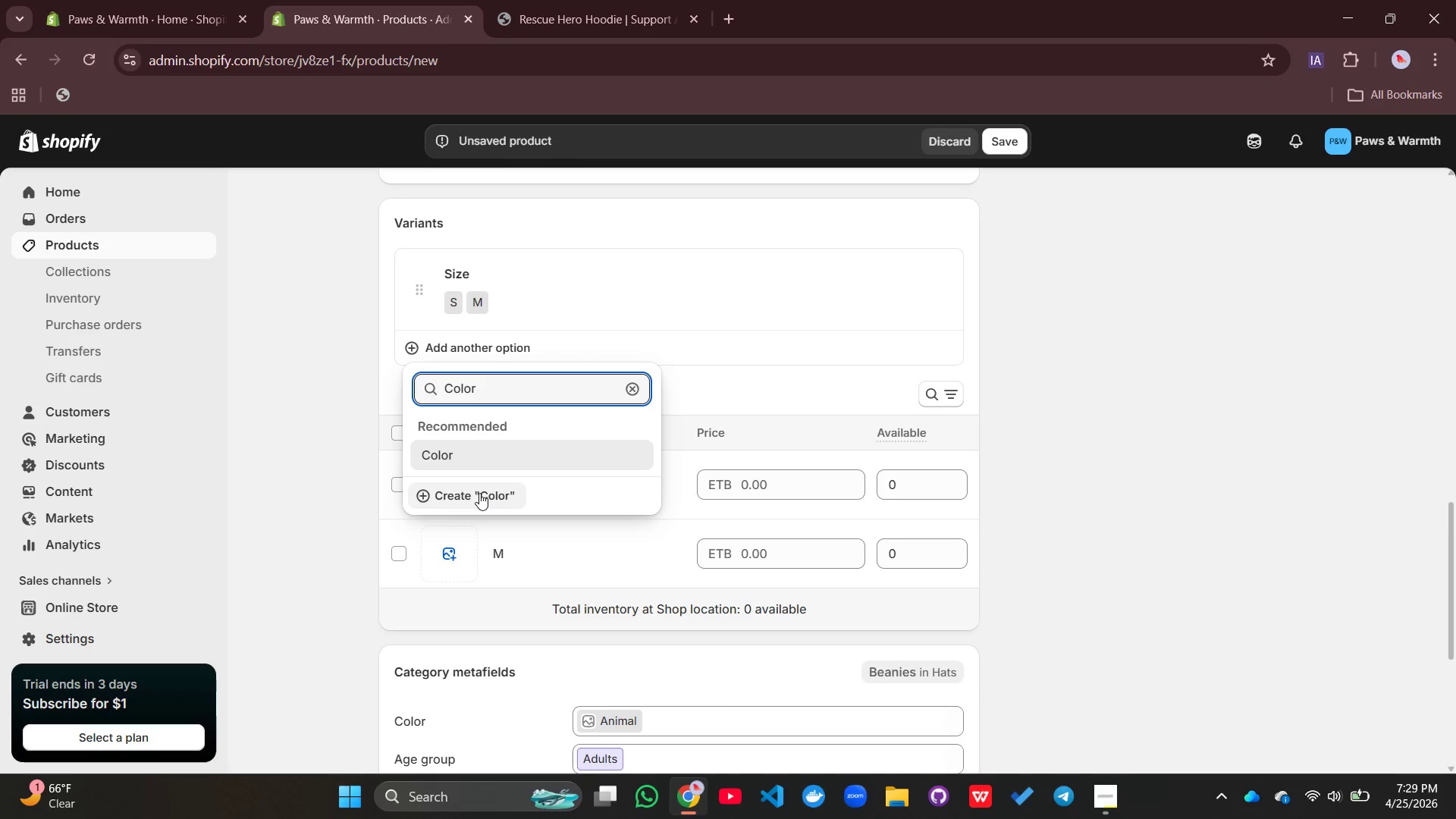 
left_click([479, 493])
 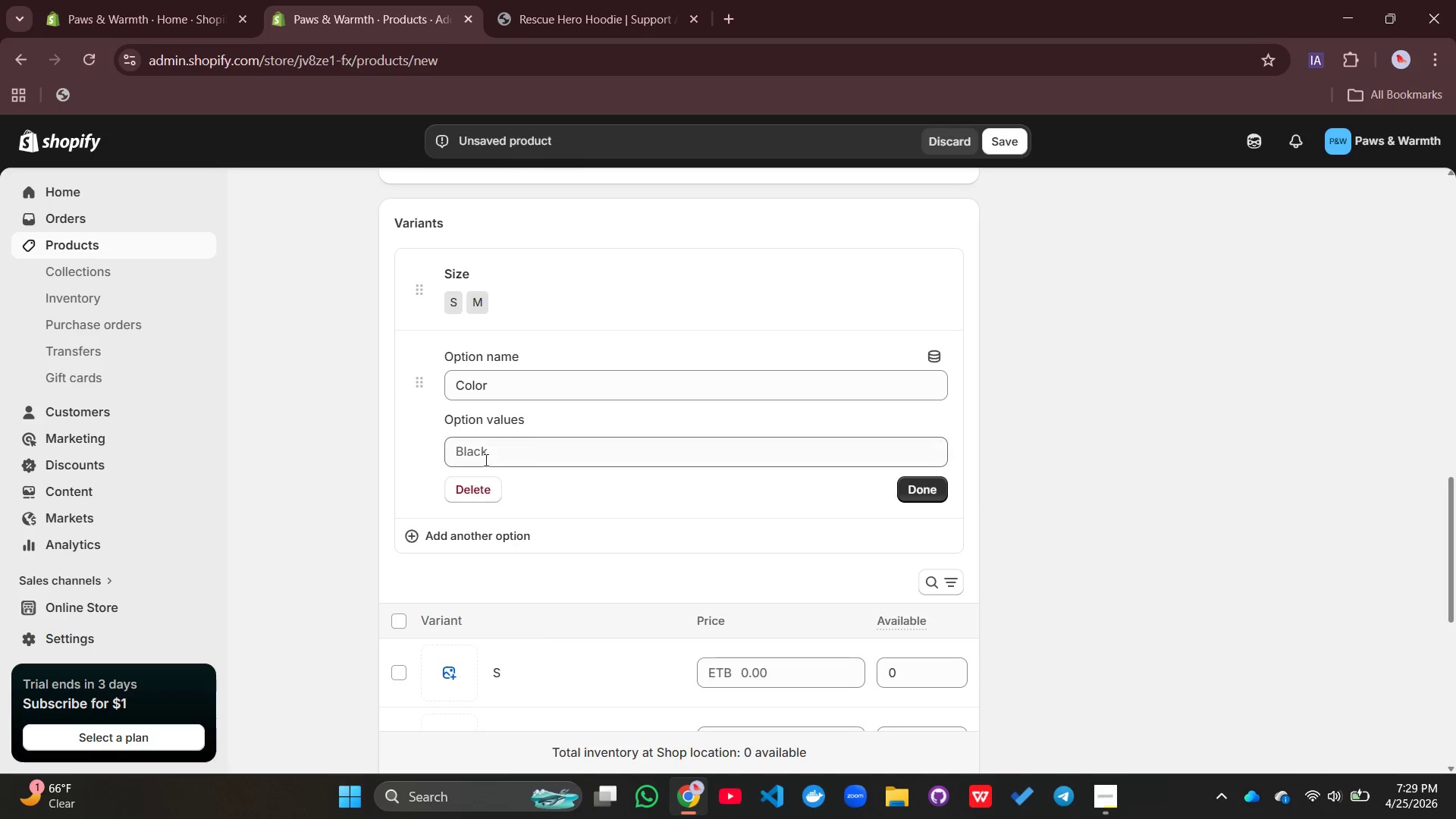 
left_click([488, 456])
 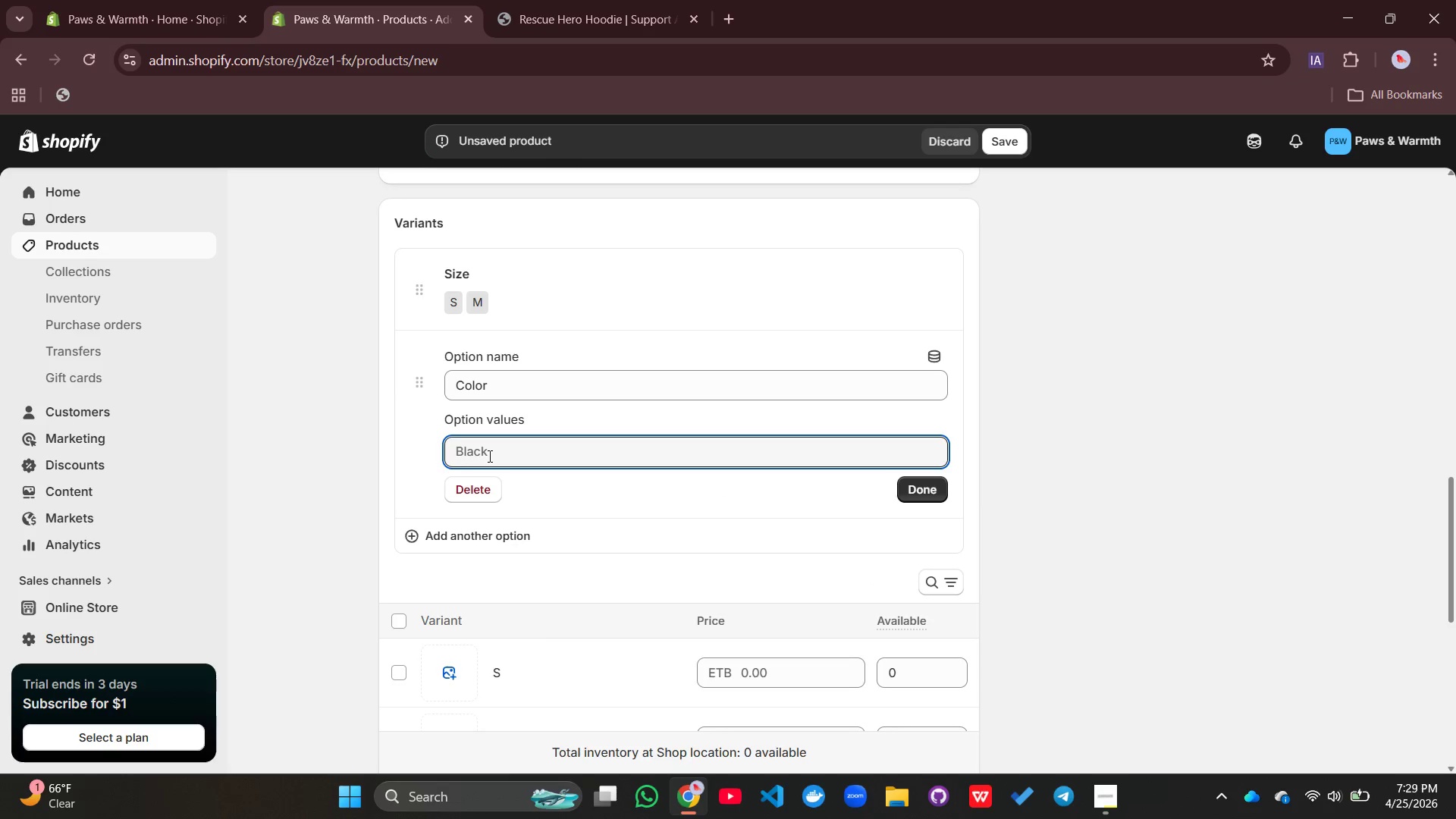 
type(Black)
 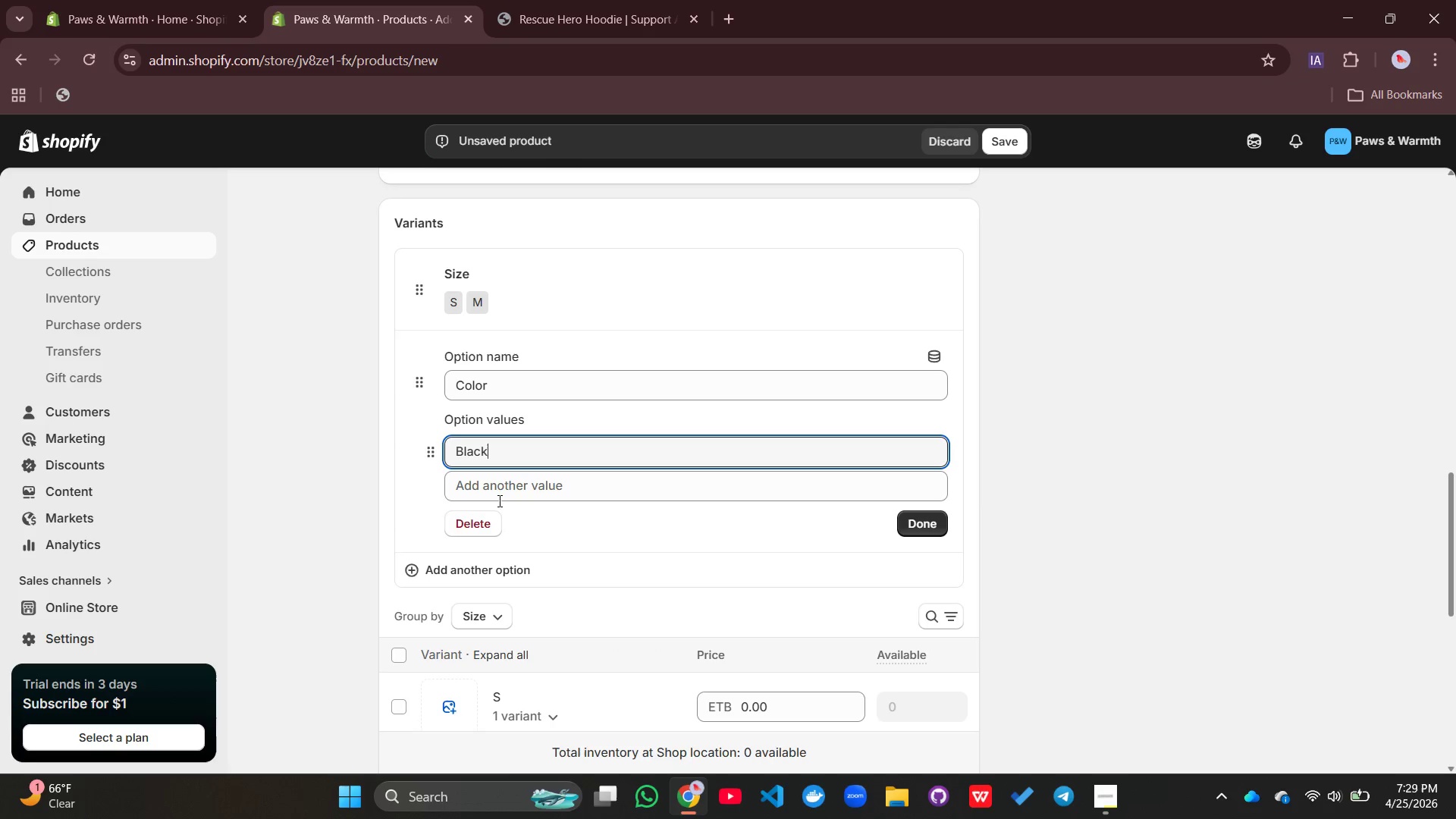 
left_click([504, 493])
 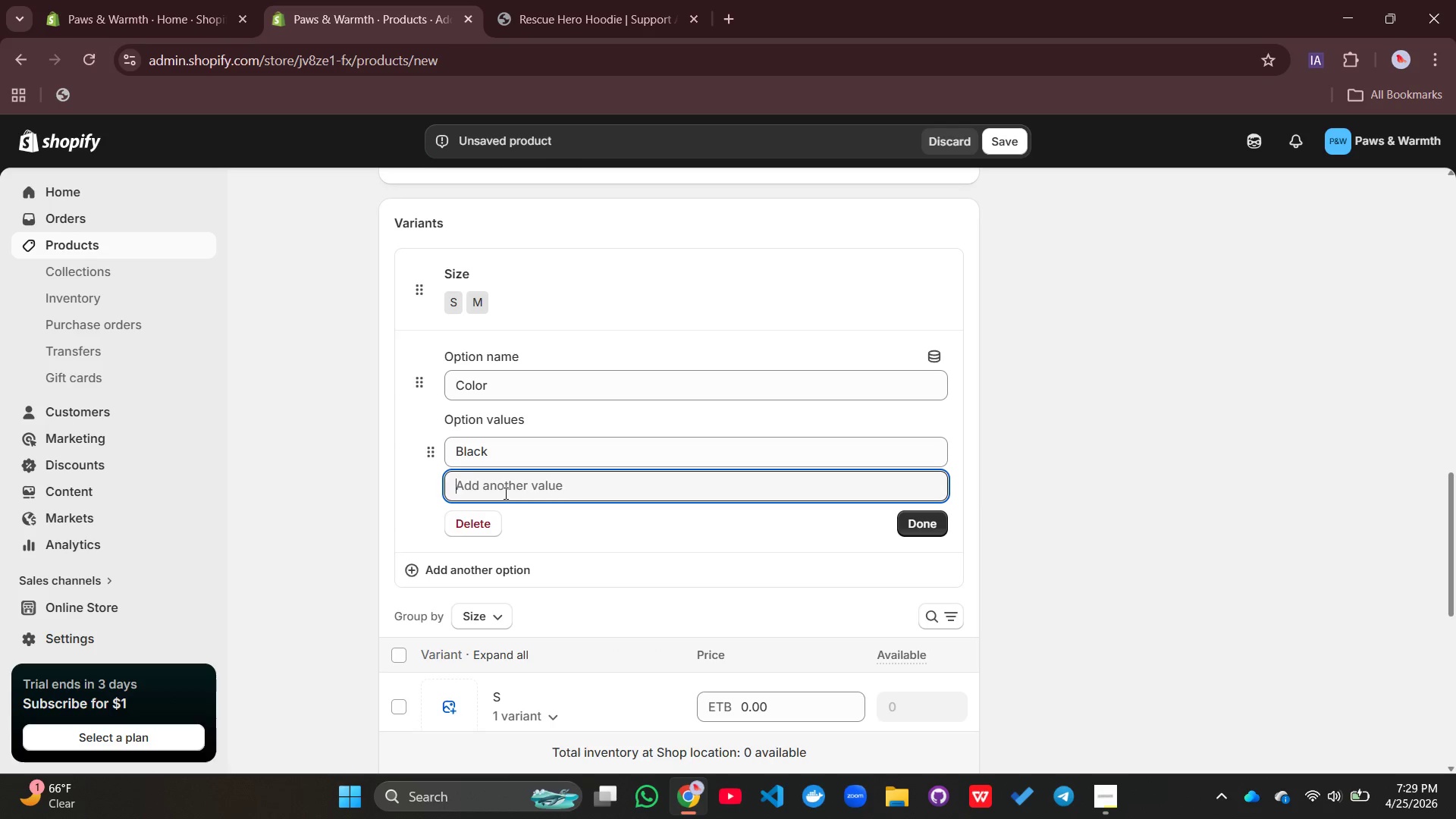 
type(BLUE)
 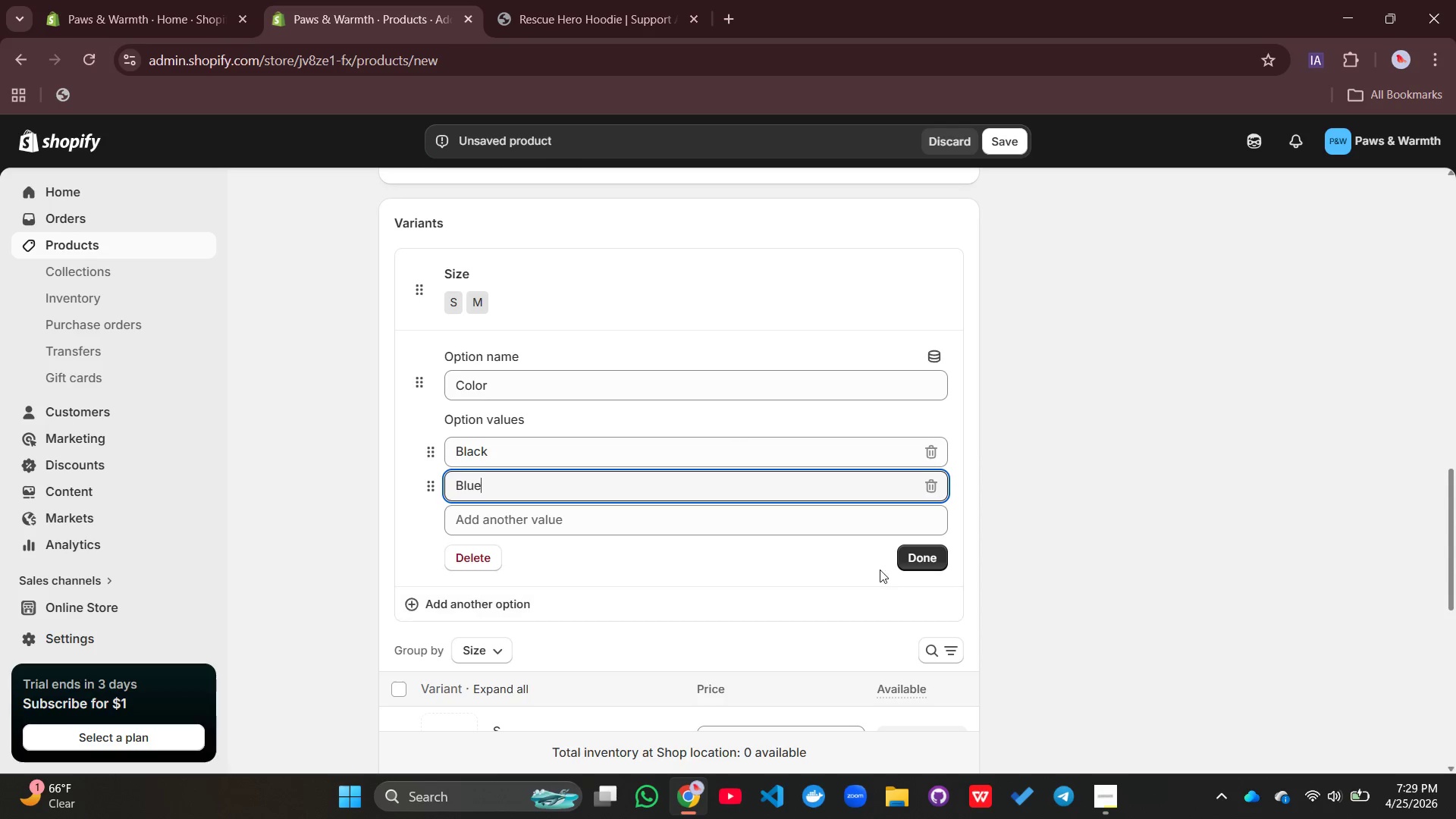 
left_click([904, 558])
 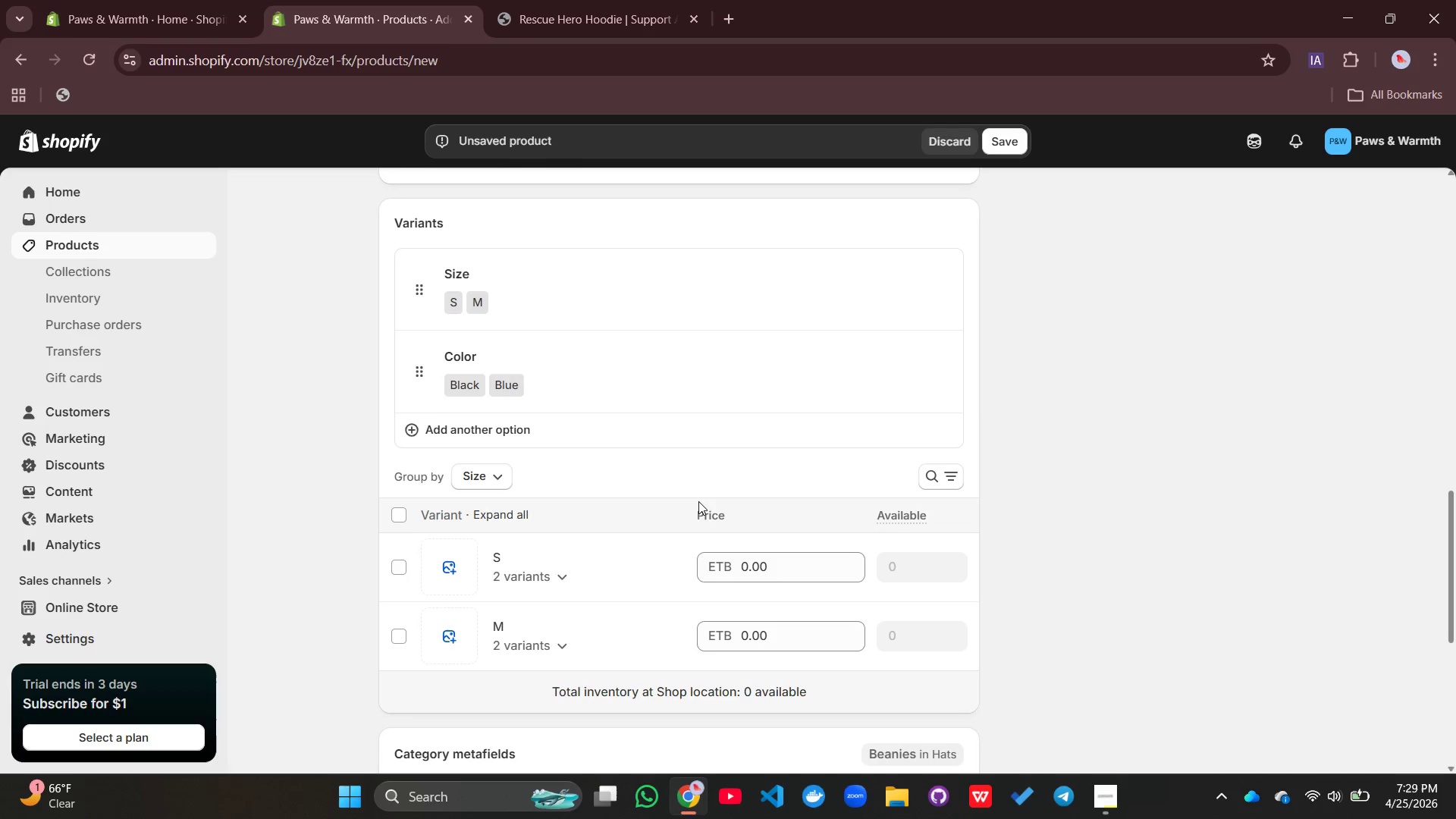 
scroll: coordinate [695, 497], scroll_direction: down, amount: 3.0
 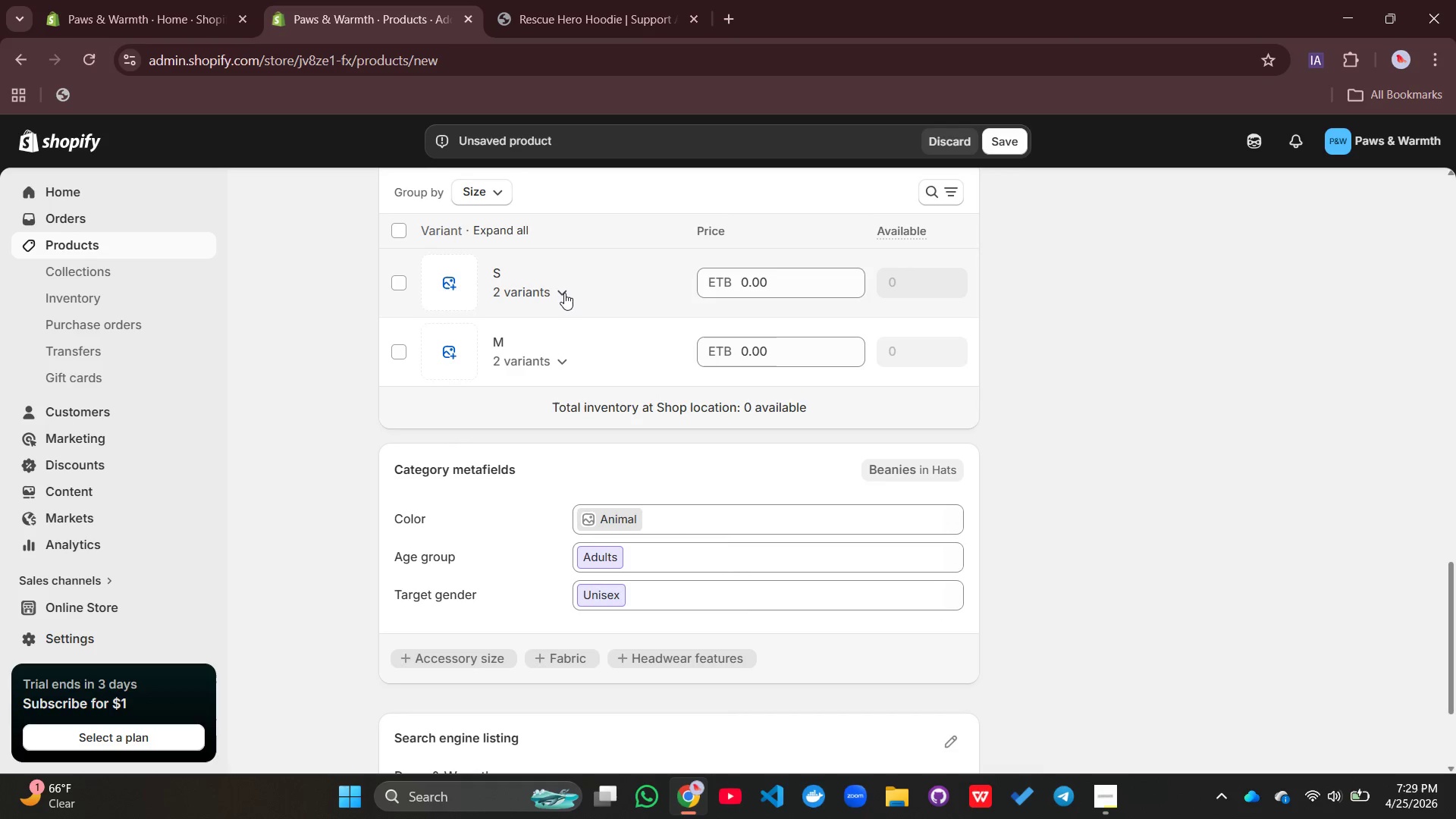 
left_click([564, 293])
 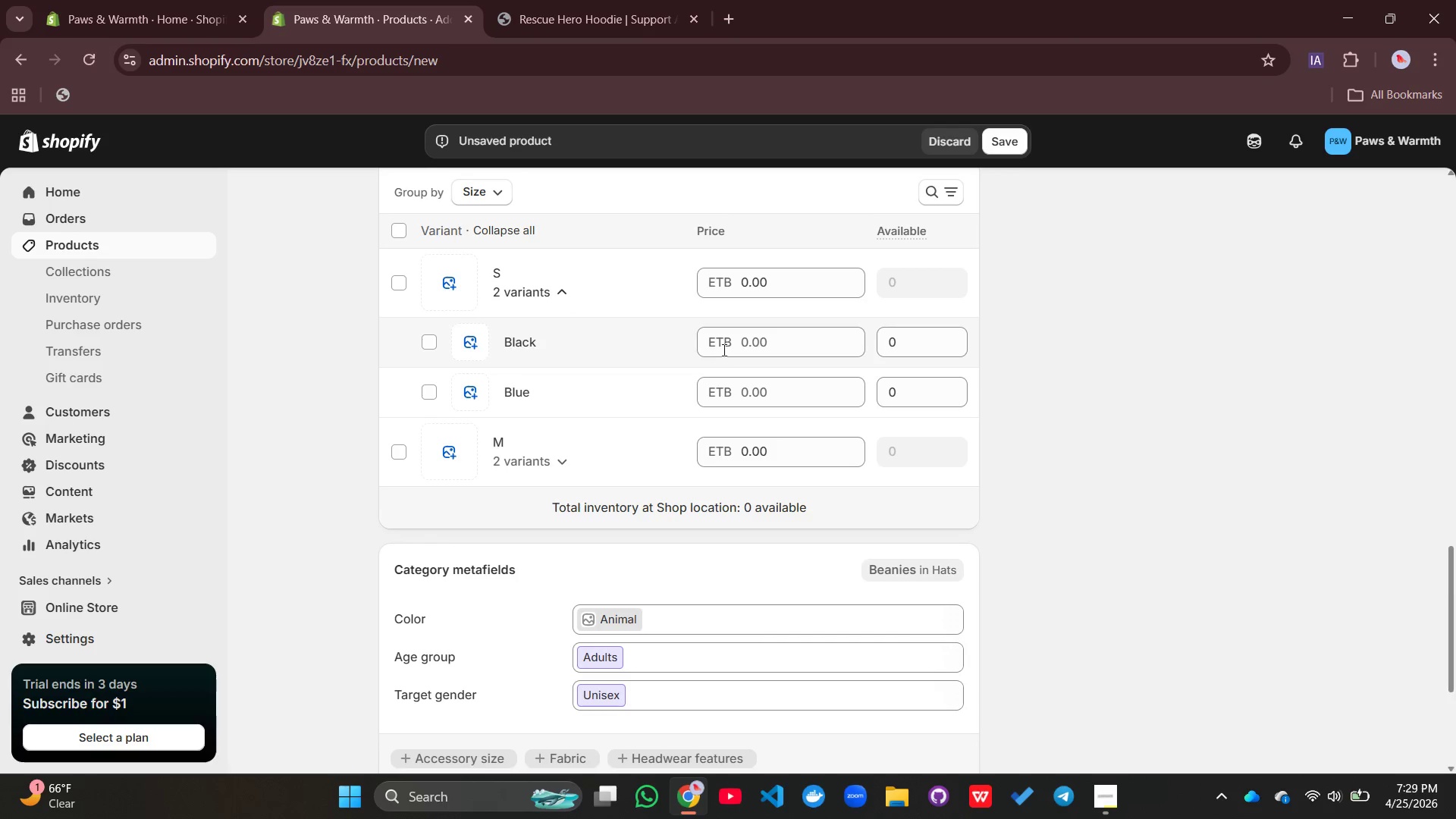 
left_click([742, 342])
 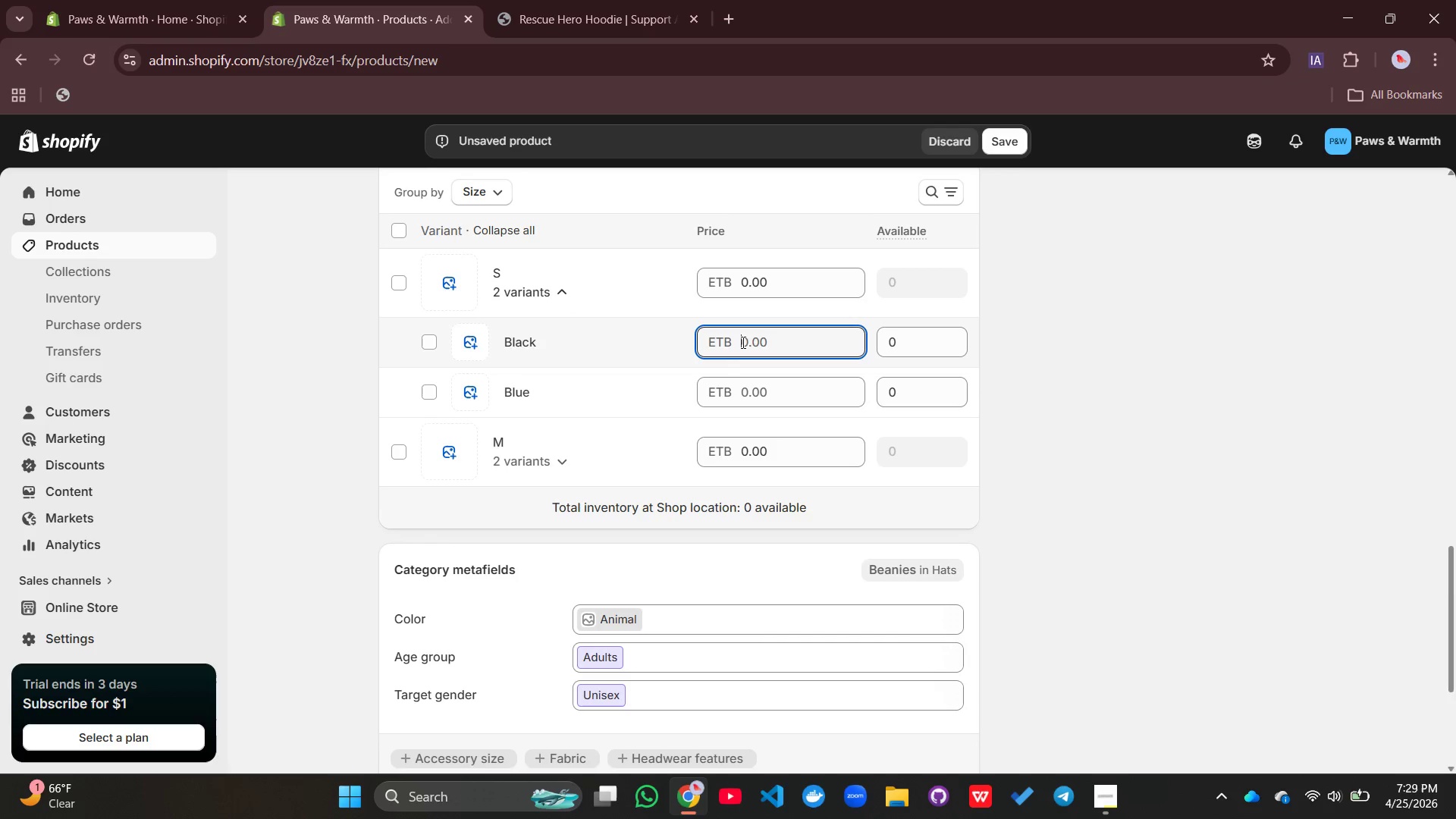 
type(20)
 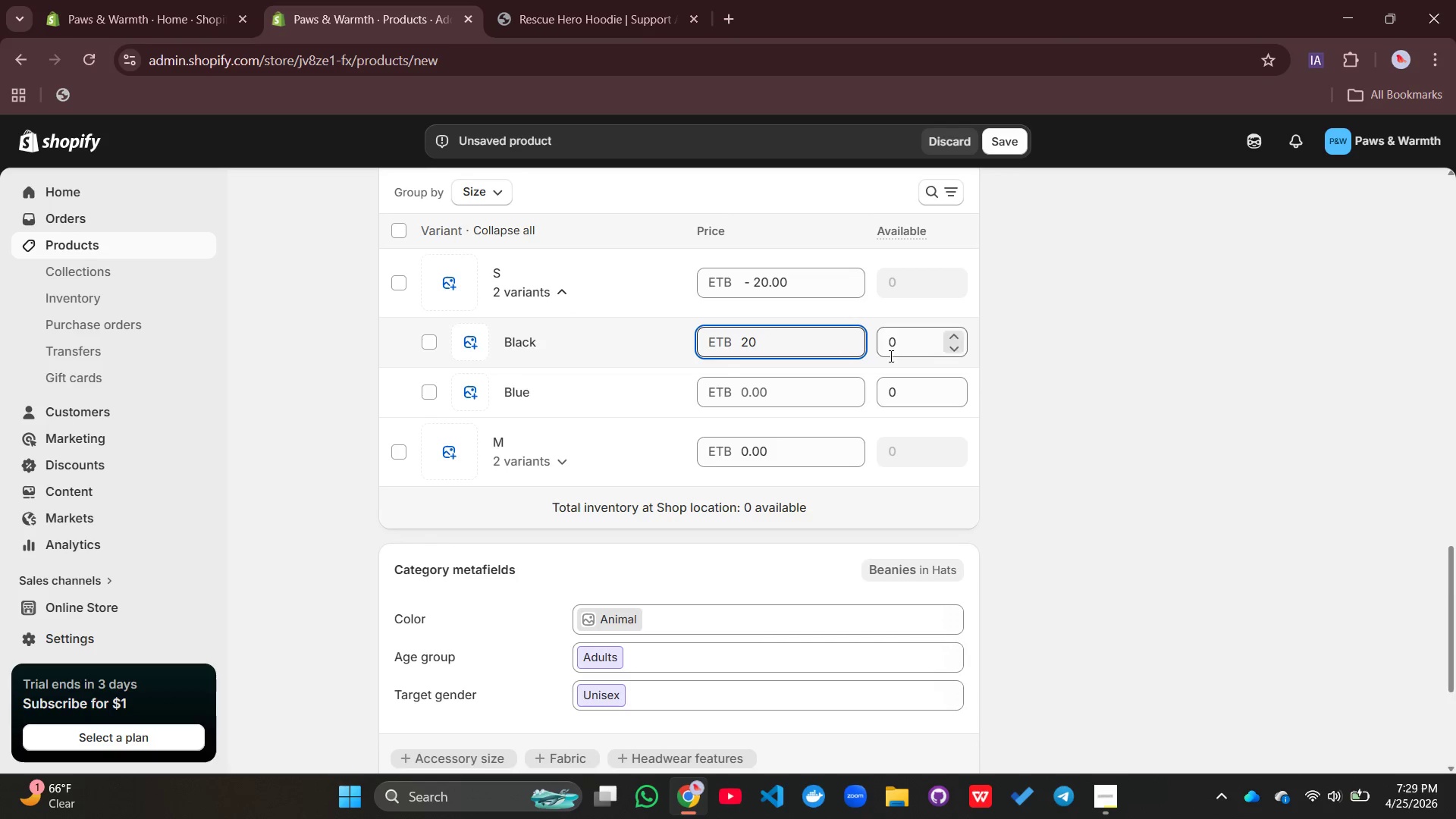 
left_click([905, 350])
 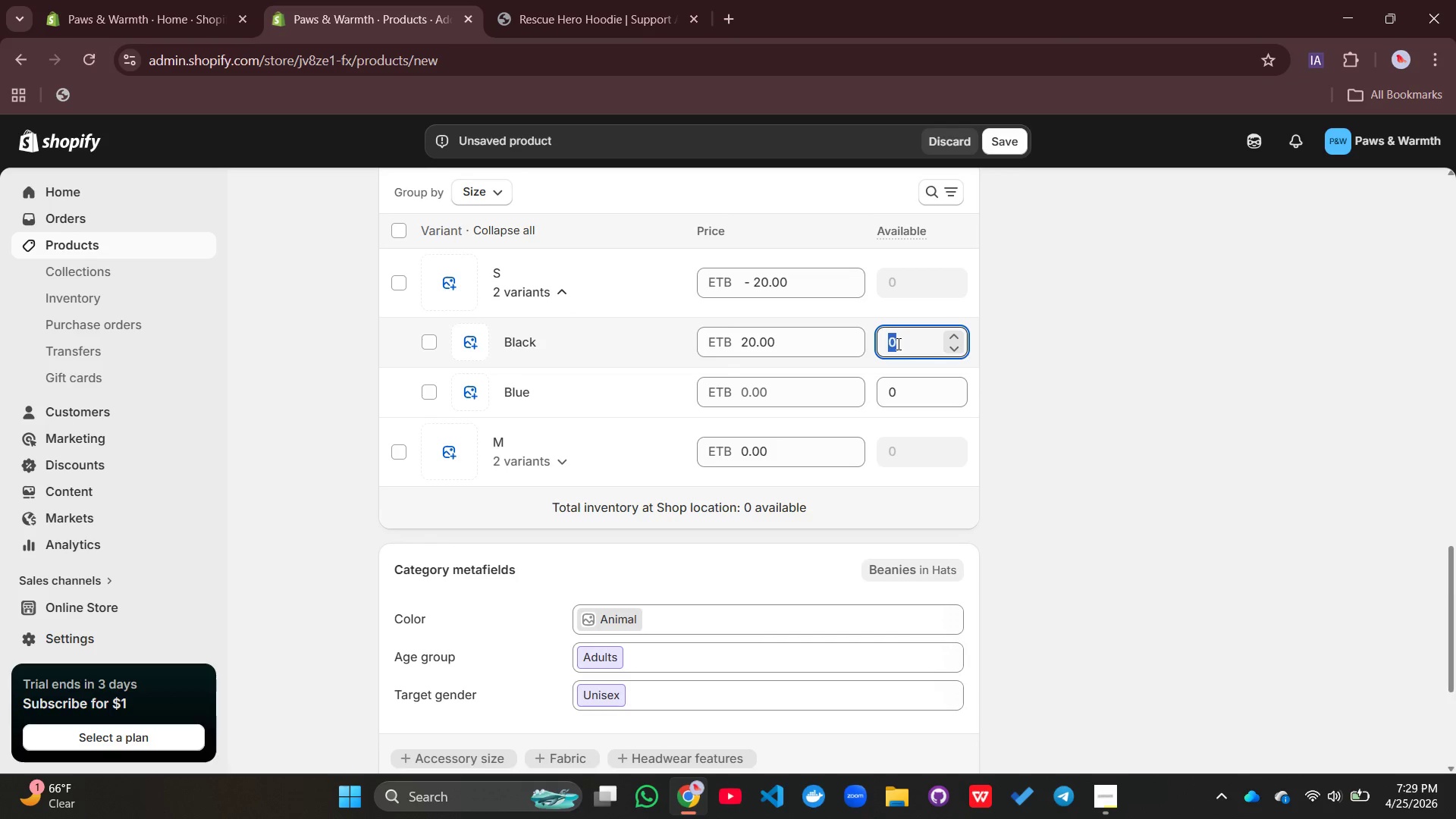 
type(100)
 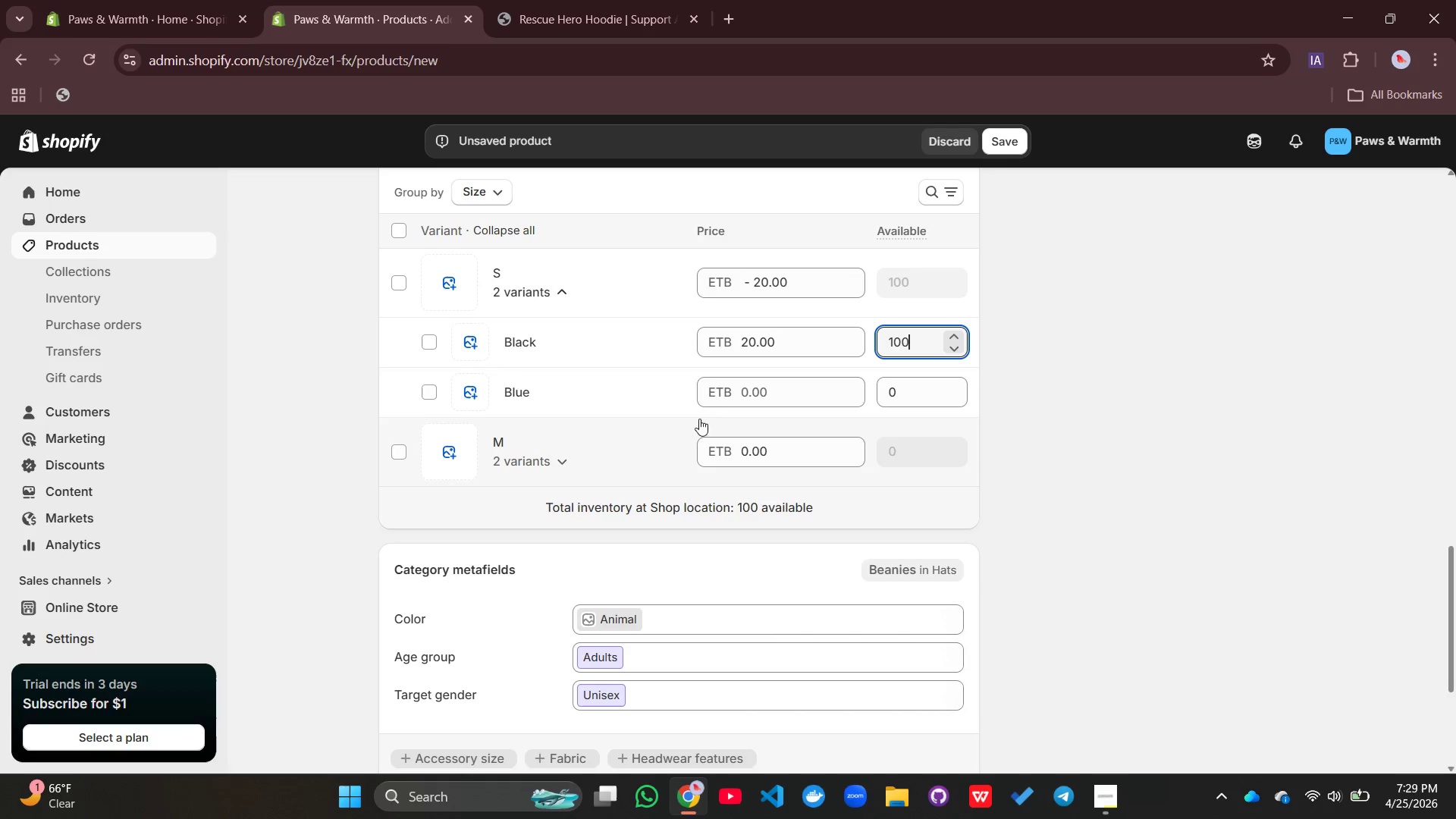 
left_click([739, 393])
 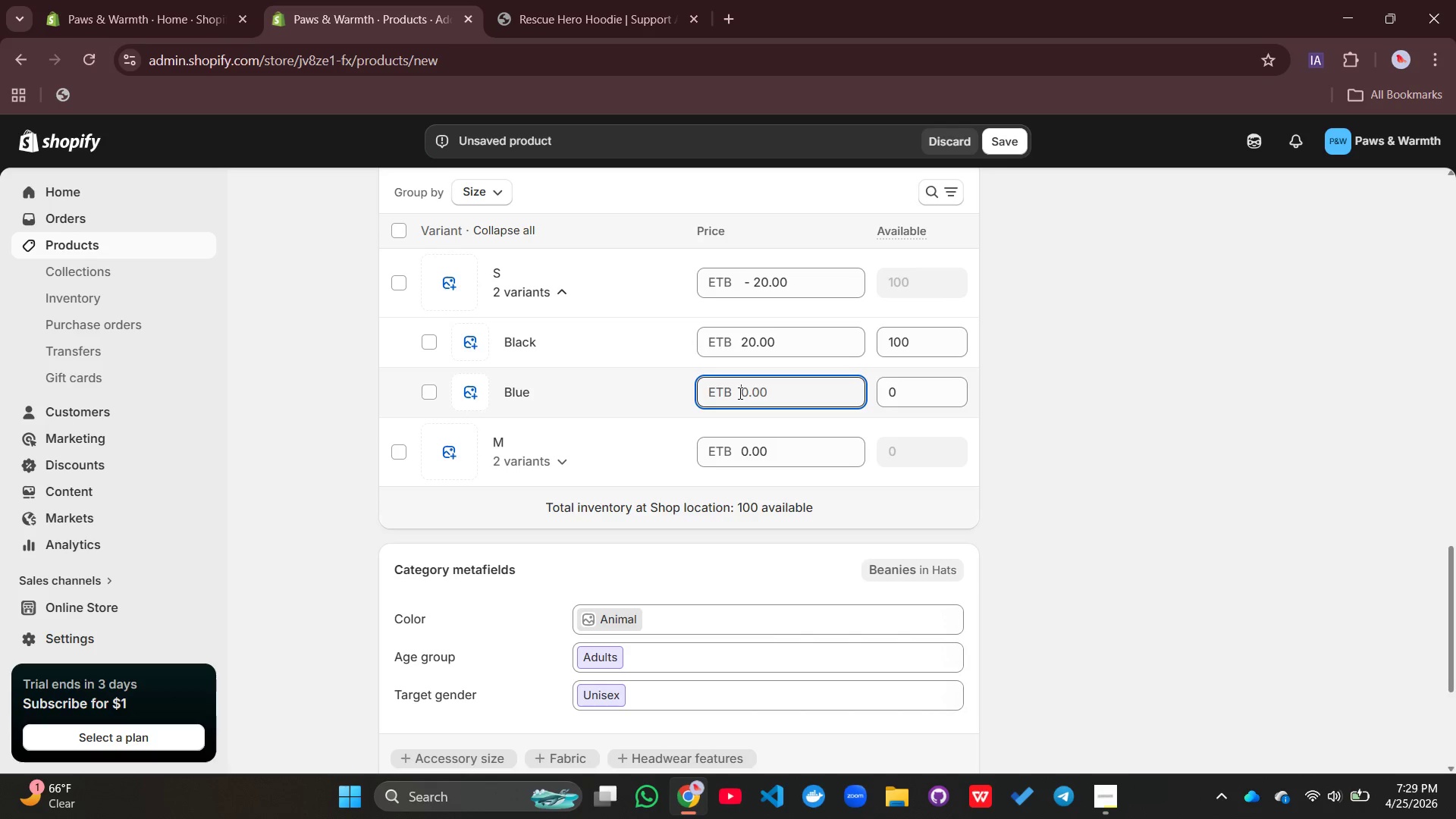 
type(20)
 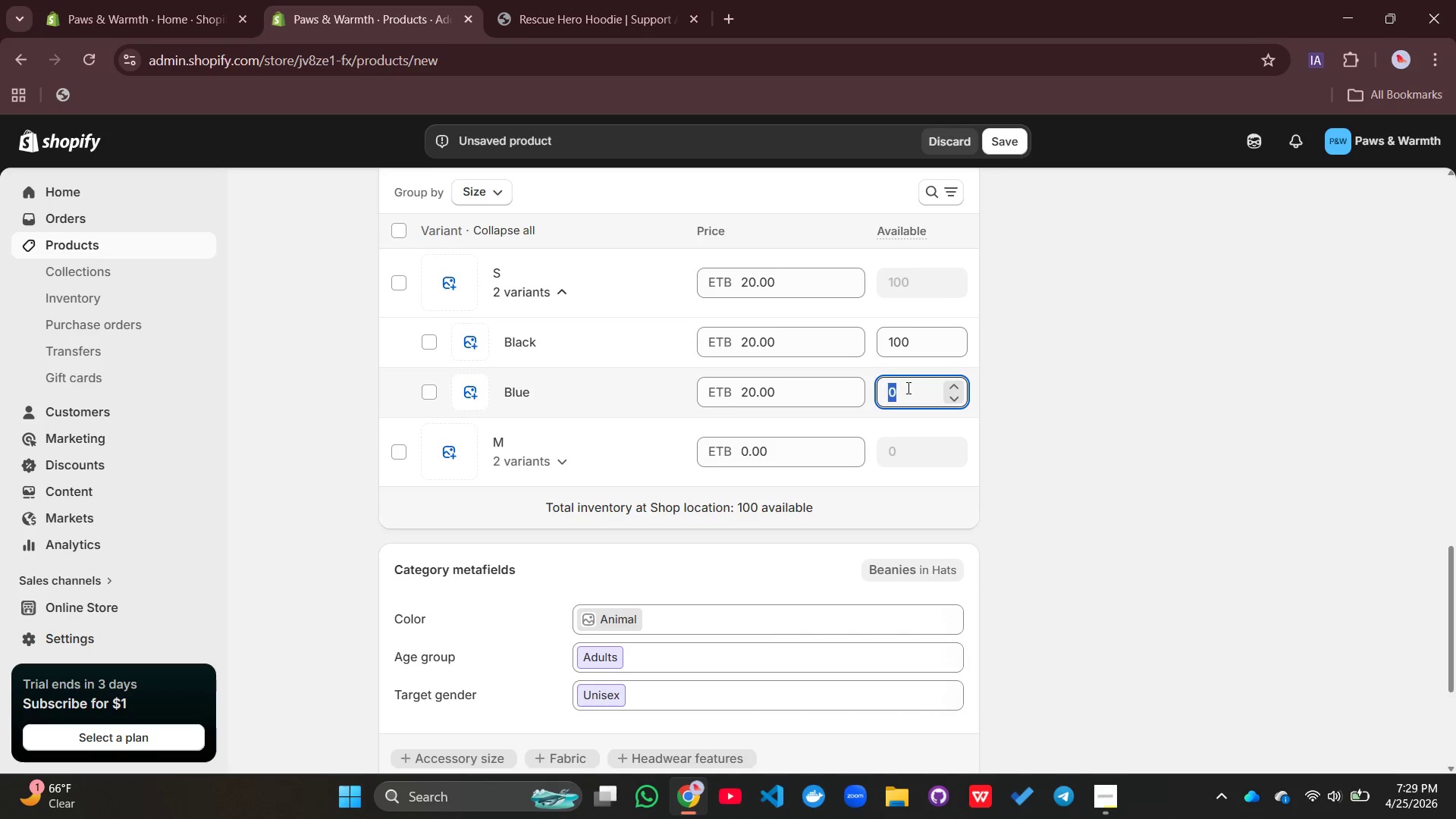 
type(100)
 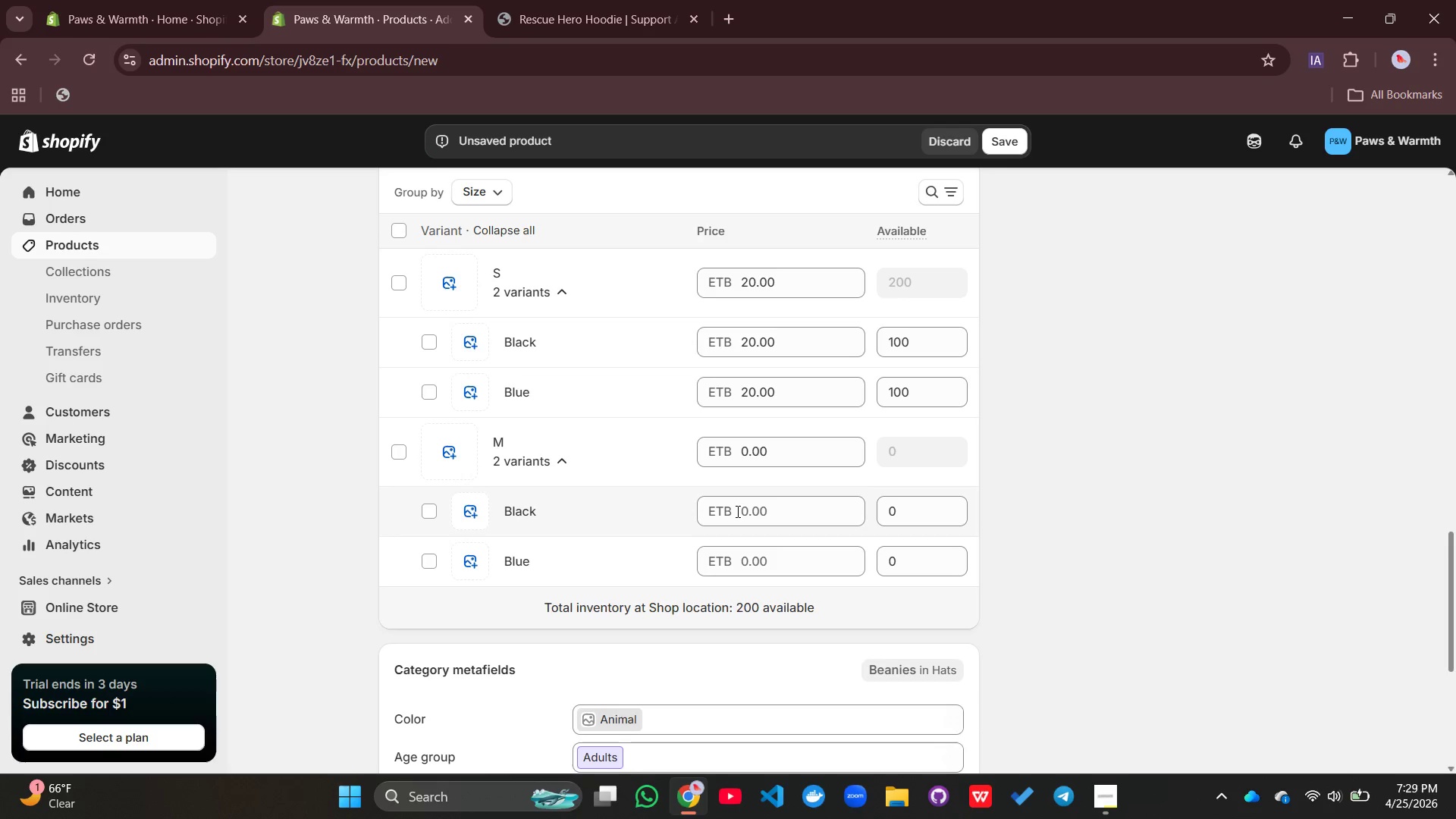 
type(20)
 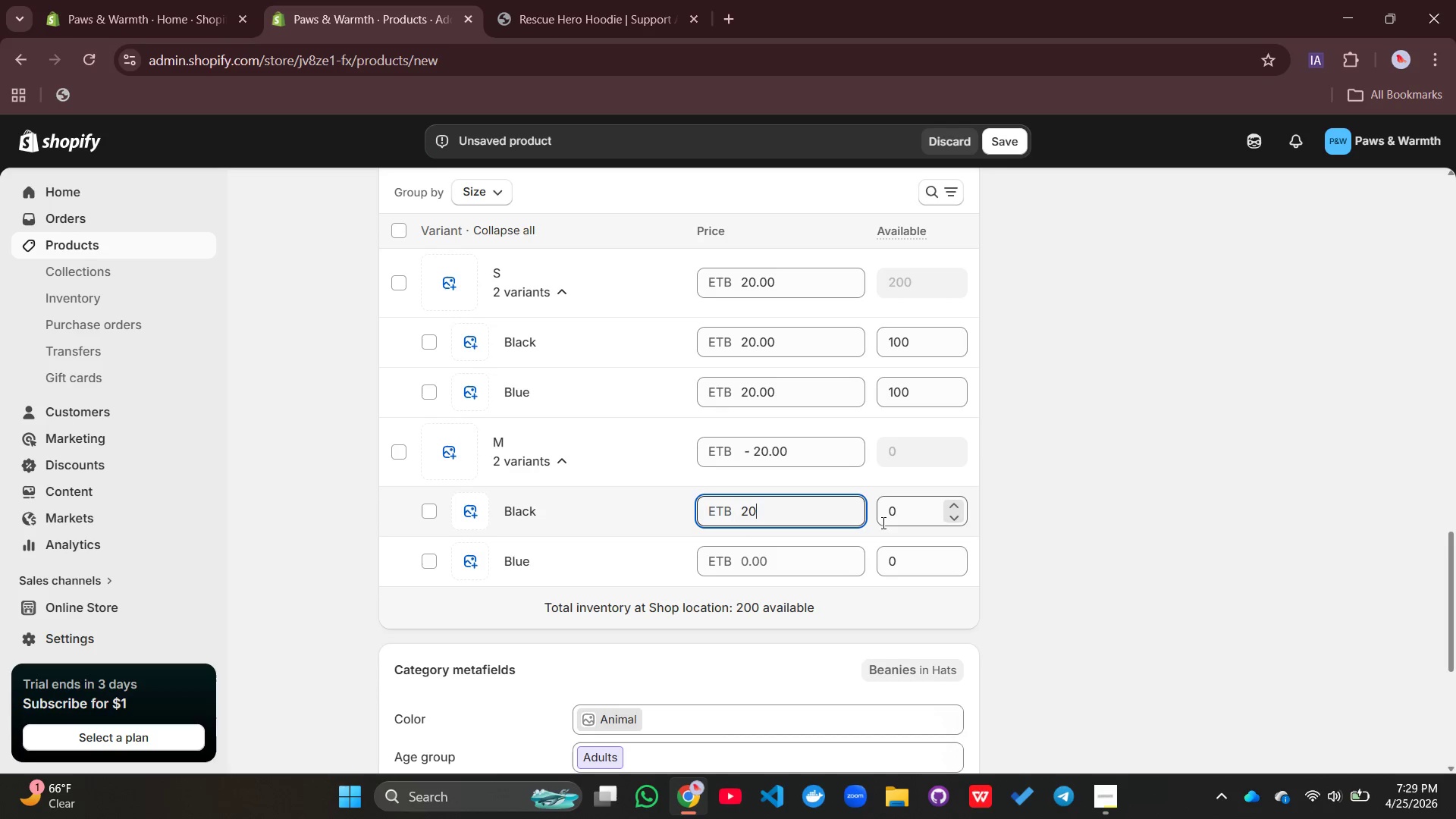 
left_click([893, 513])
 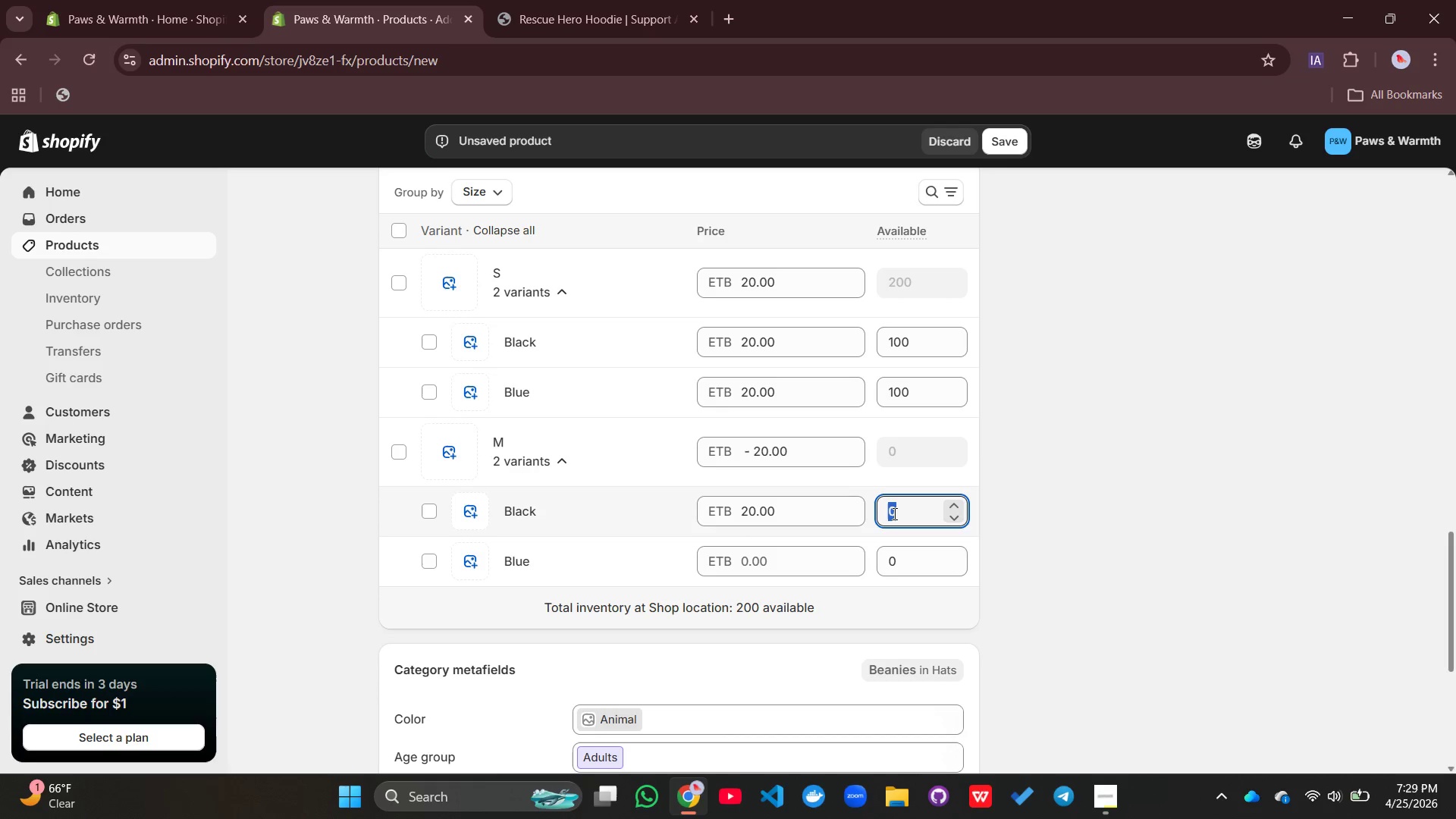 
type(100)
 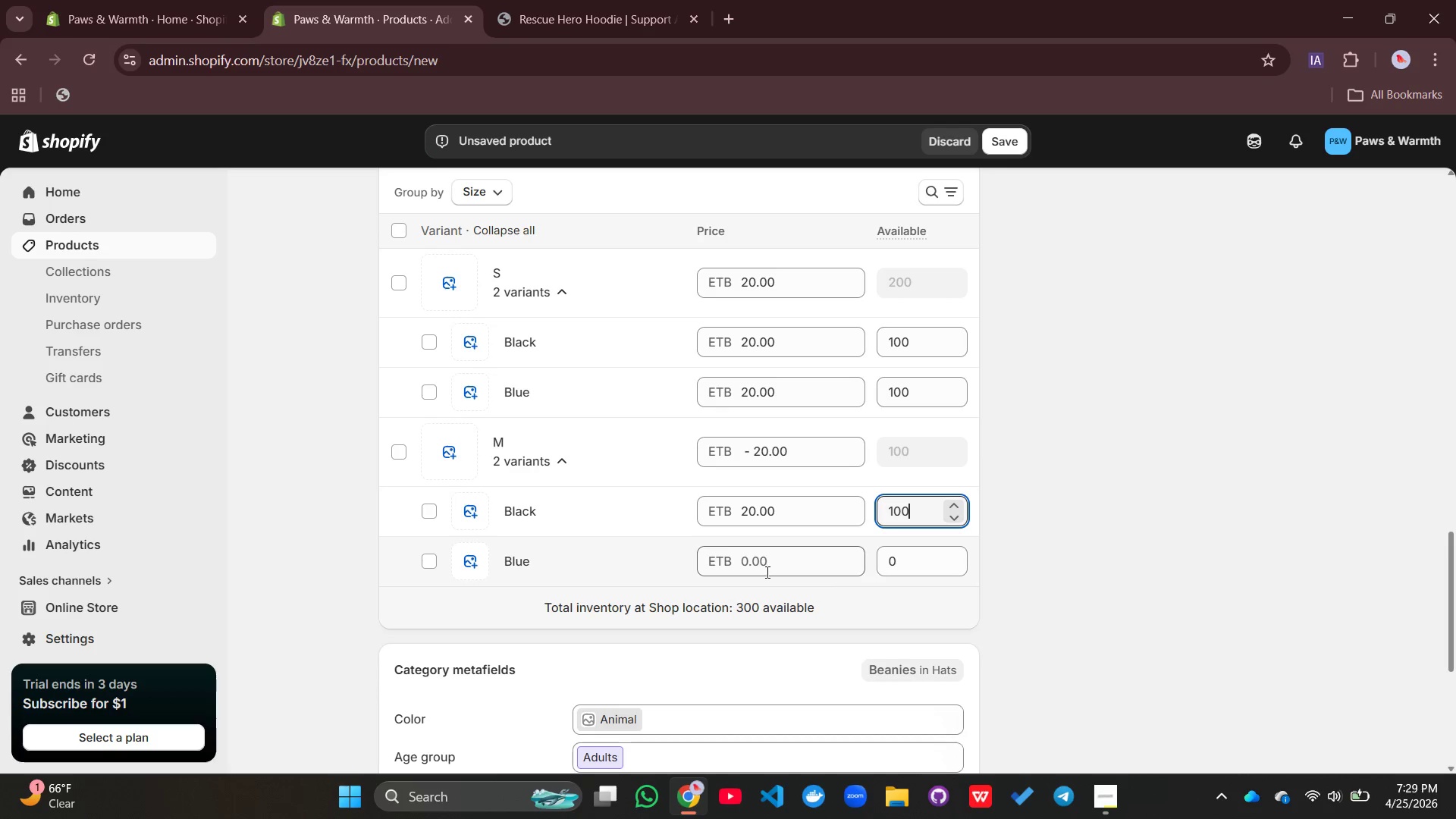 
left_click([747, 560])
 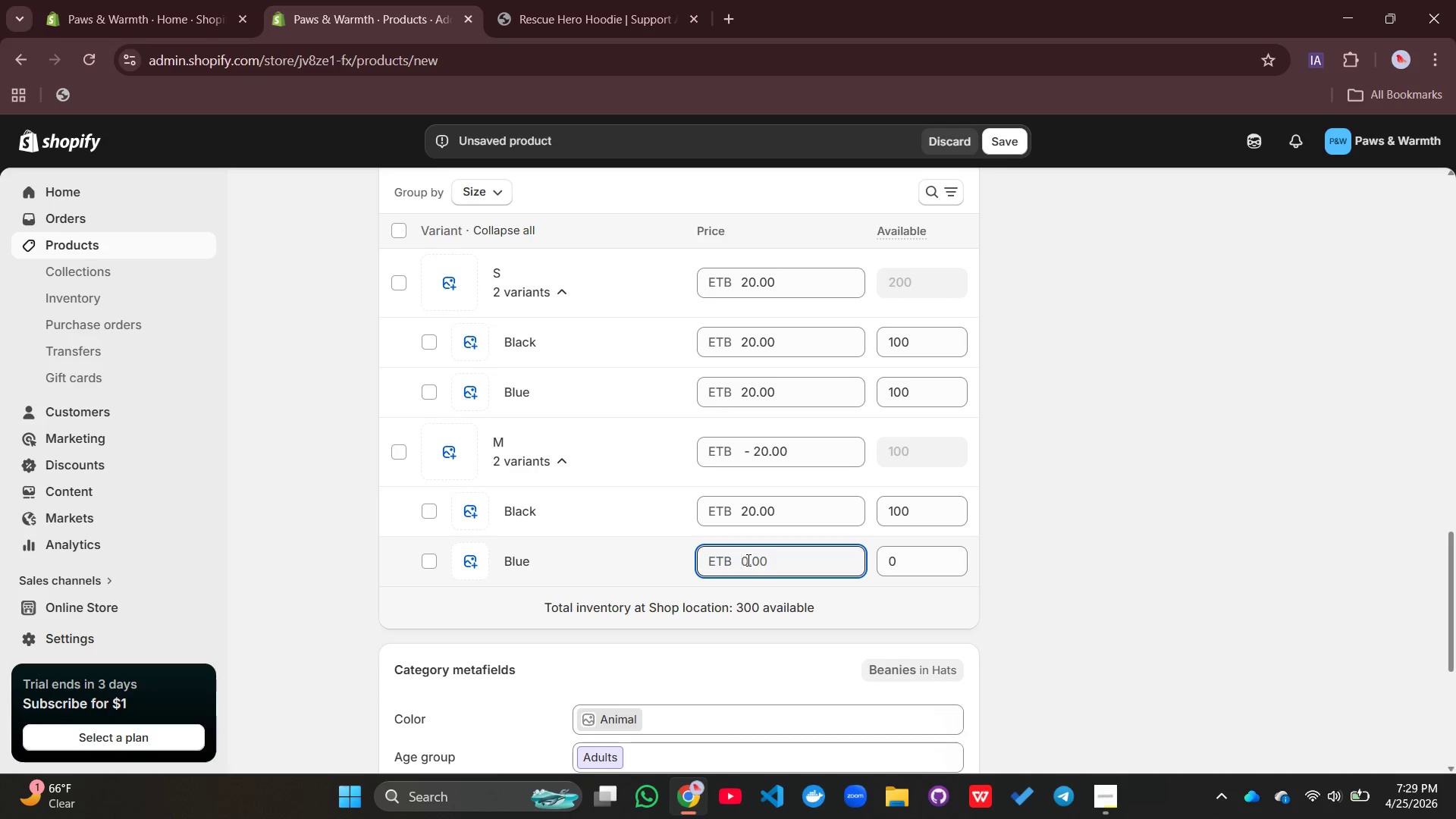 
type(20)
 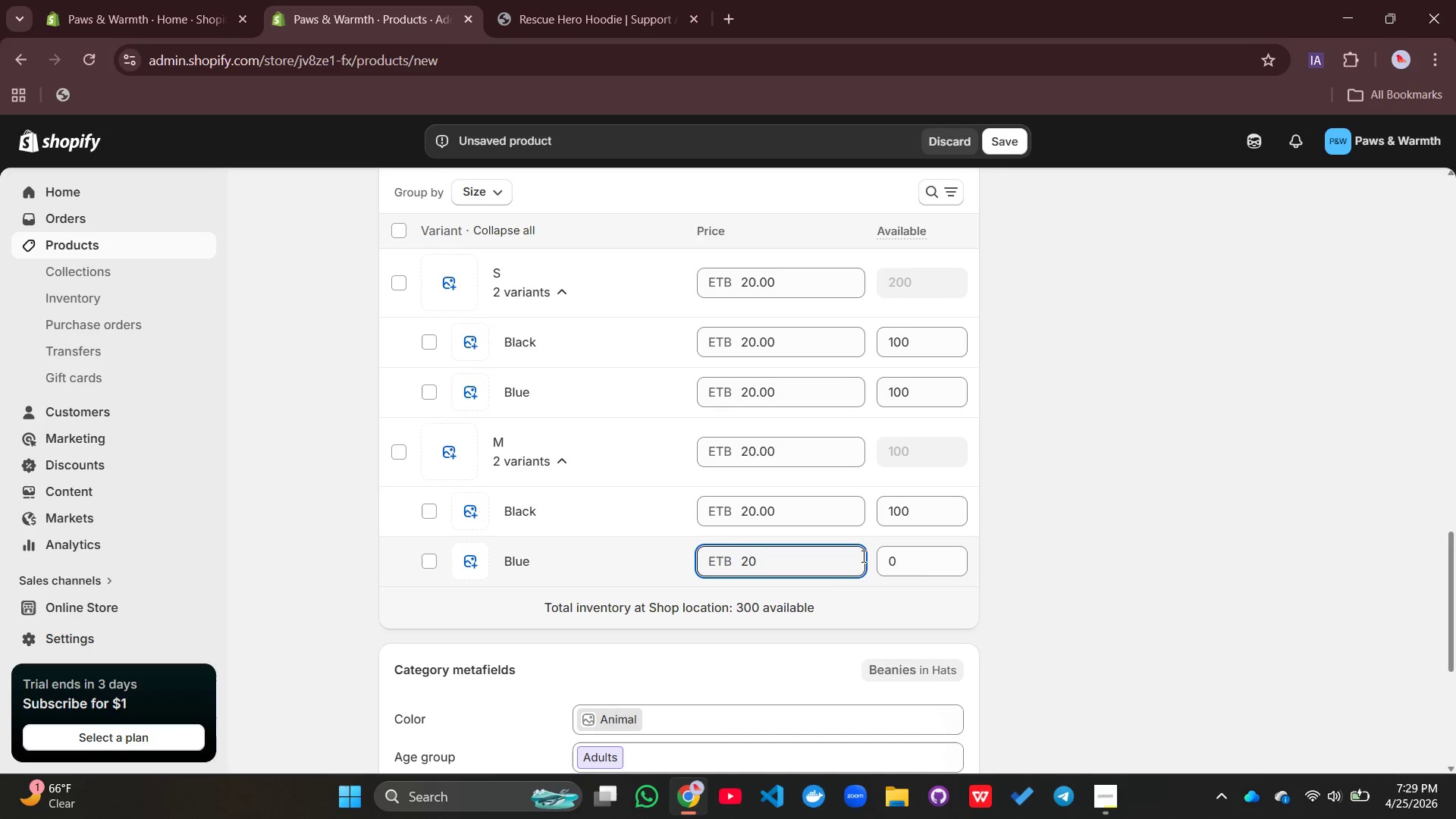 
left_click([918, 570])
 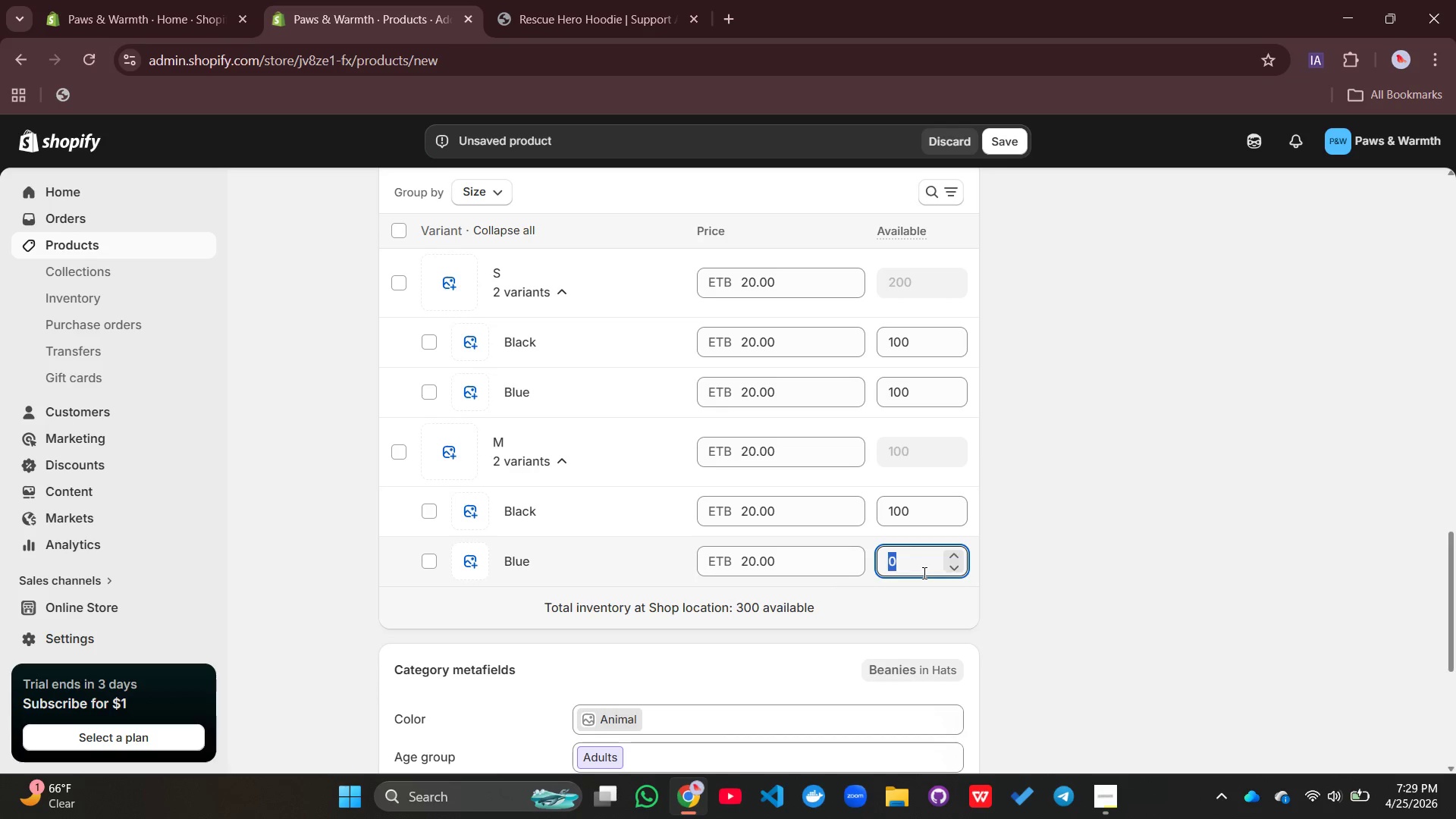 
type(1-)
key(Backspace)
type(00)
 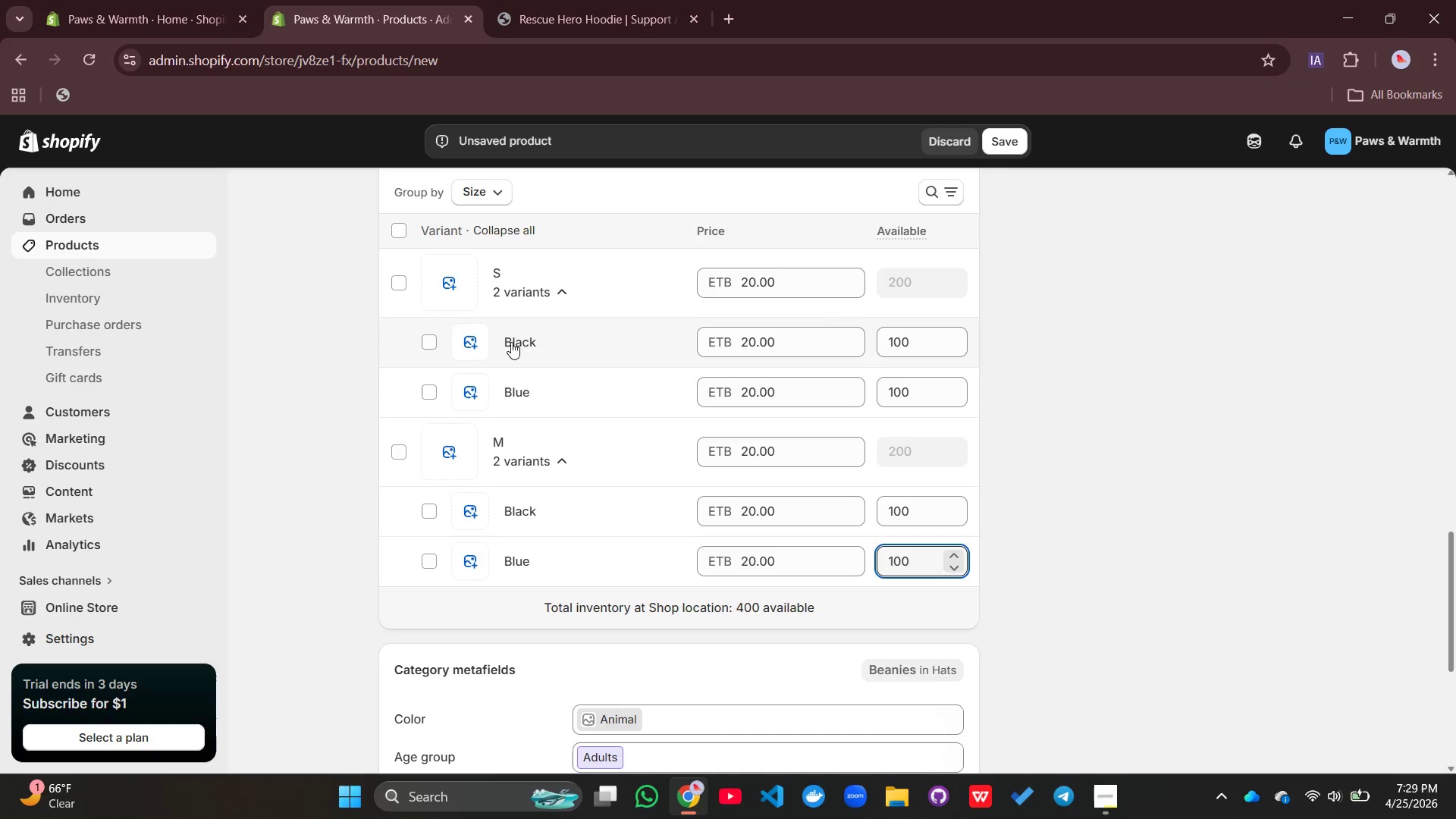 
left_click([516, 346])
 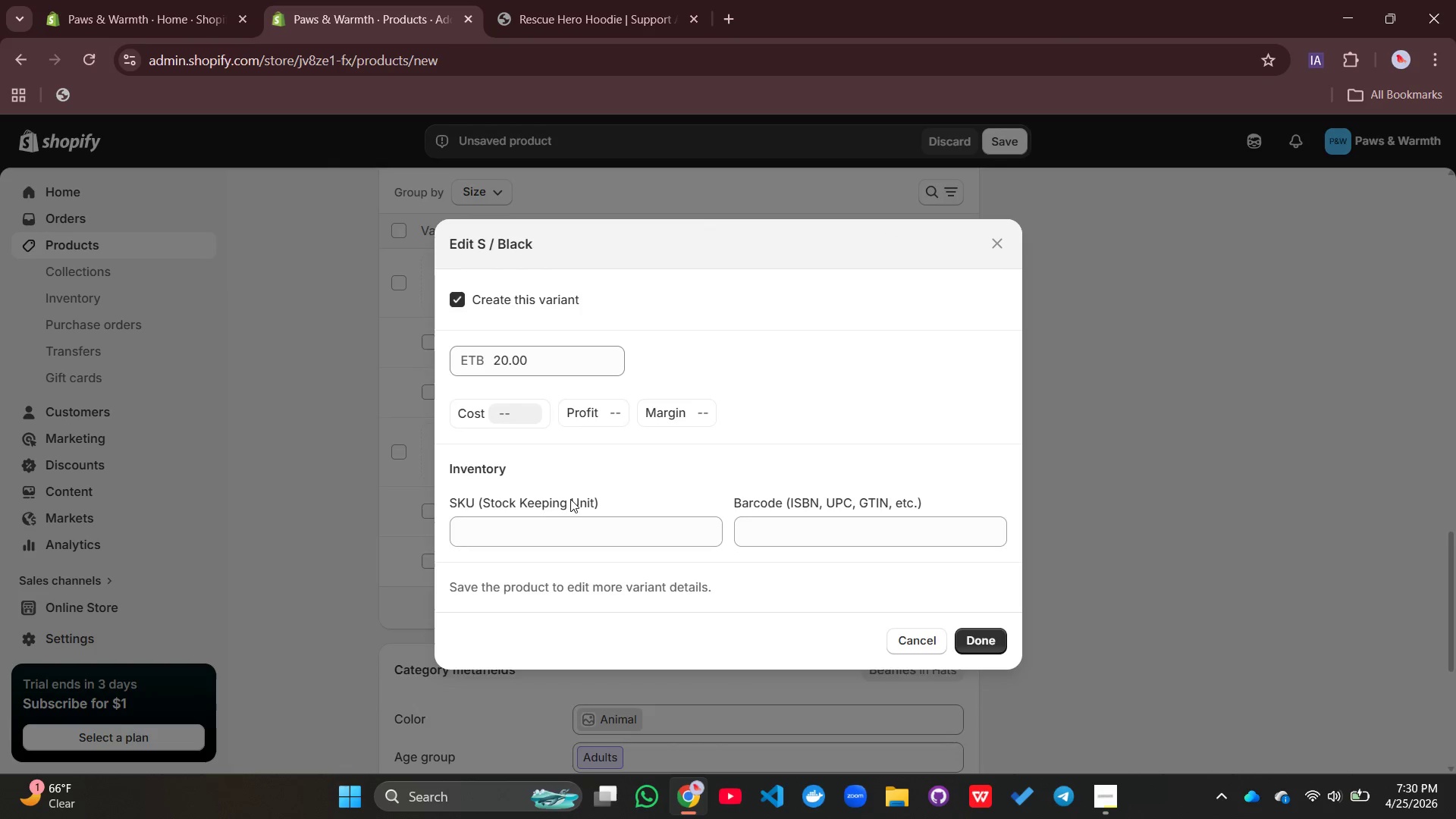 
left_click([568, 525])
 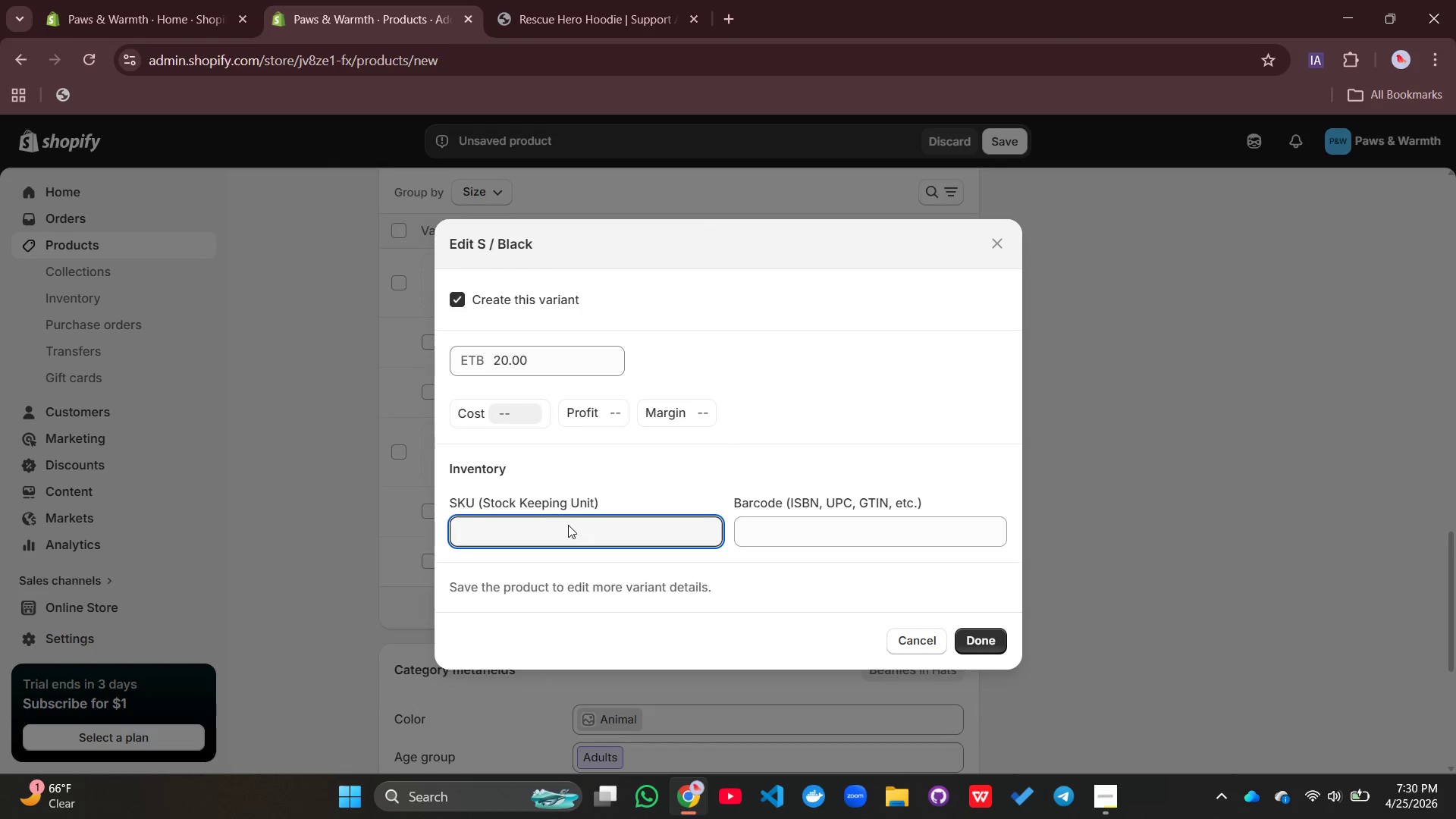 
type(Pwb)
key(Backspace)
key(Backspace)
type(WB-)
 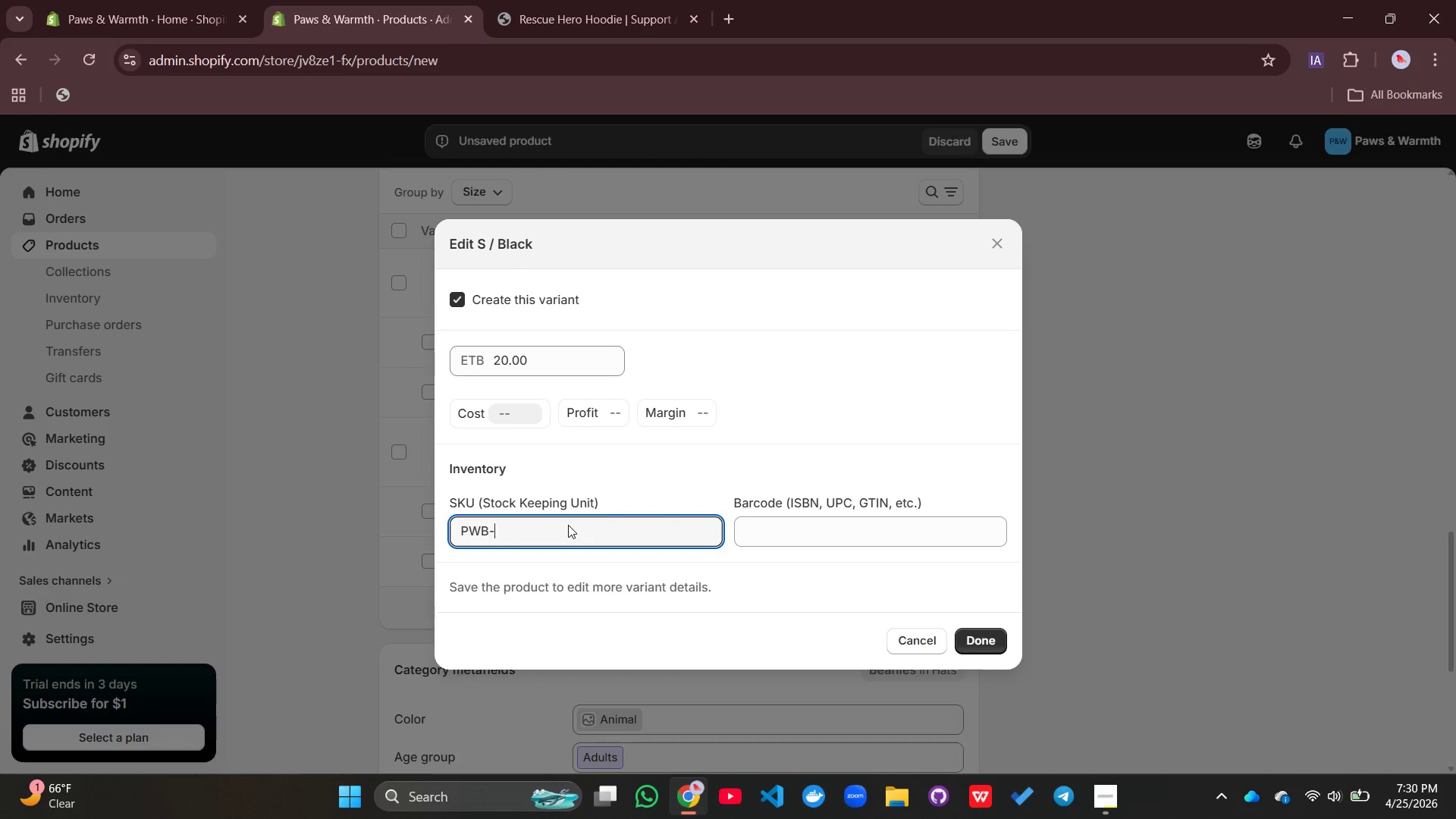 
wait(7.45)
 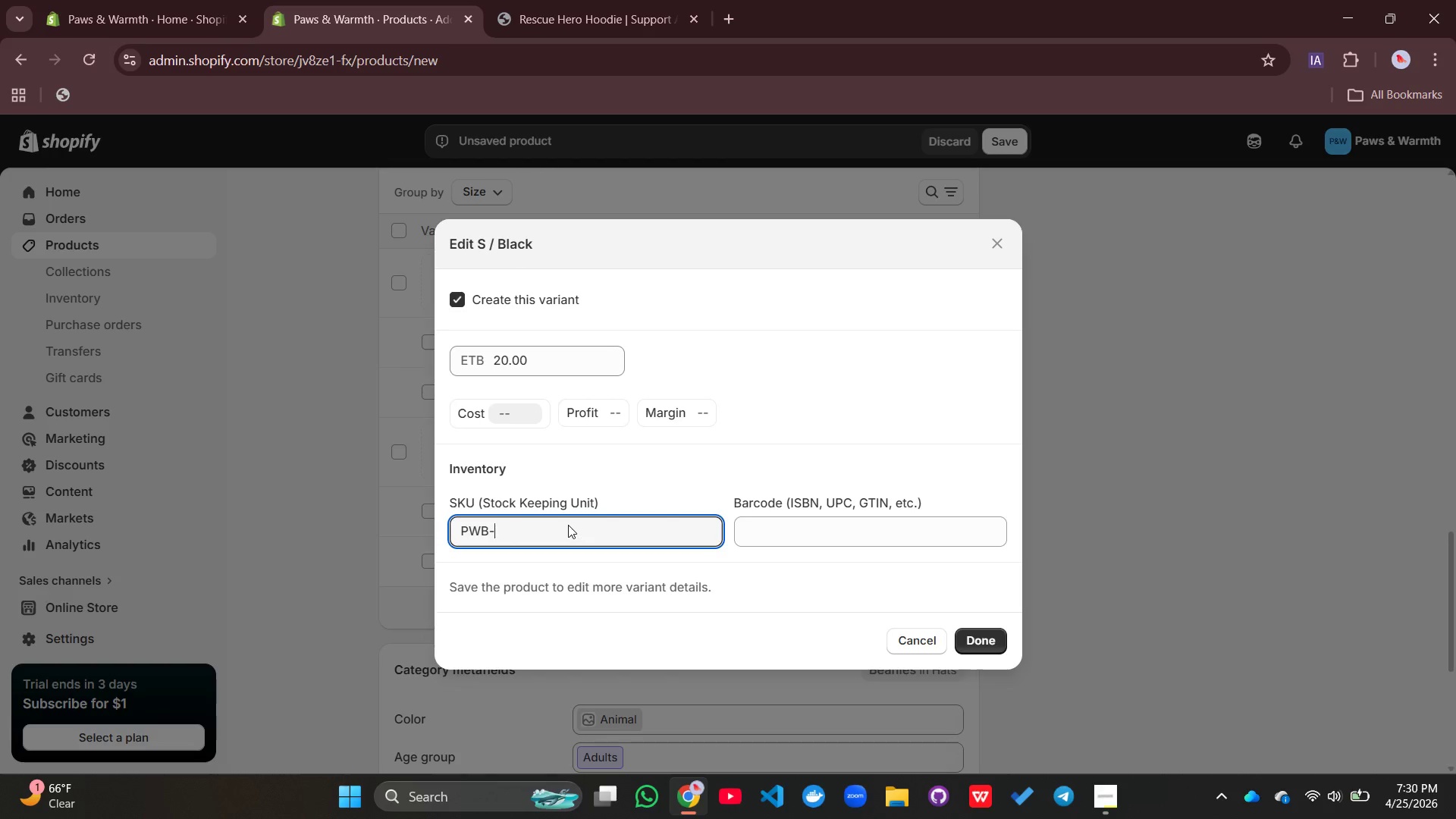 
type(S-BLK)
 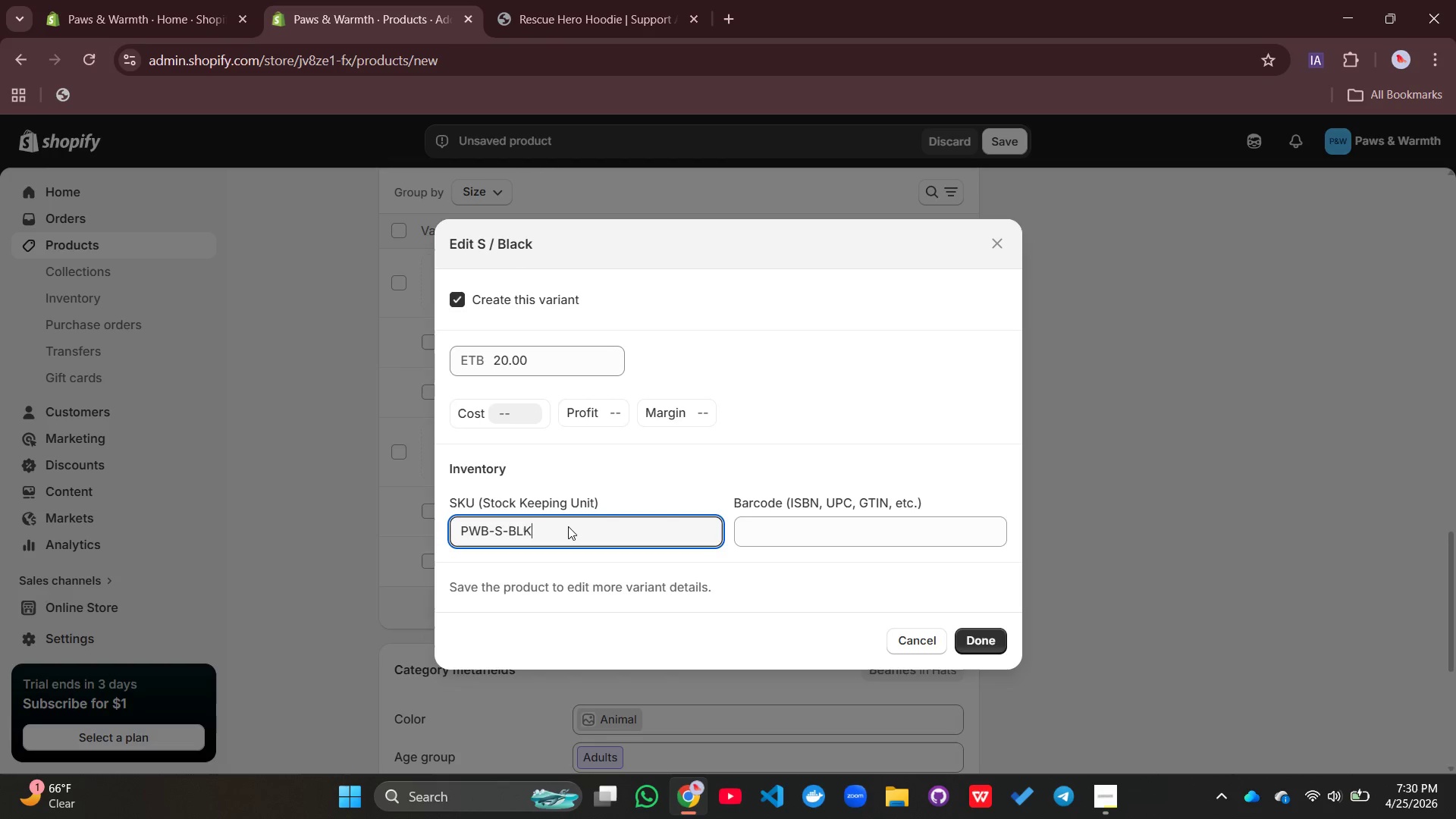 
left_click_drag(start_coordinate=[568, 526], to_coordinate=[497, 527])
 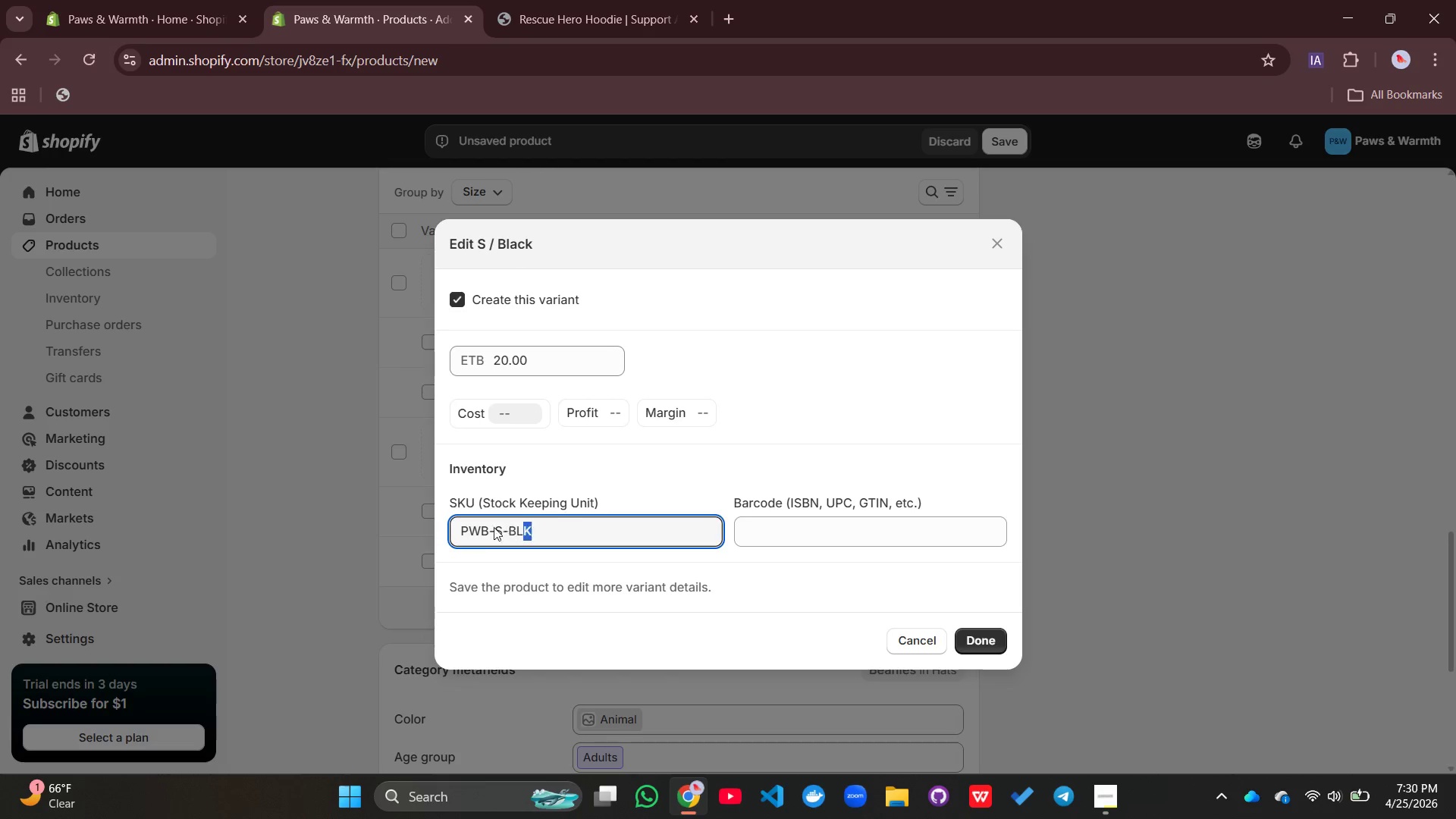 
left_click_drag(start_coordinate=[492, 527], to_coordinate=[448, 530])
 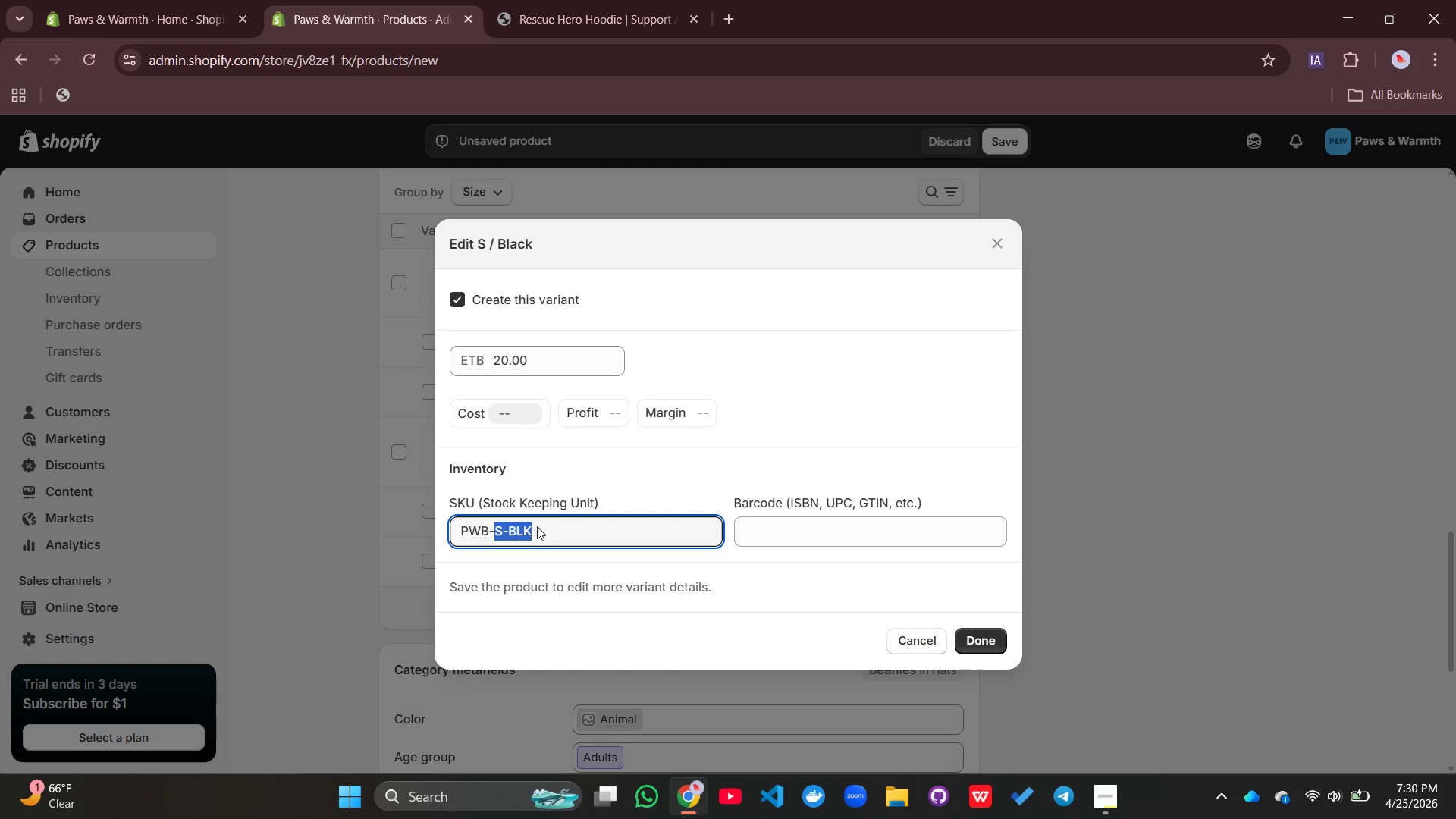 
left_click([537, 526])
 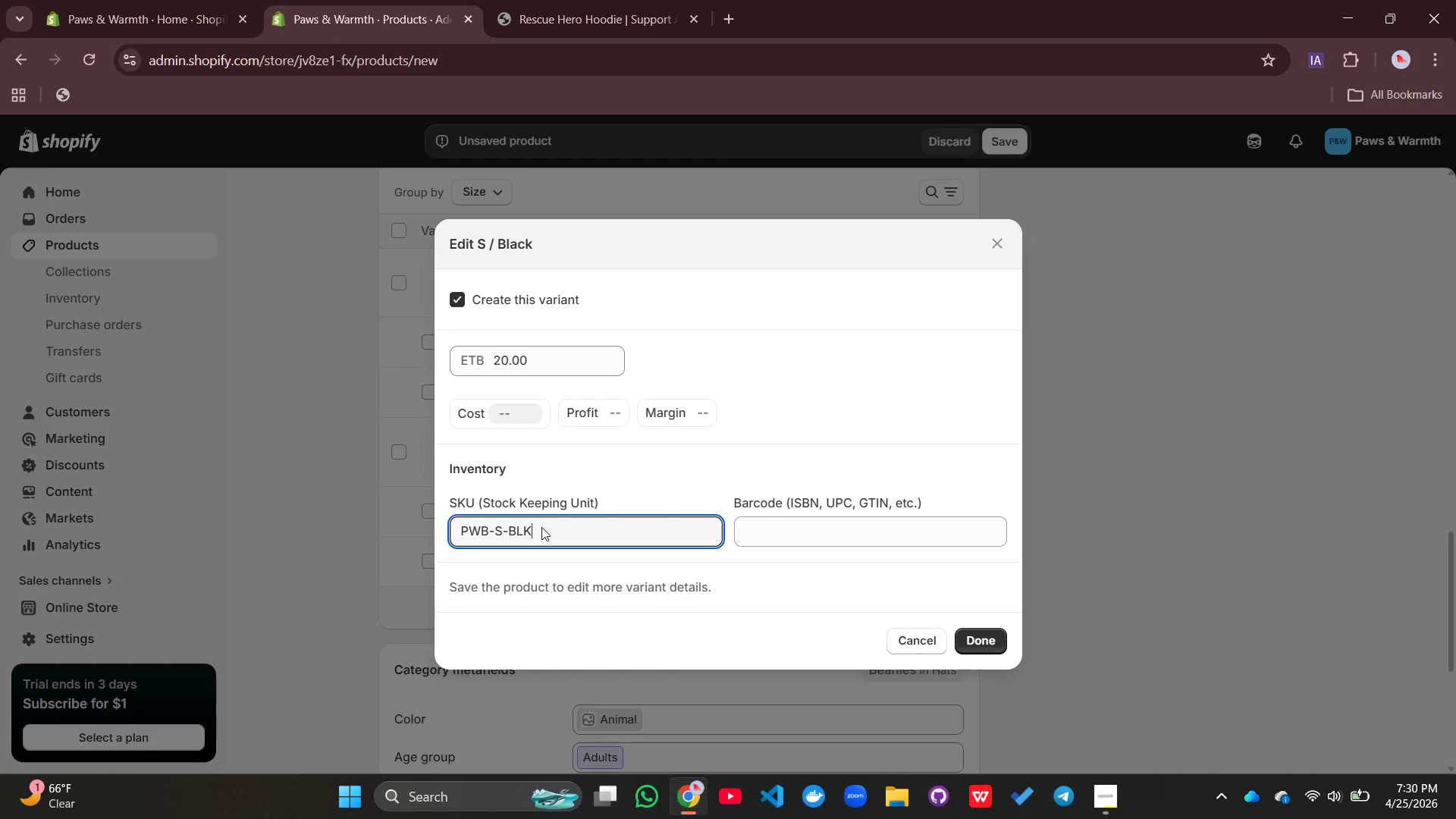 
left_click_drag(start_coordinate=[541, 527], to_coordinate=[460, 532])
 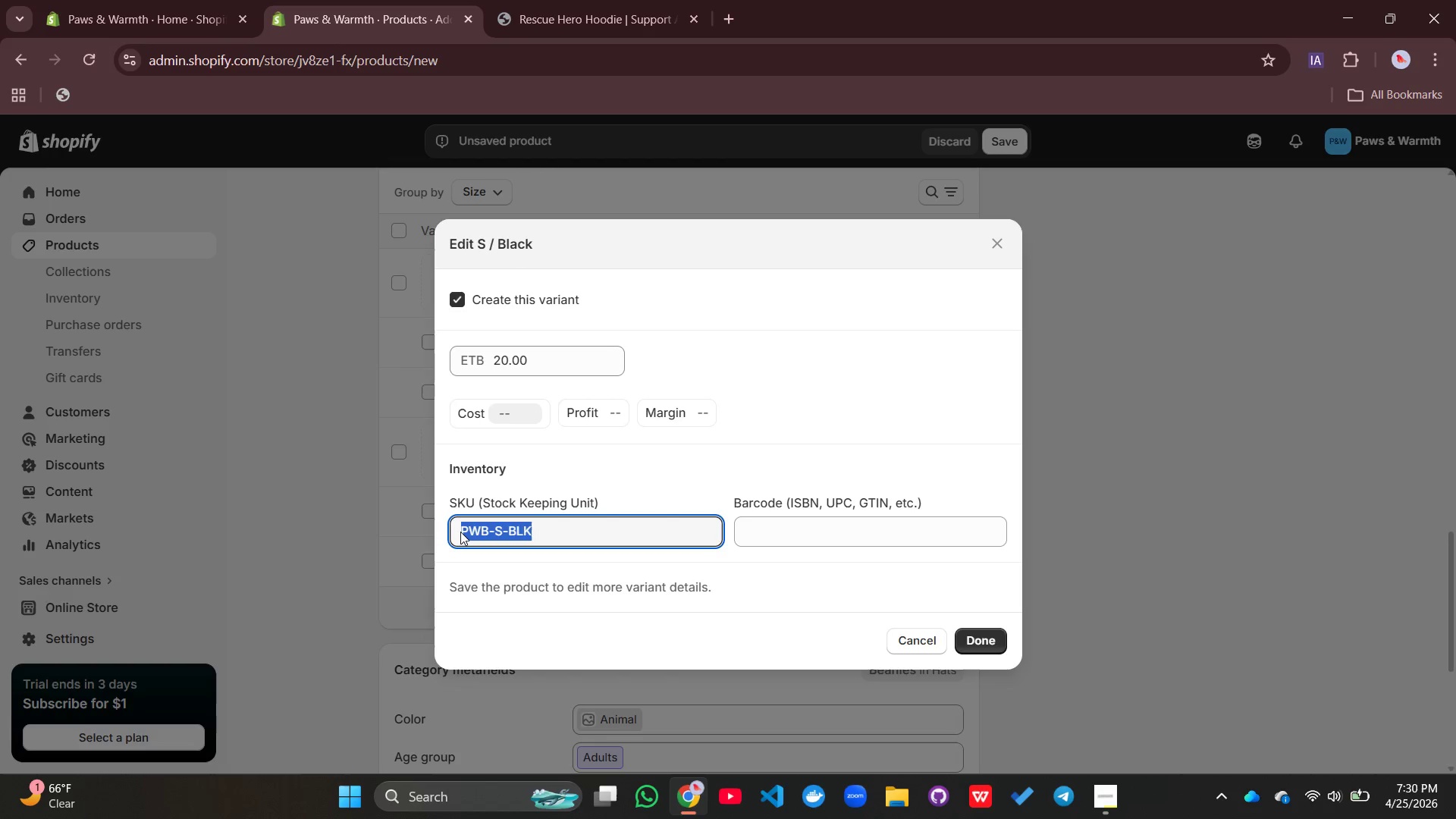 
key(Control+C)
 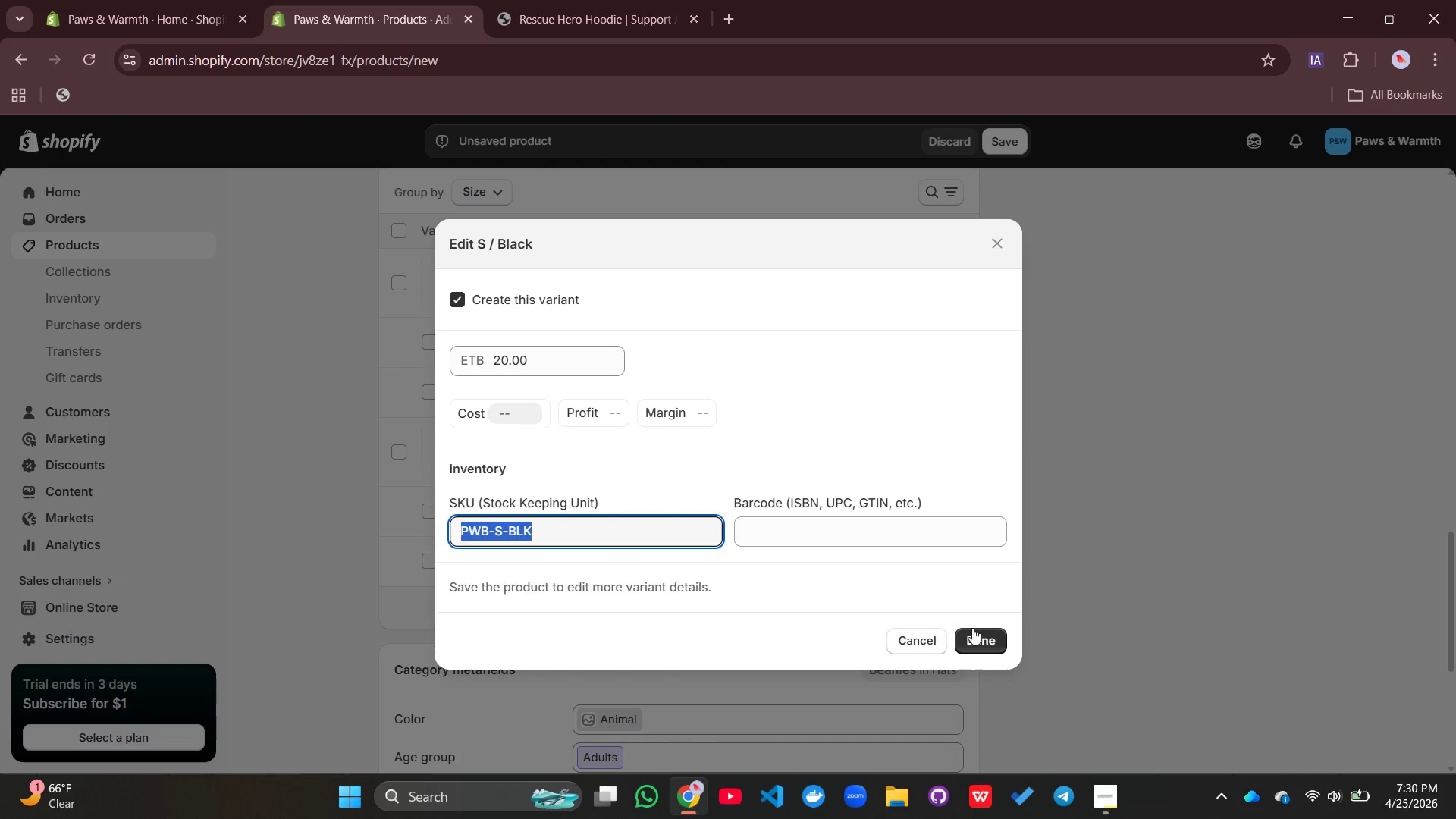 
left_click([980, 637])
 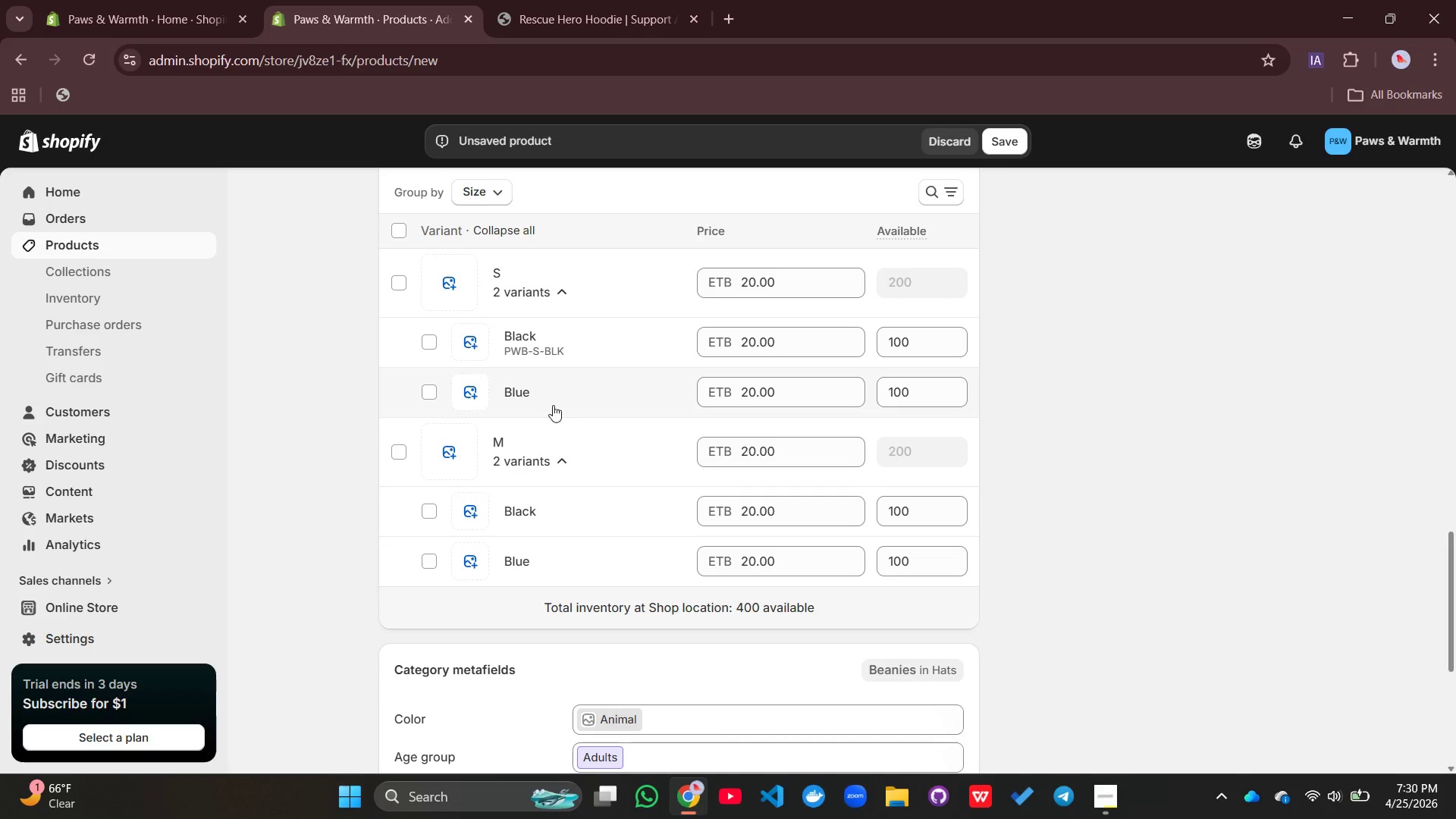 
left_click([533, 397])
 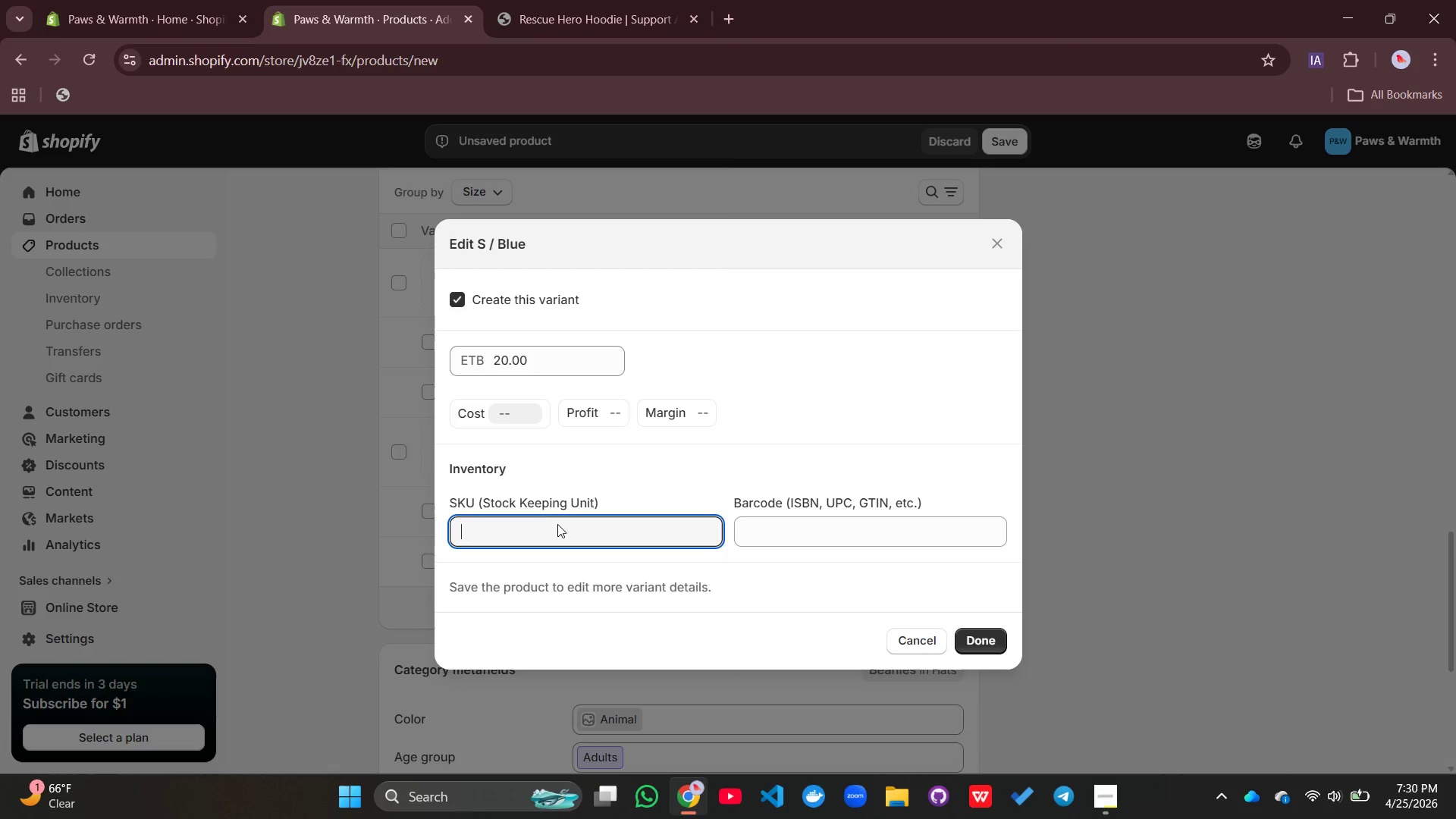 
key(Control+V)
 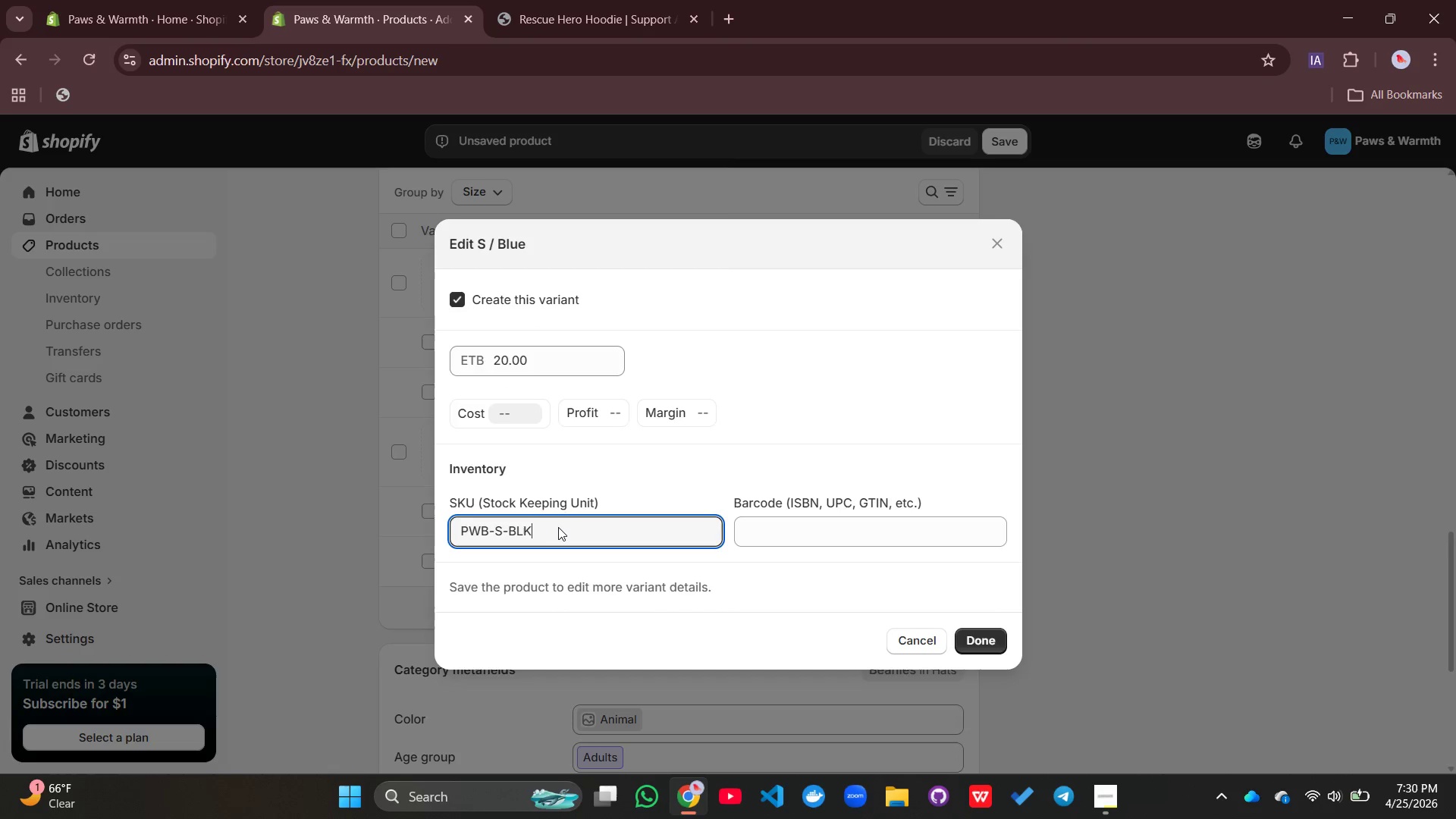 
key(Backspace)
 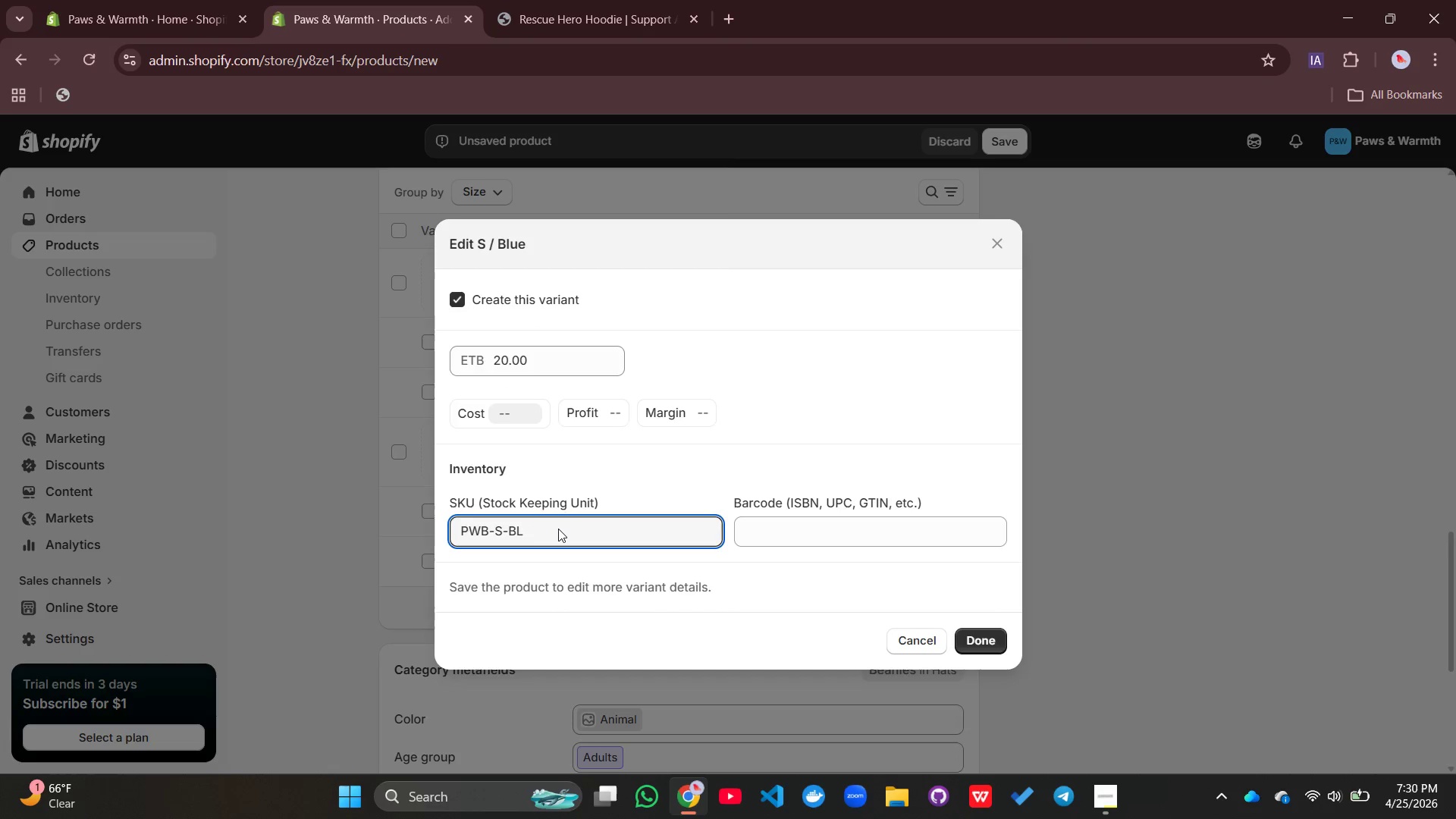 
key(Backspace)
 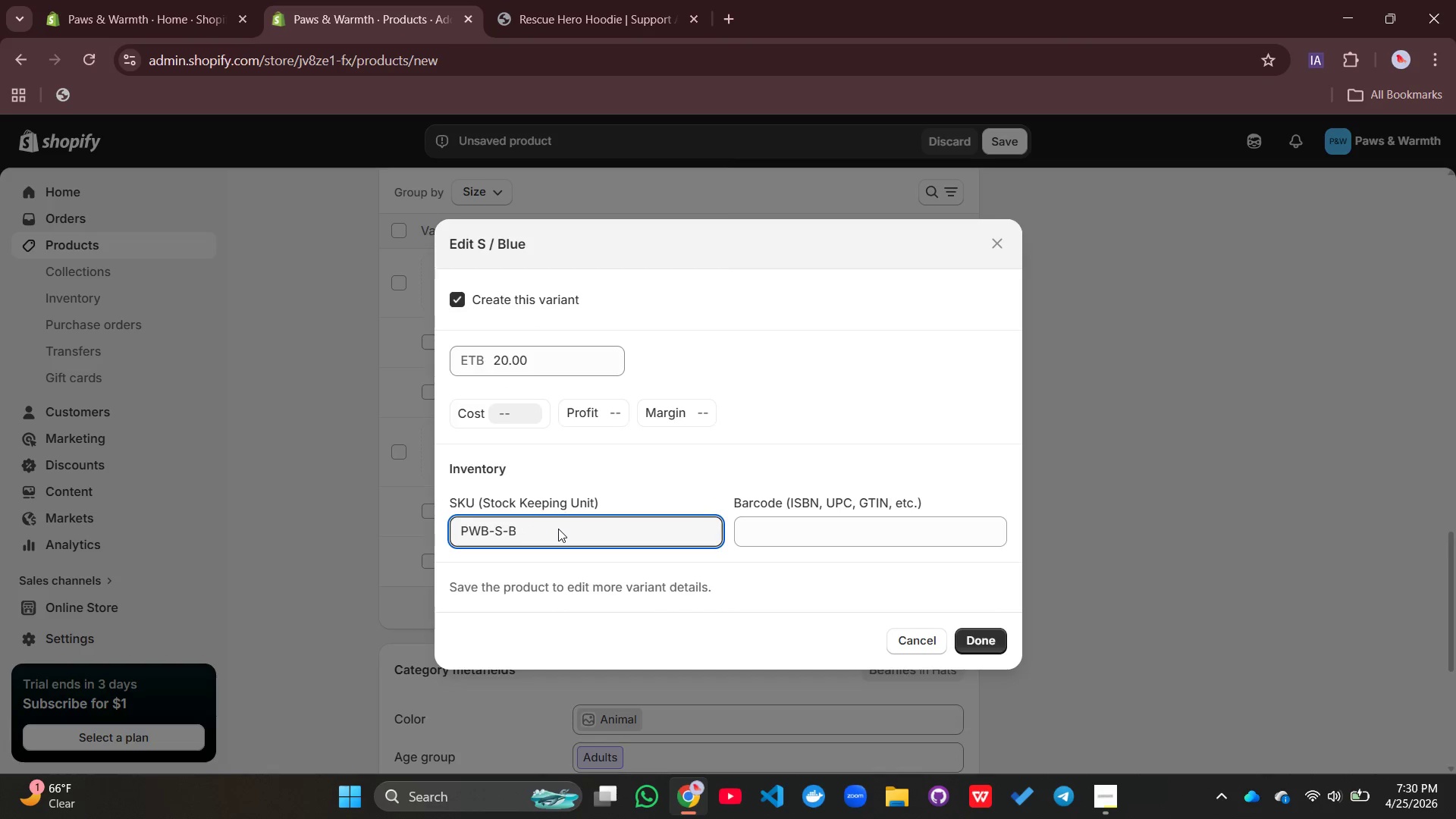 
key(Backspace)
 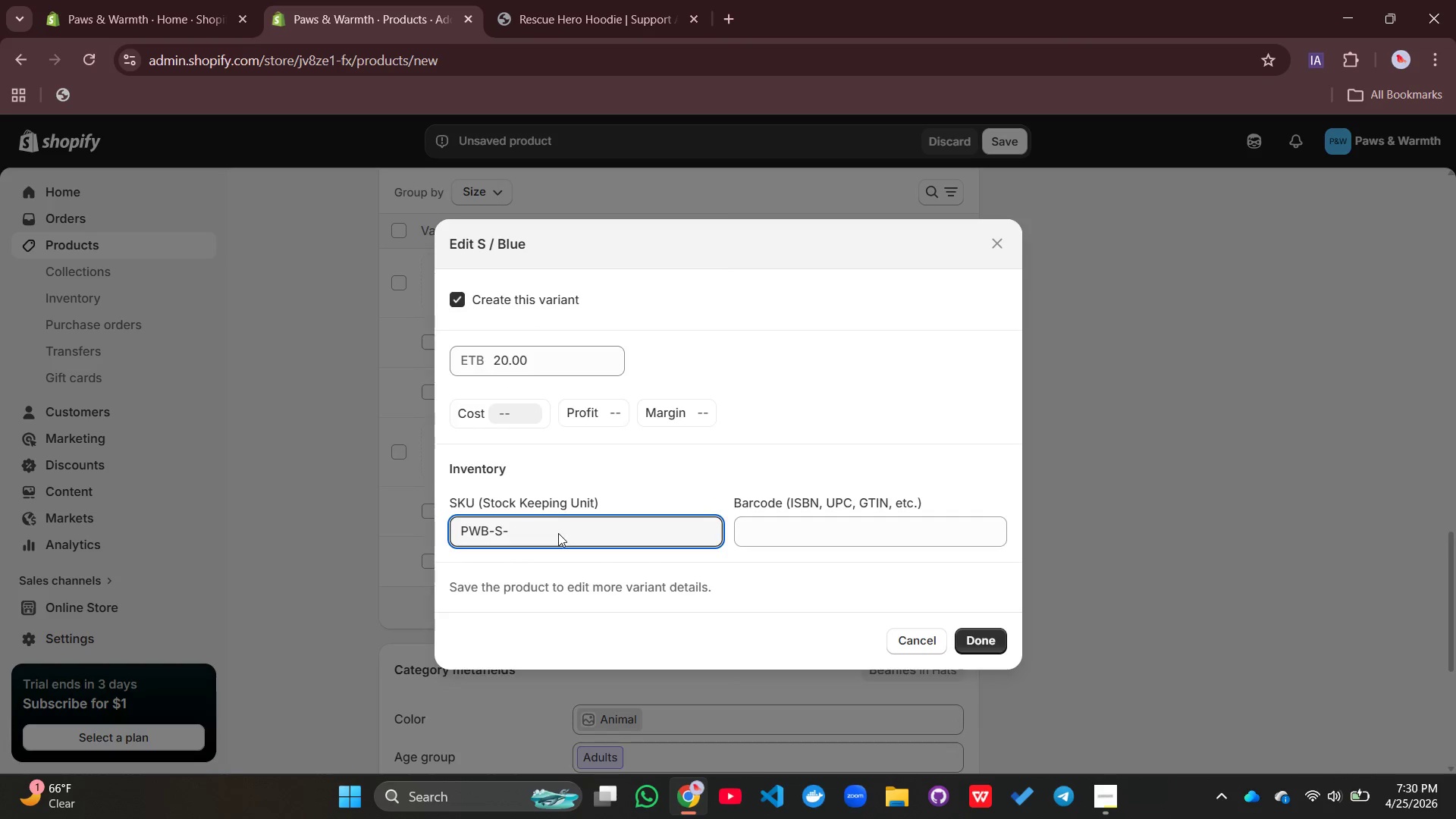 
type(BLU)
 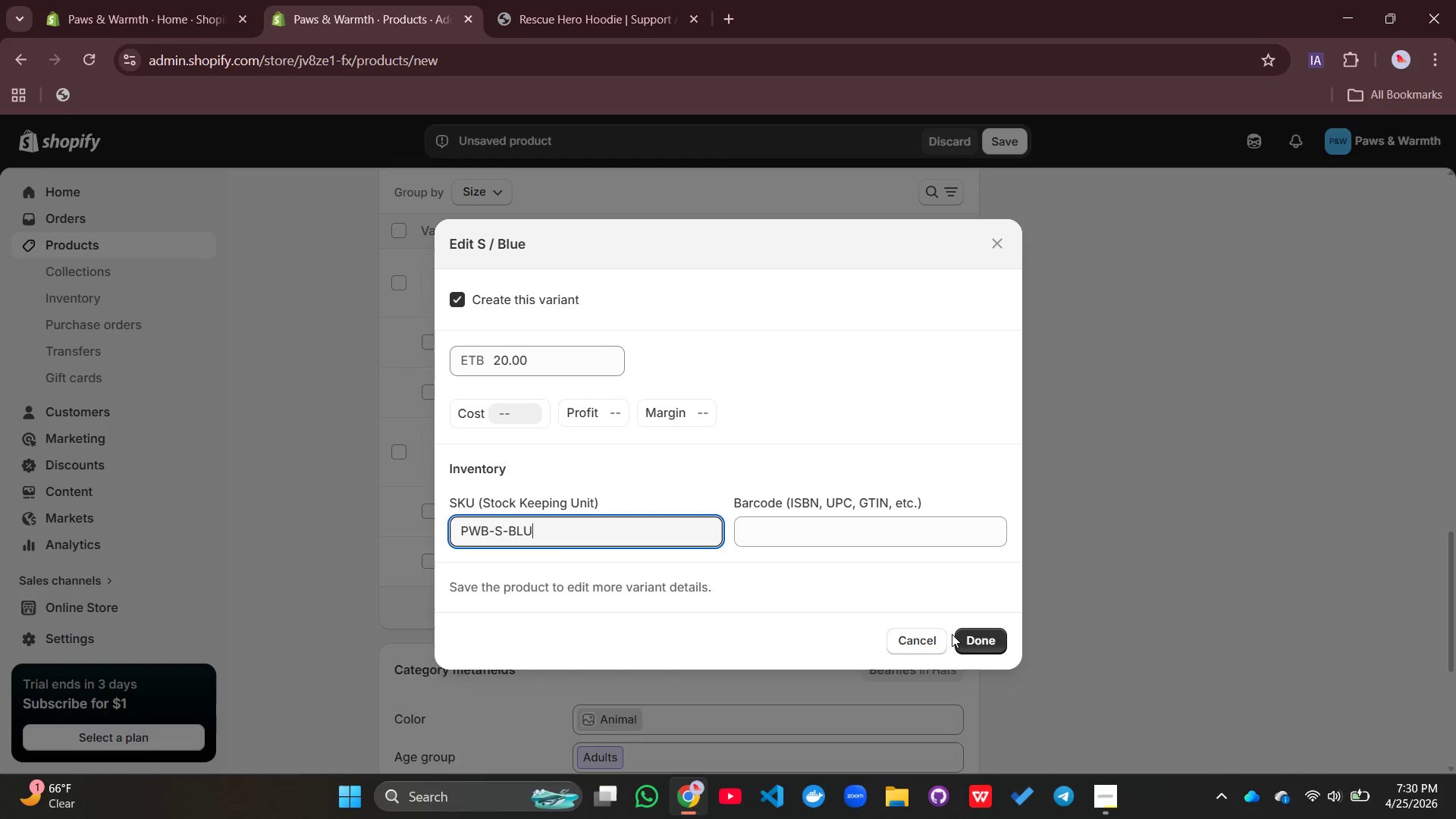 
left_click([968, 639])
 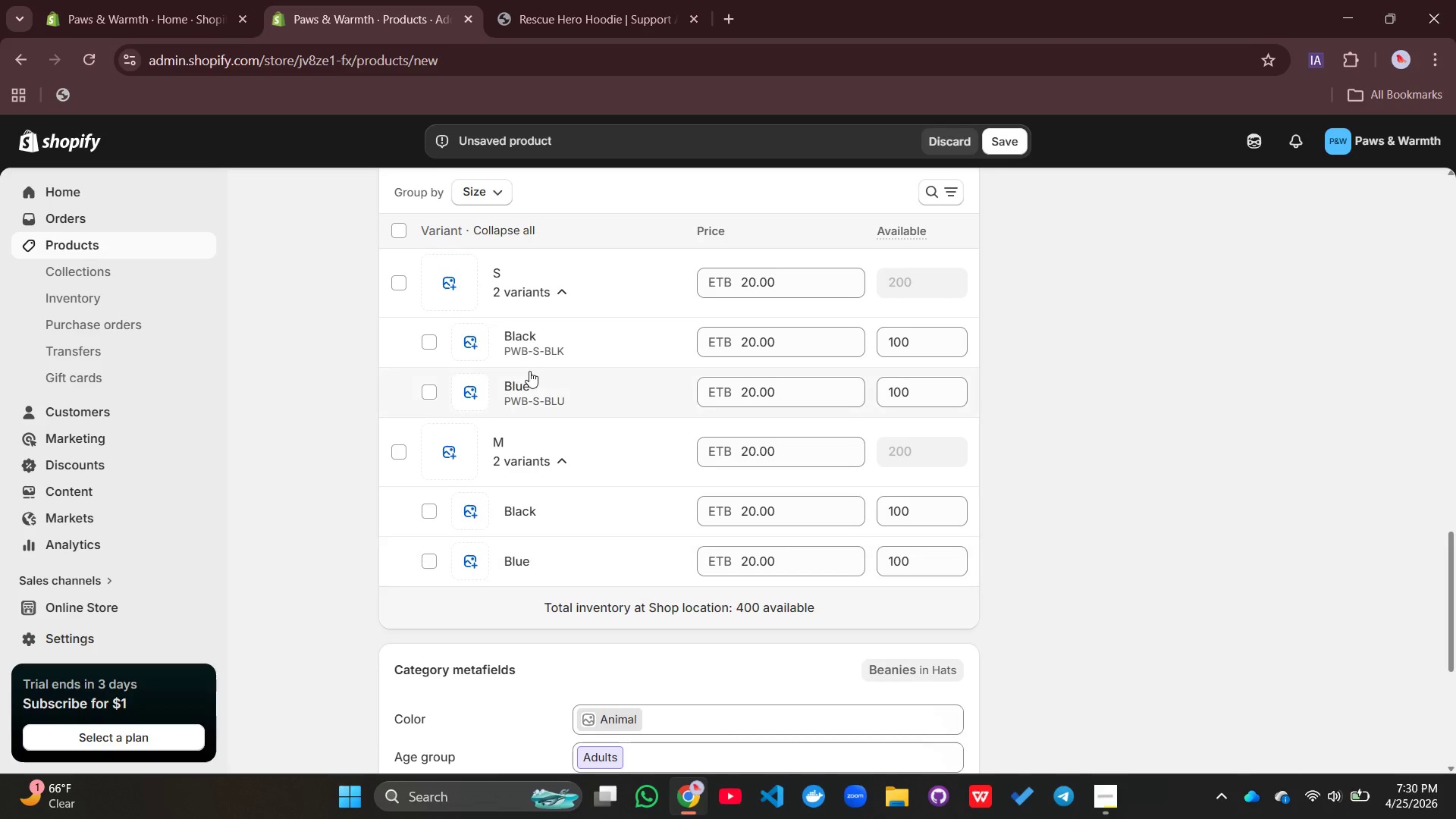 
scroll: coordinate [524, 372], scroll_direction: down, amount: 2.0
 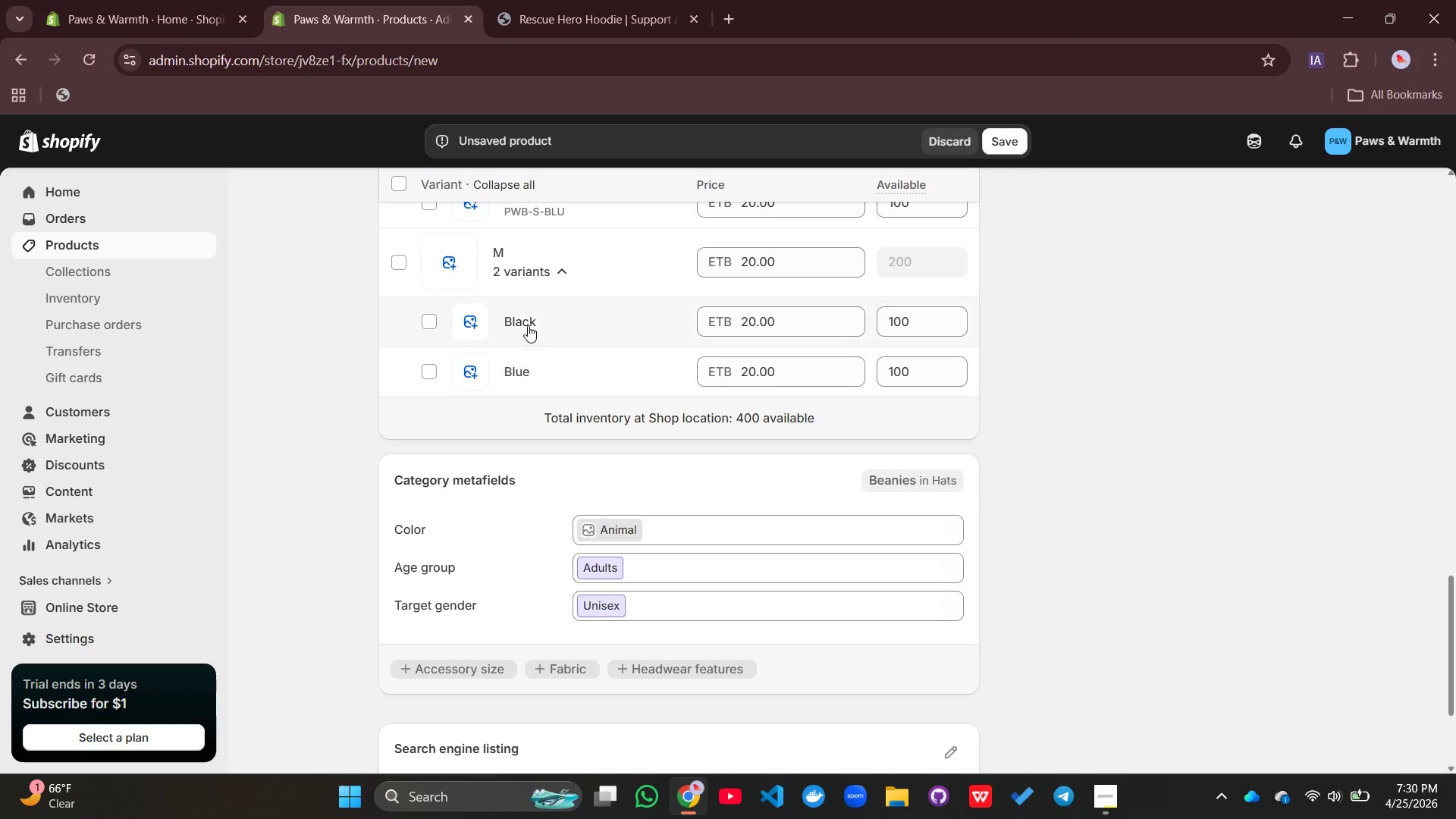 
left_click([527, 322])
 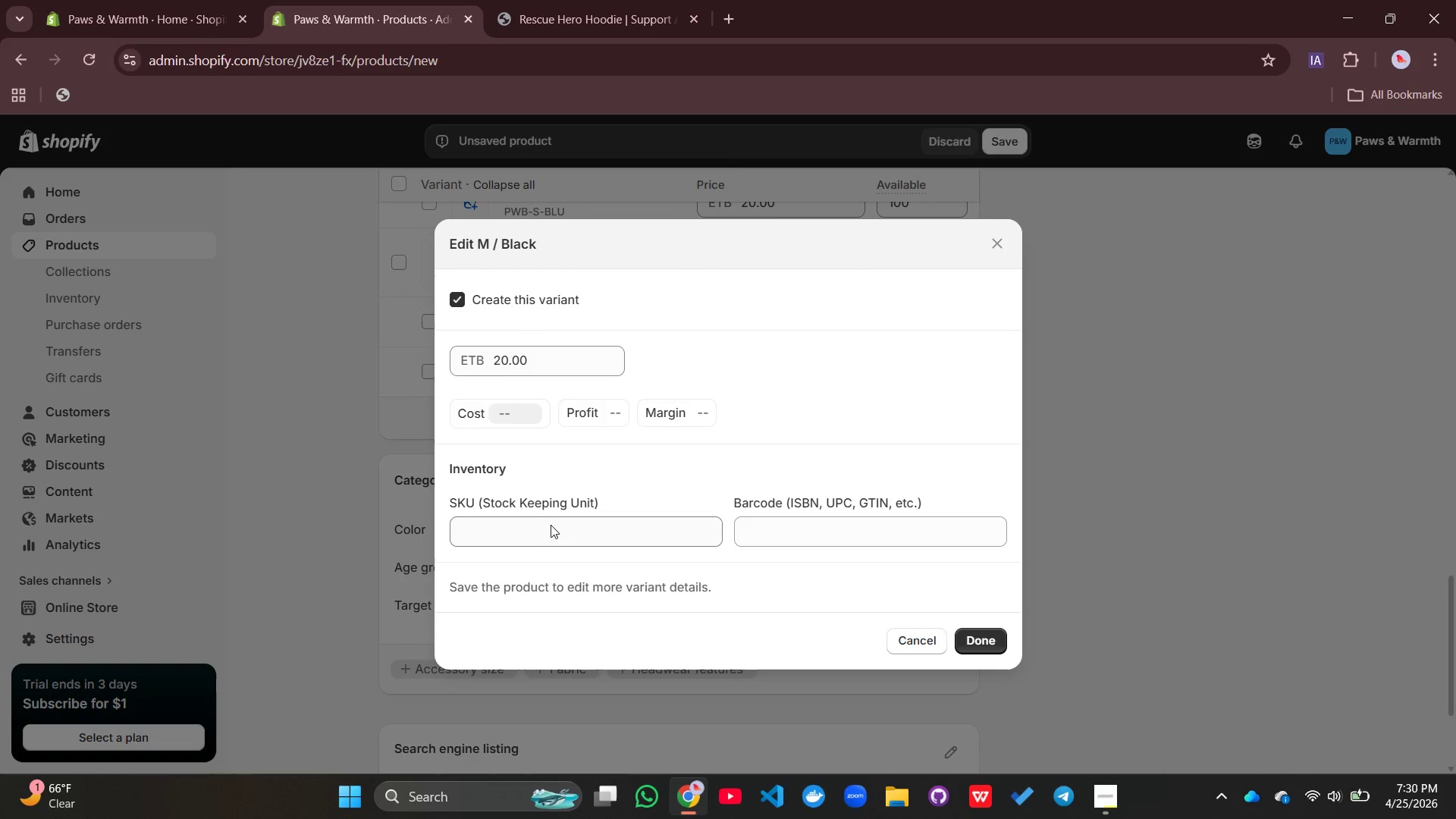 
left_click([538, 544])
 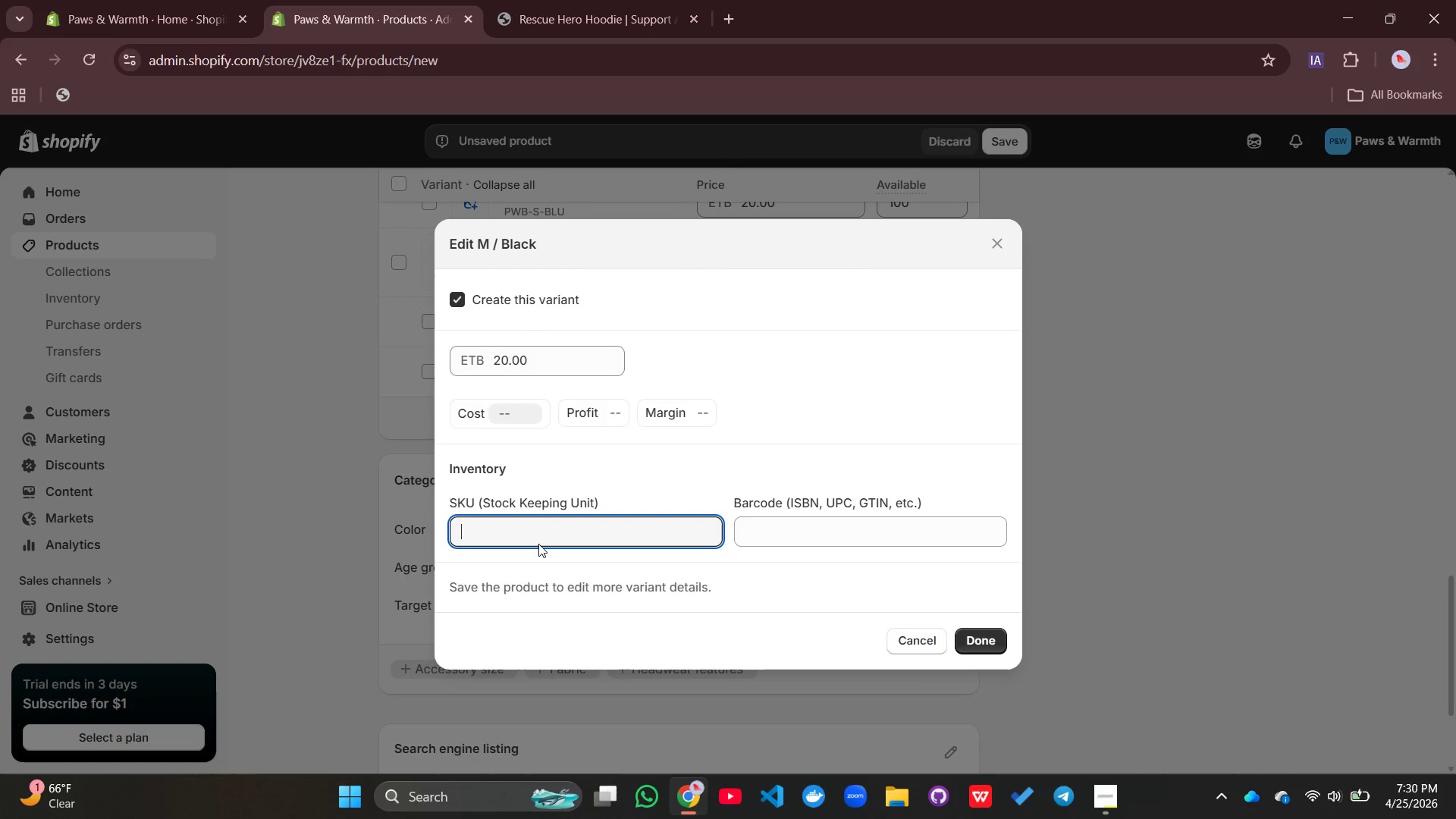 
key(Control+V)
 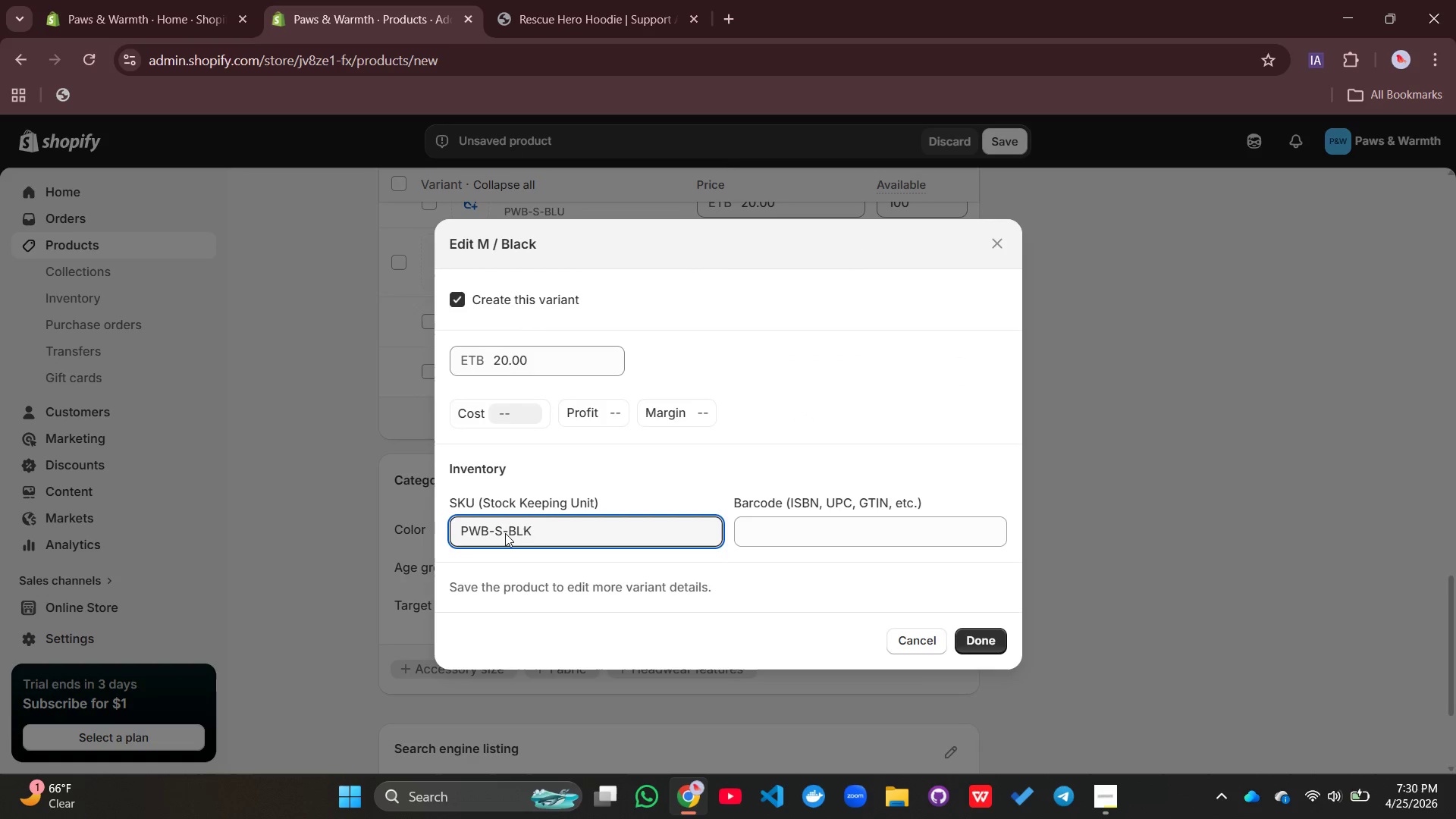 
left_click([505, 533])
 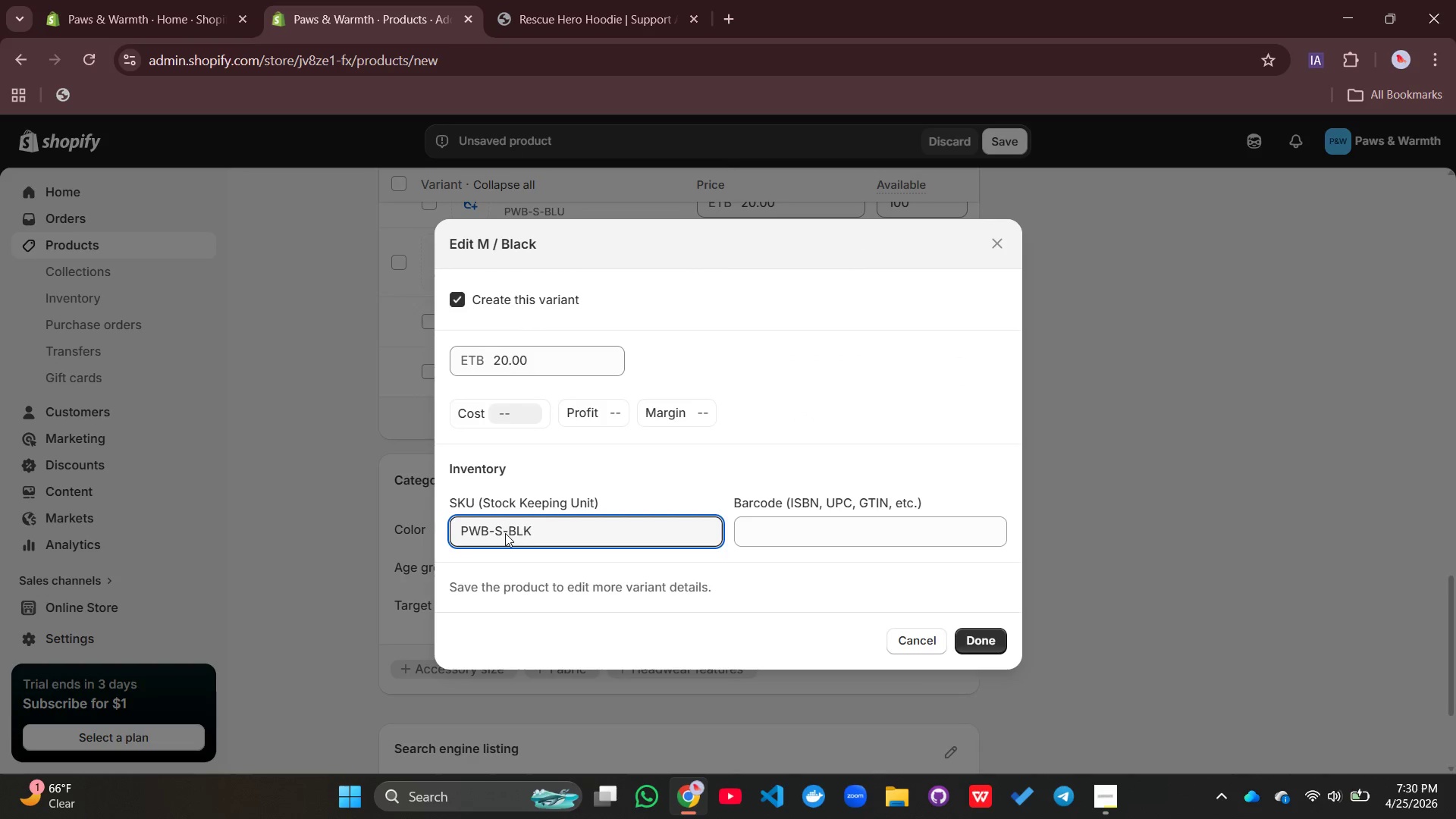 
key(Backspace)
 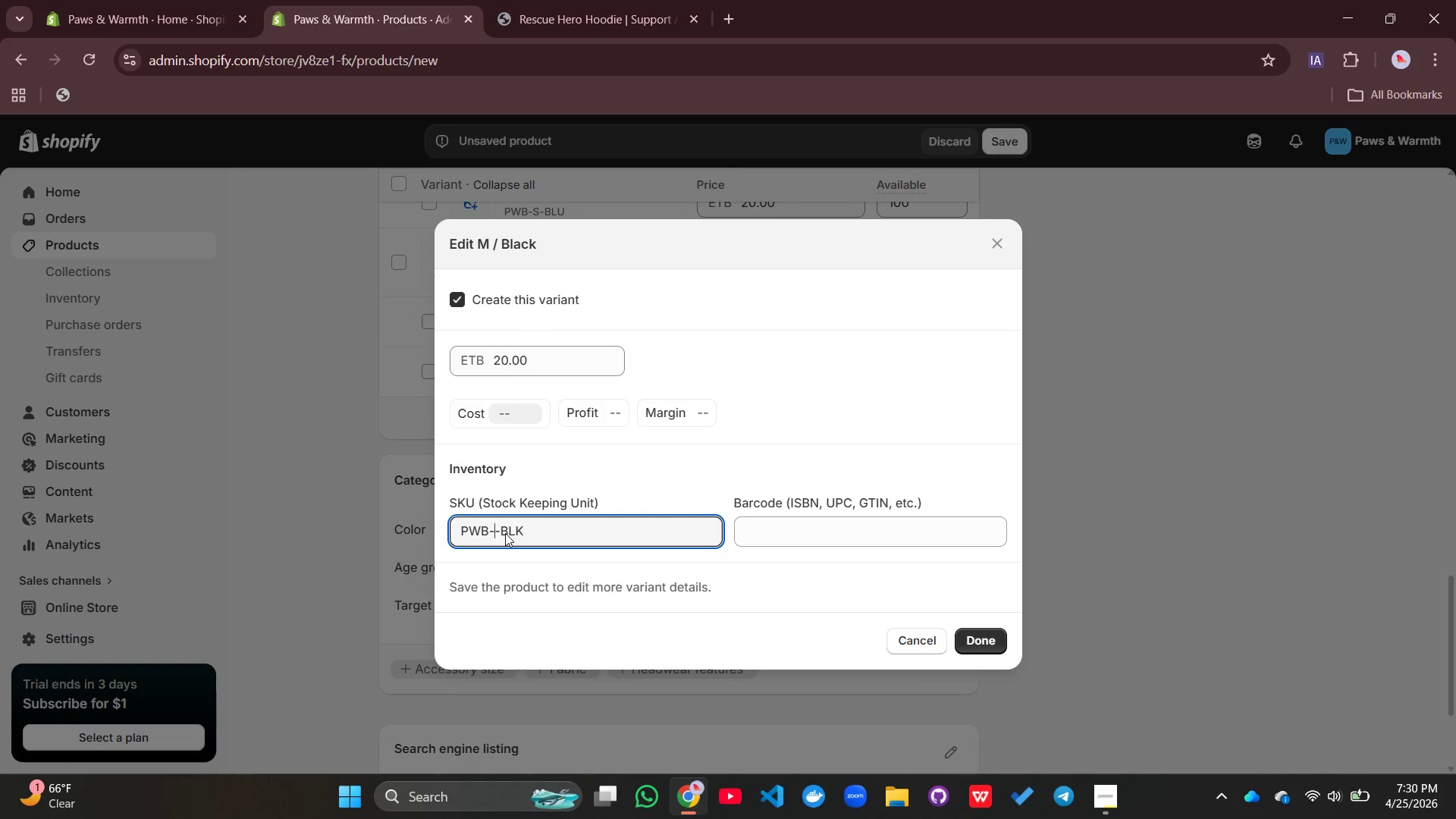 
key(M)
 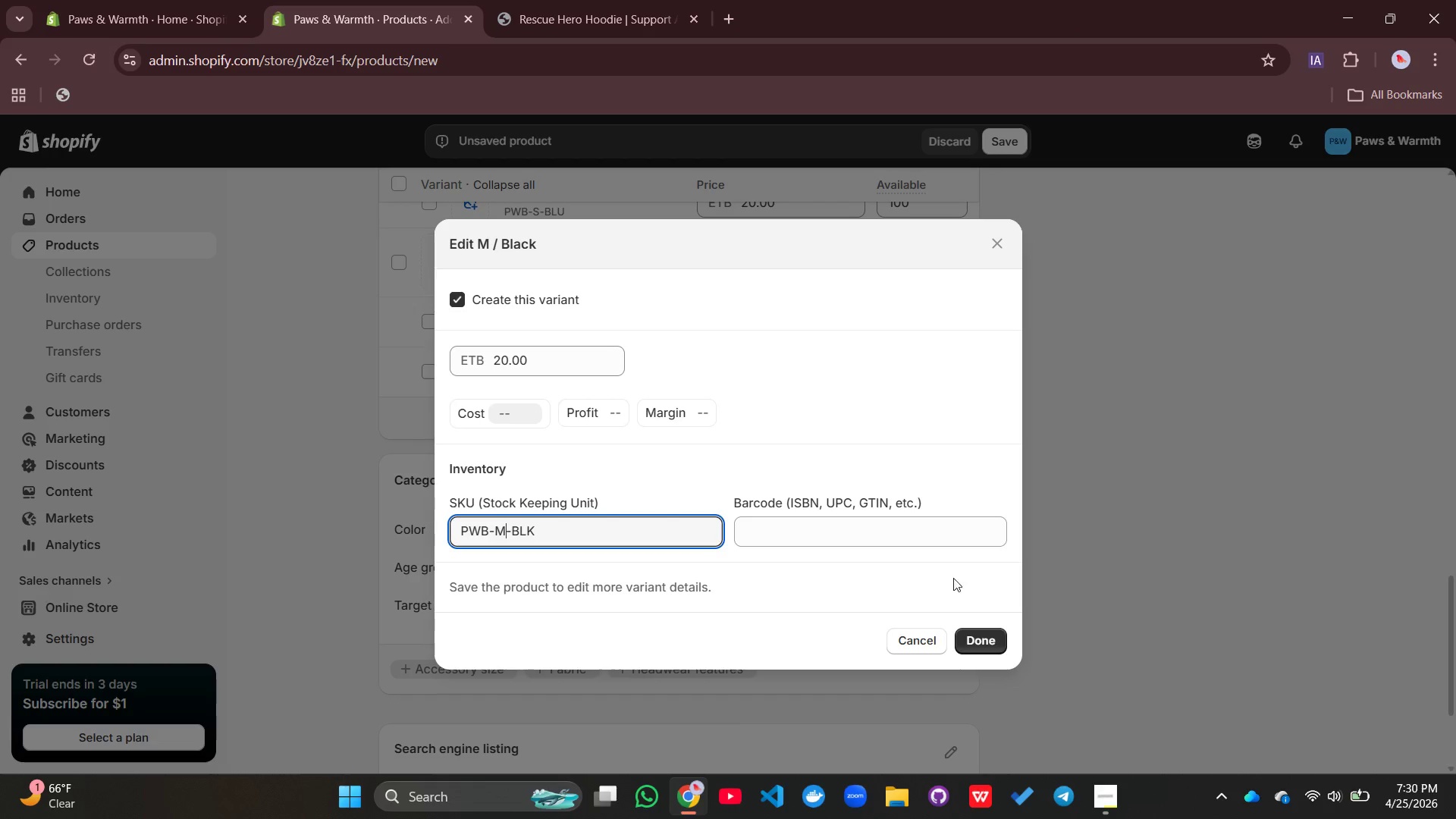 
left_click([975, 645])
 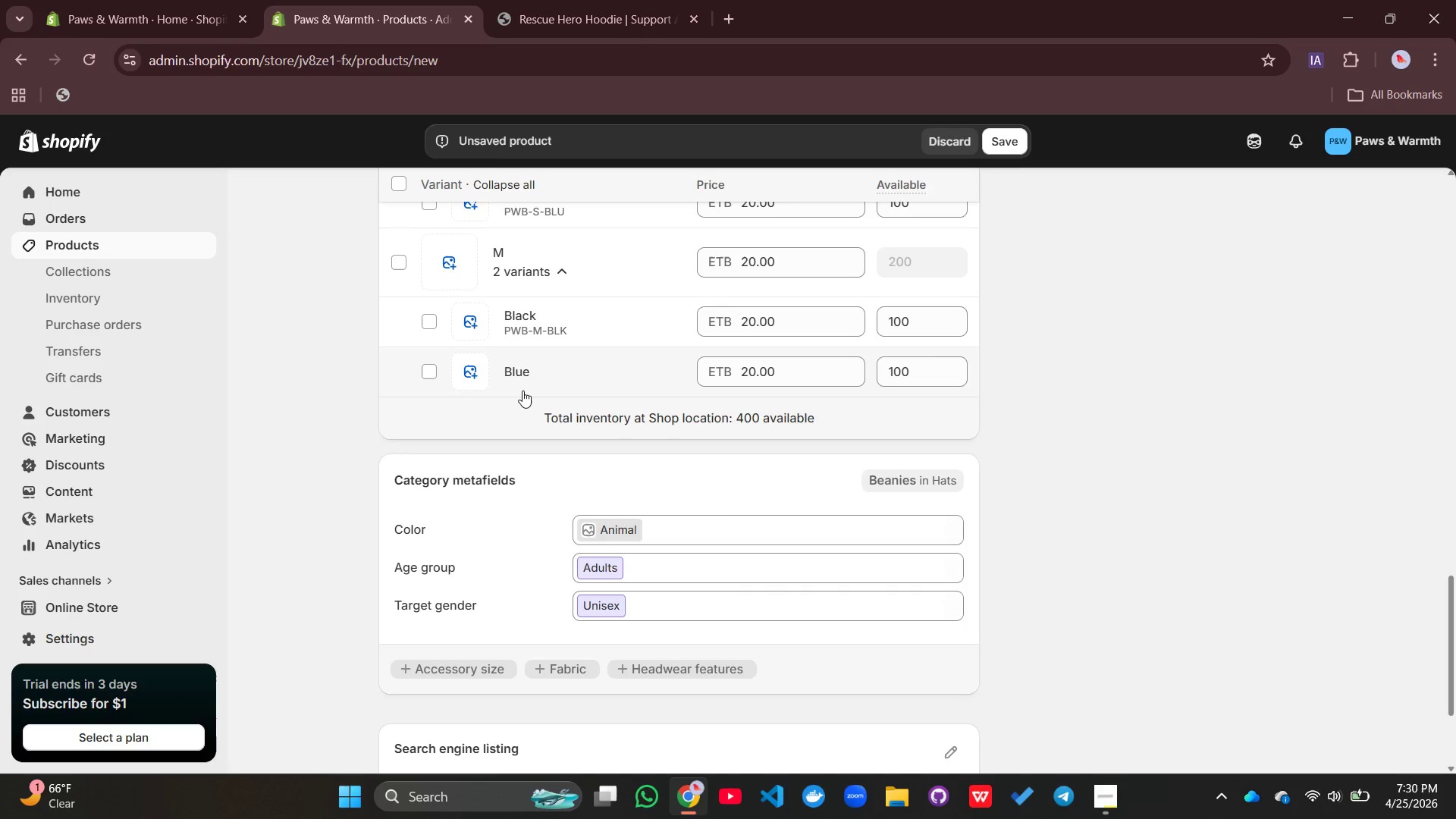 
left_click([521, 371])
 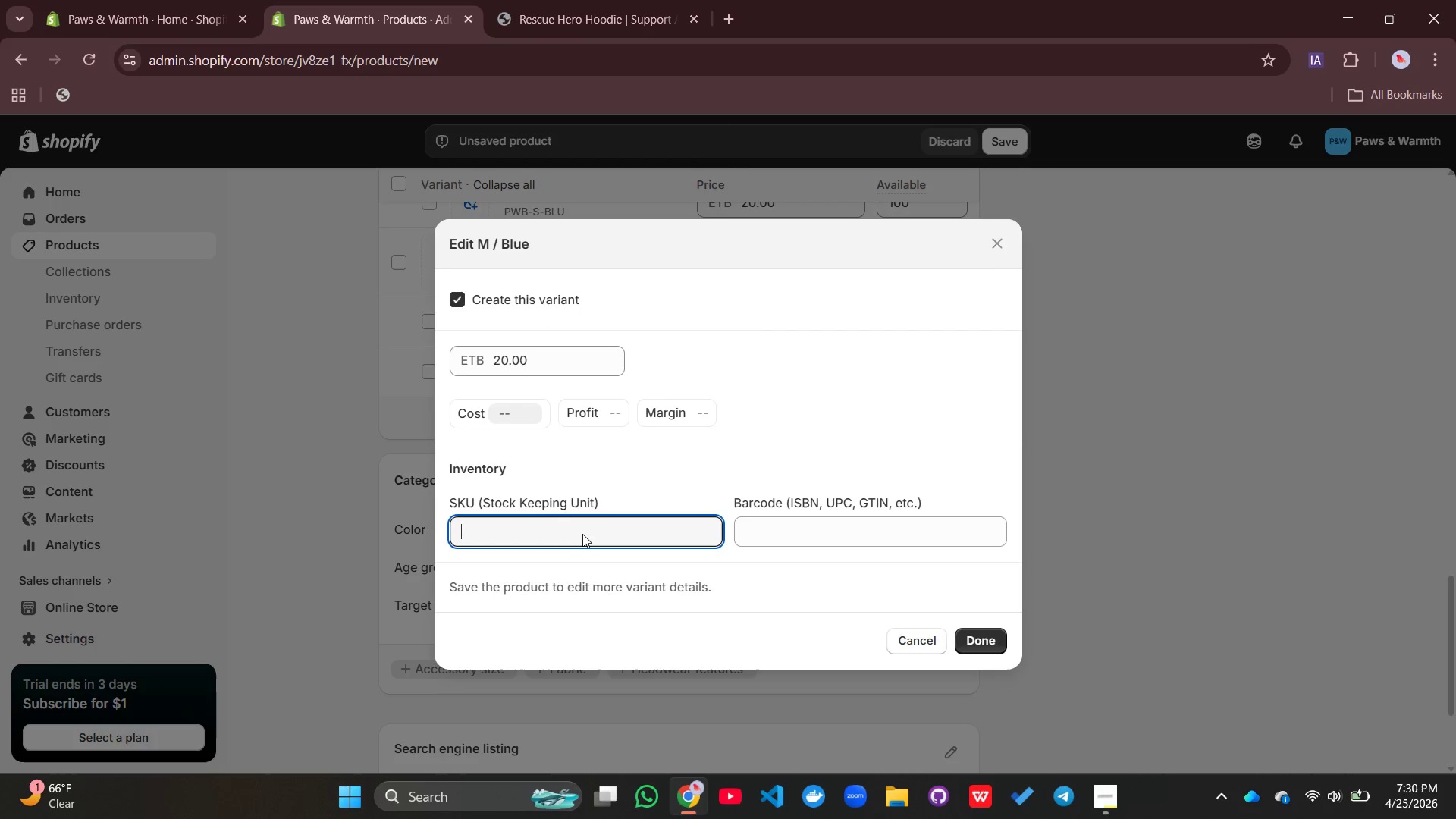 
key(Control+V)
 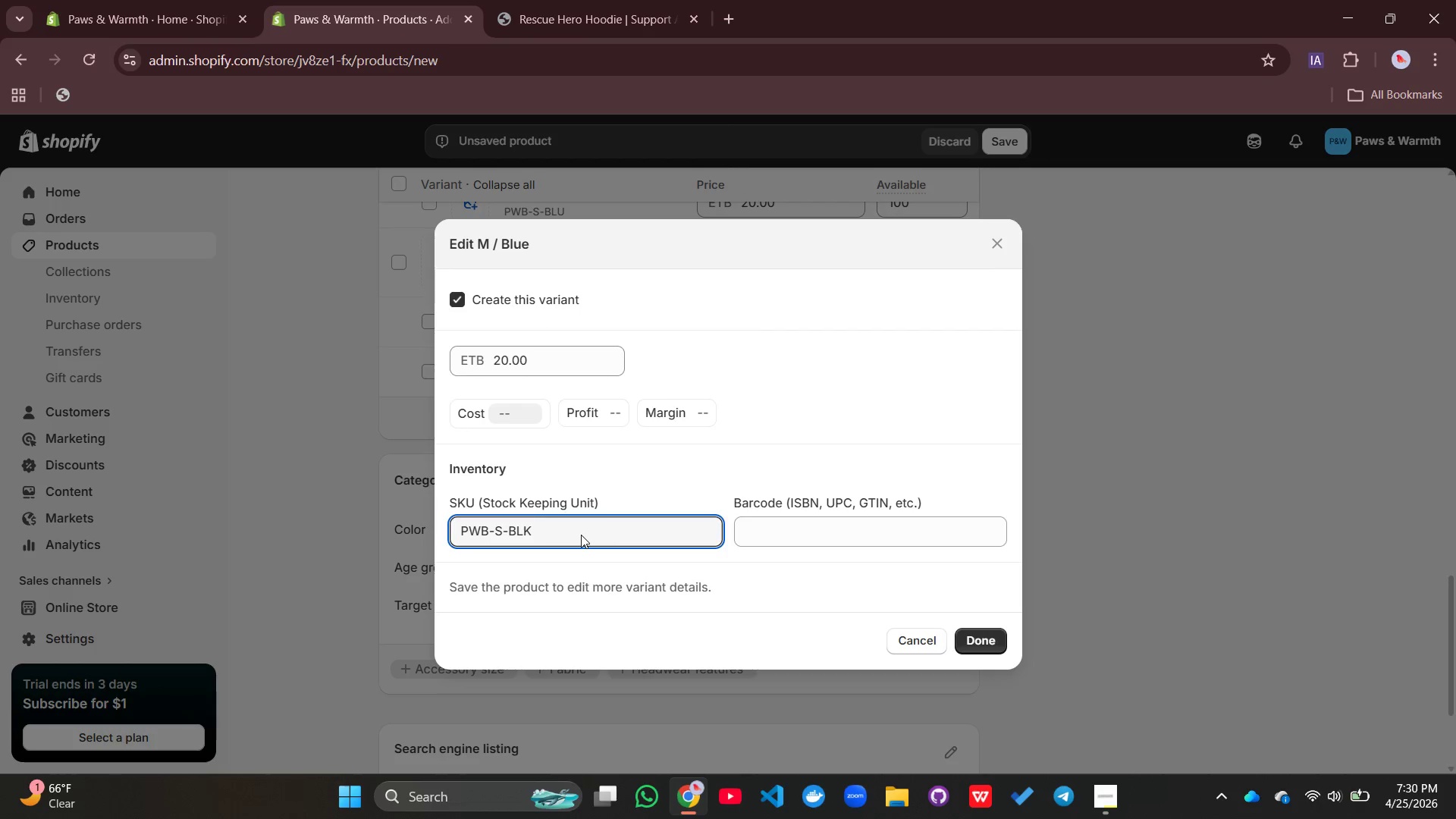 
key(Backspace)
 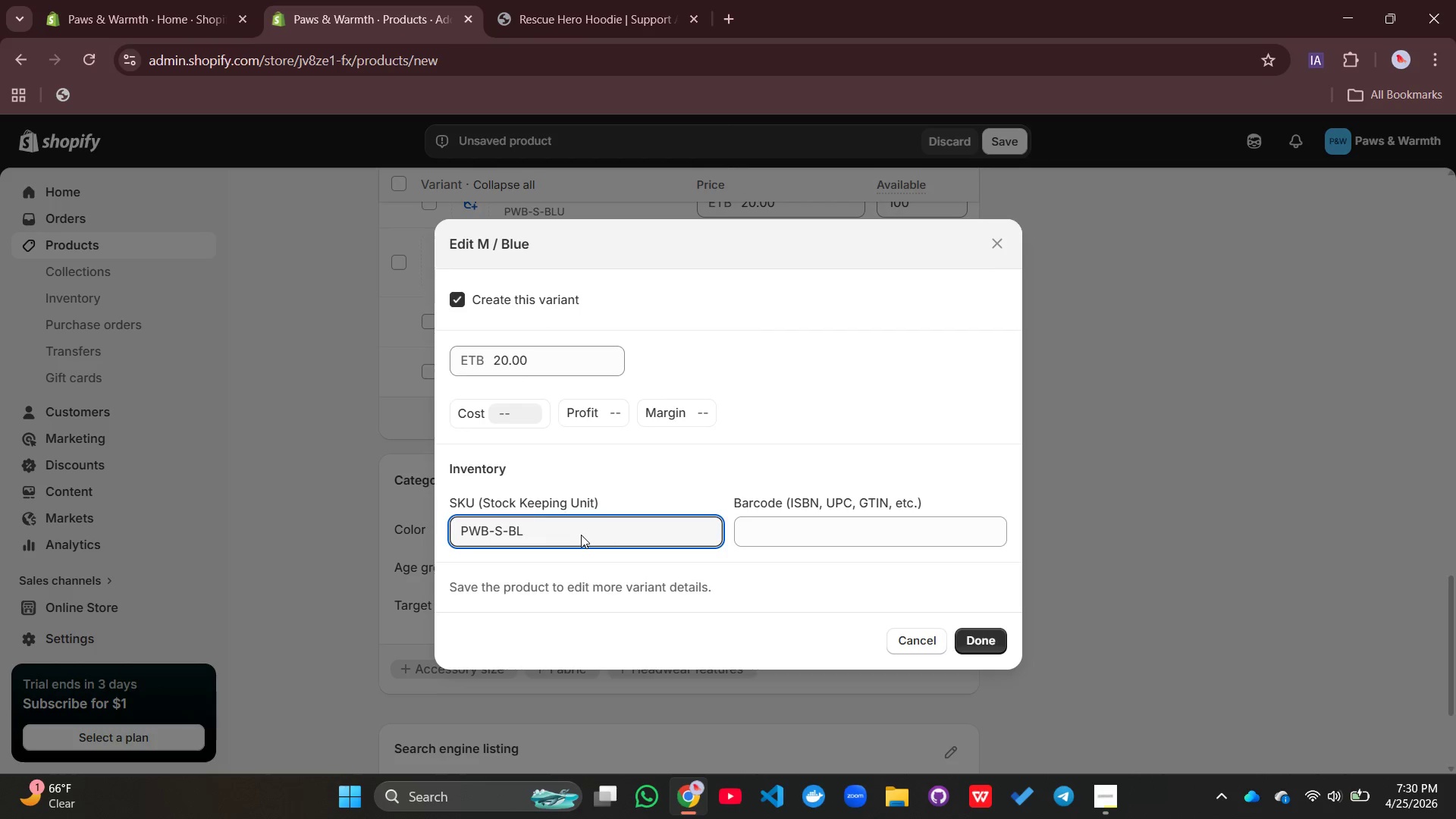 
key(U)
 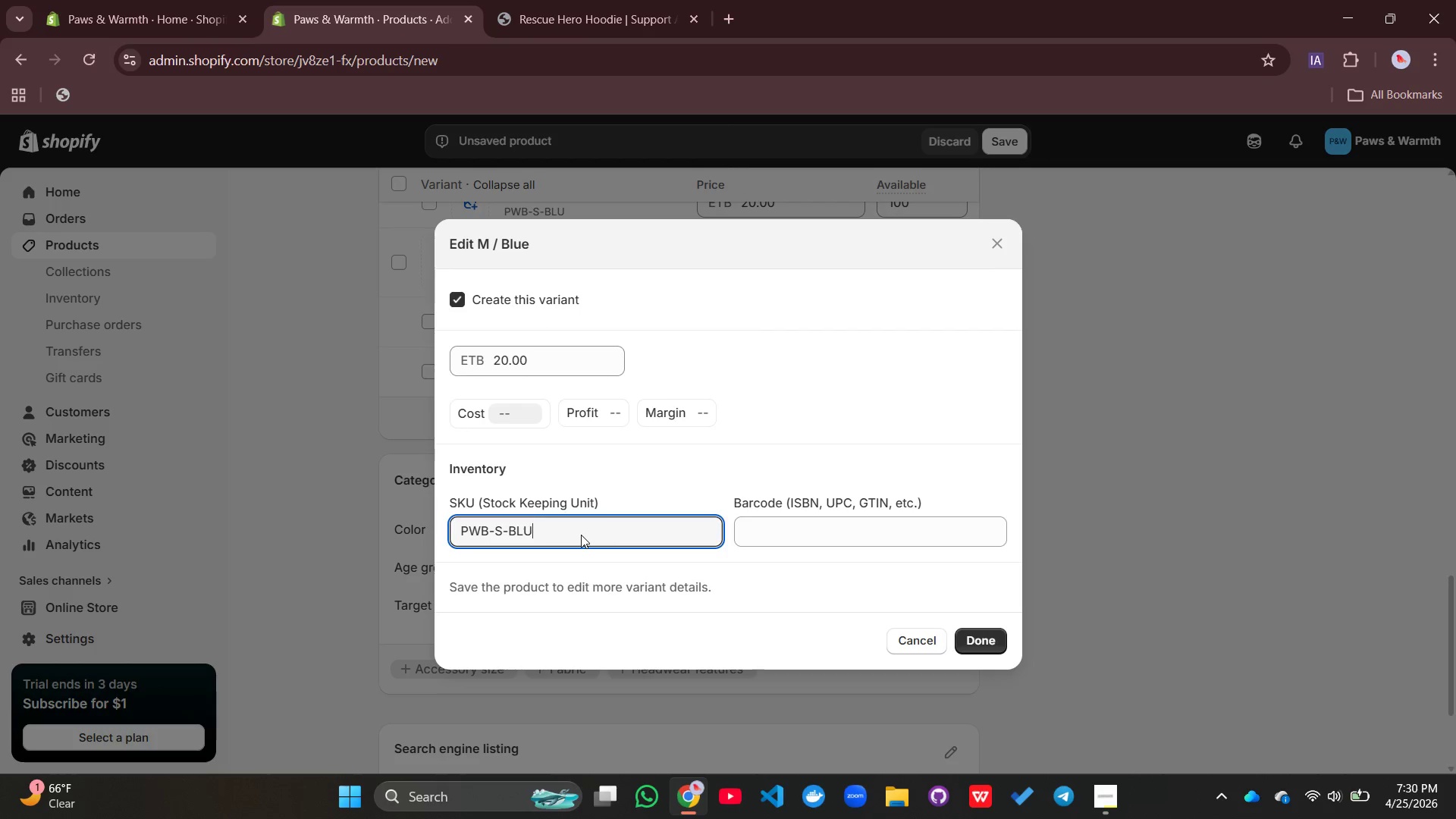 
key(ArrowLeft)
 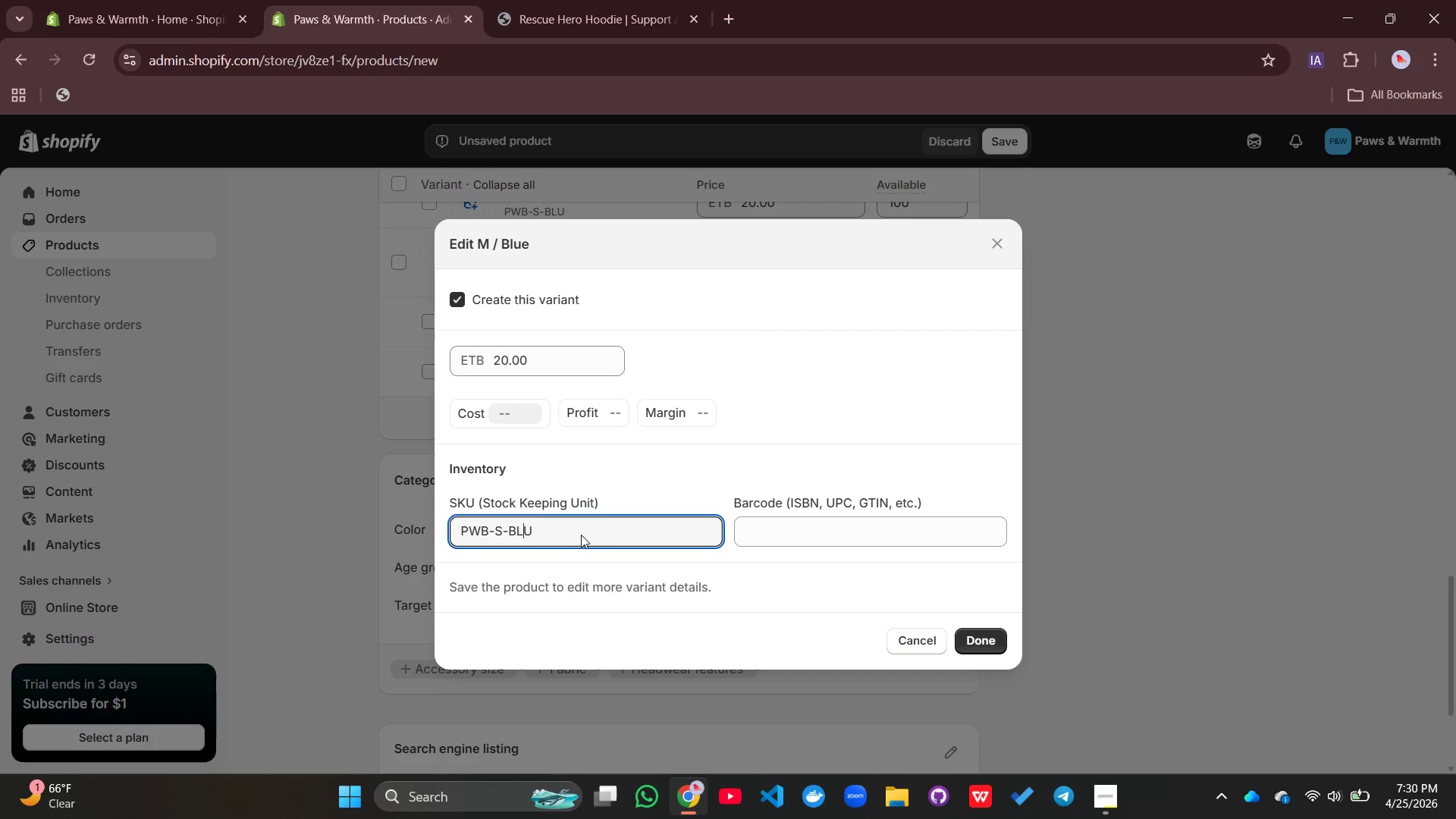 
key(ArrowLeft)
 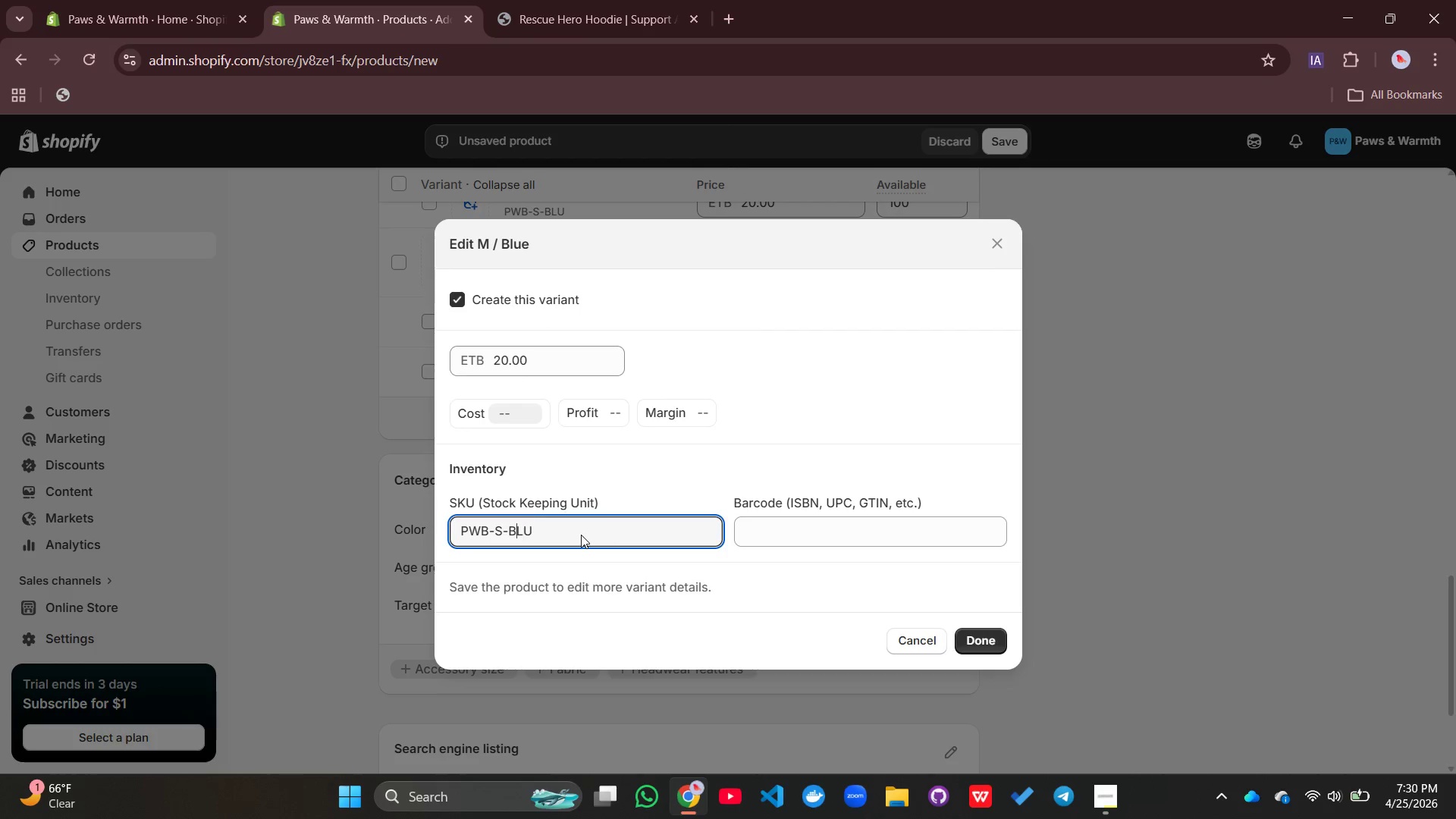 
key(ArrowLeft)
 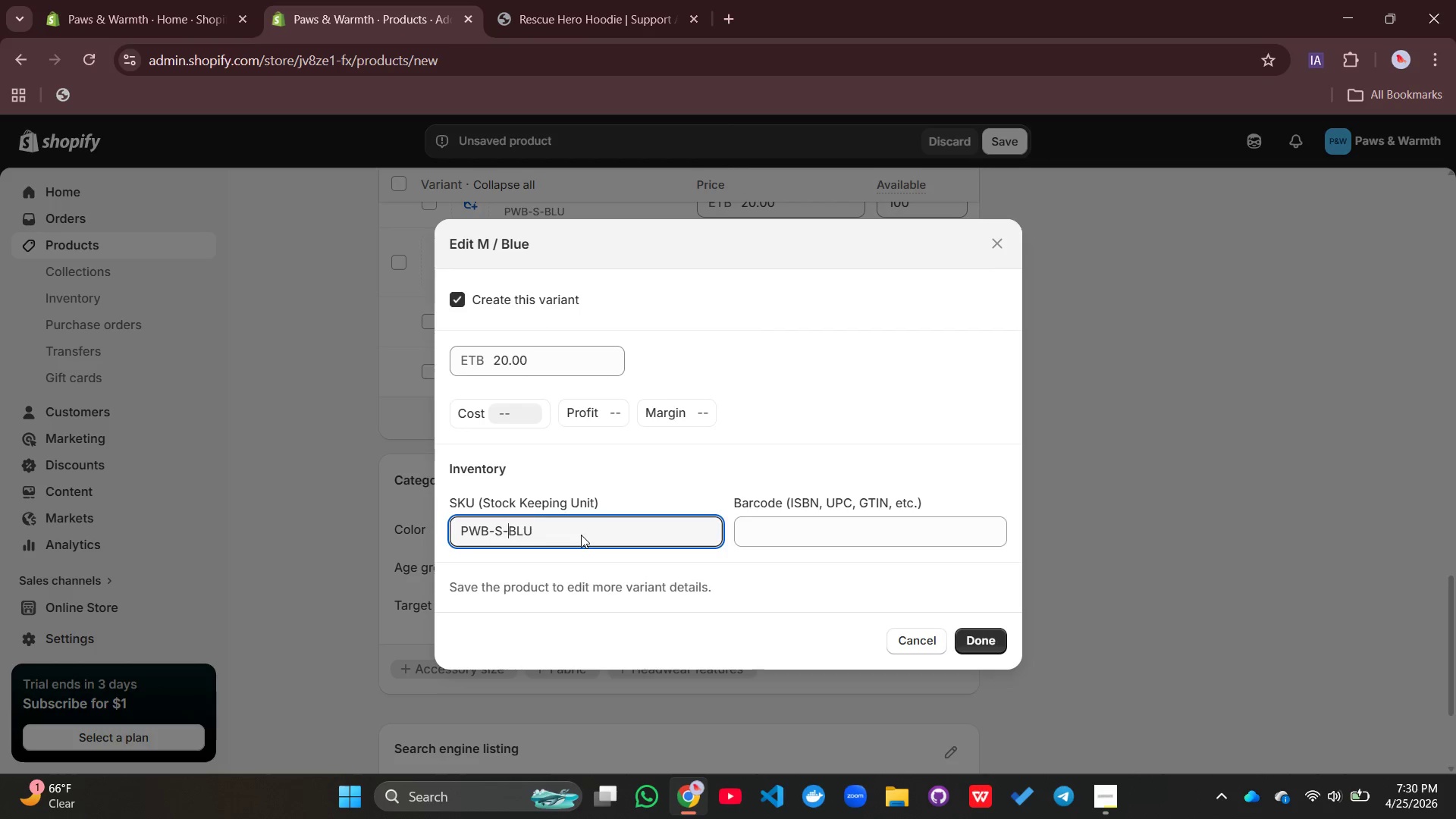 
key(ArrowLeft)
 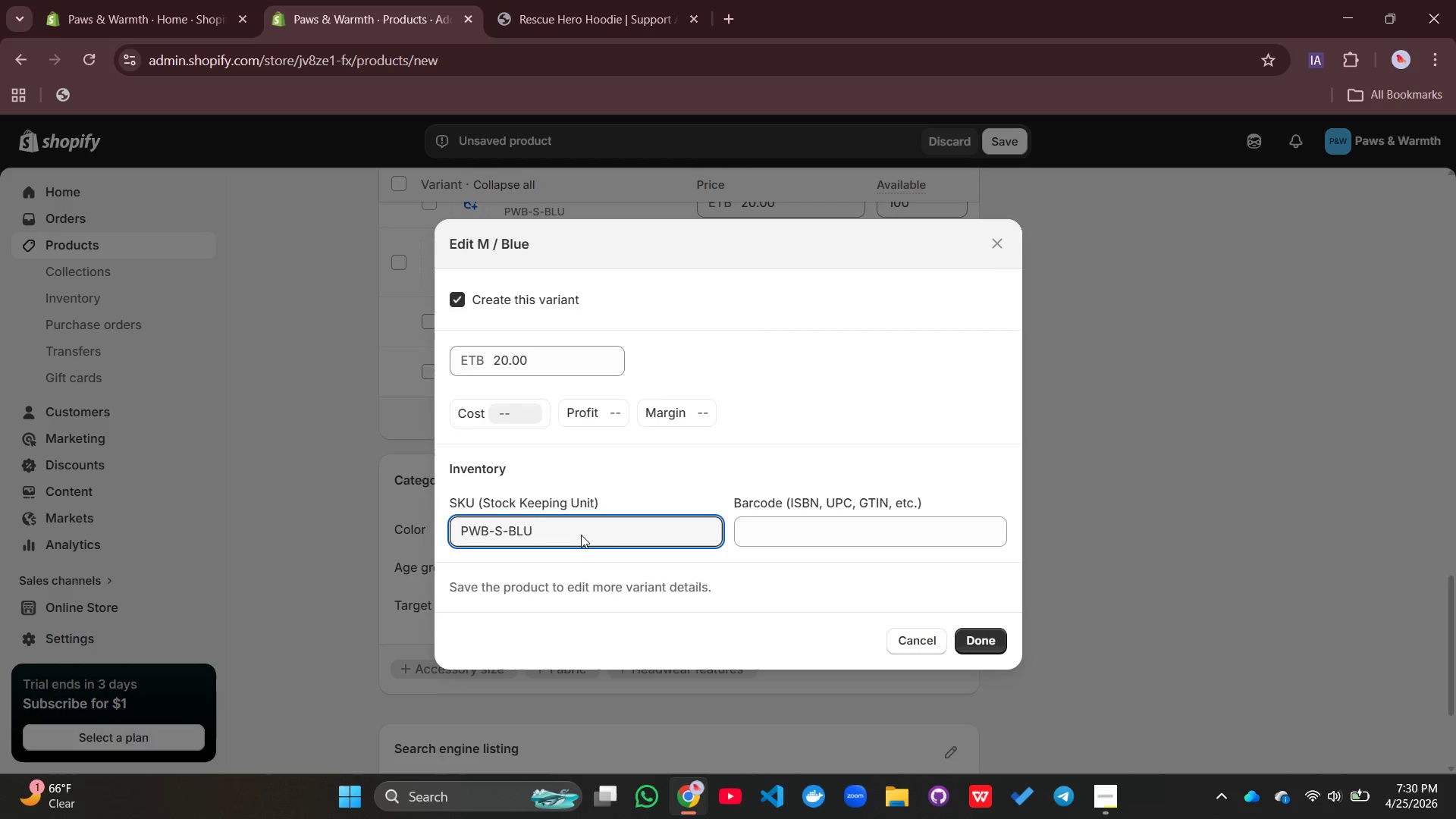 
key(Backspace)
 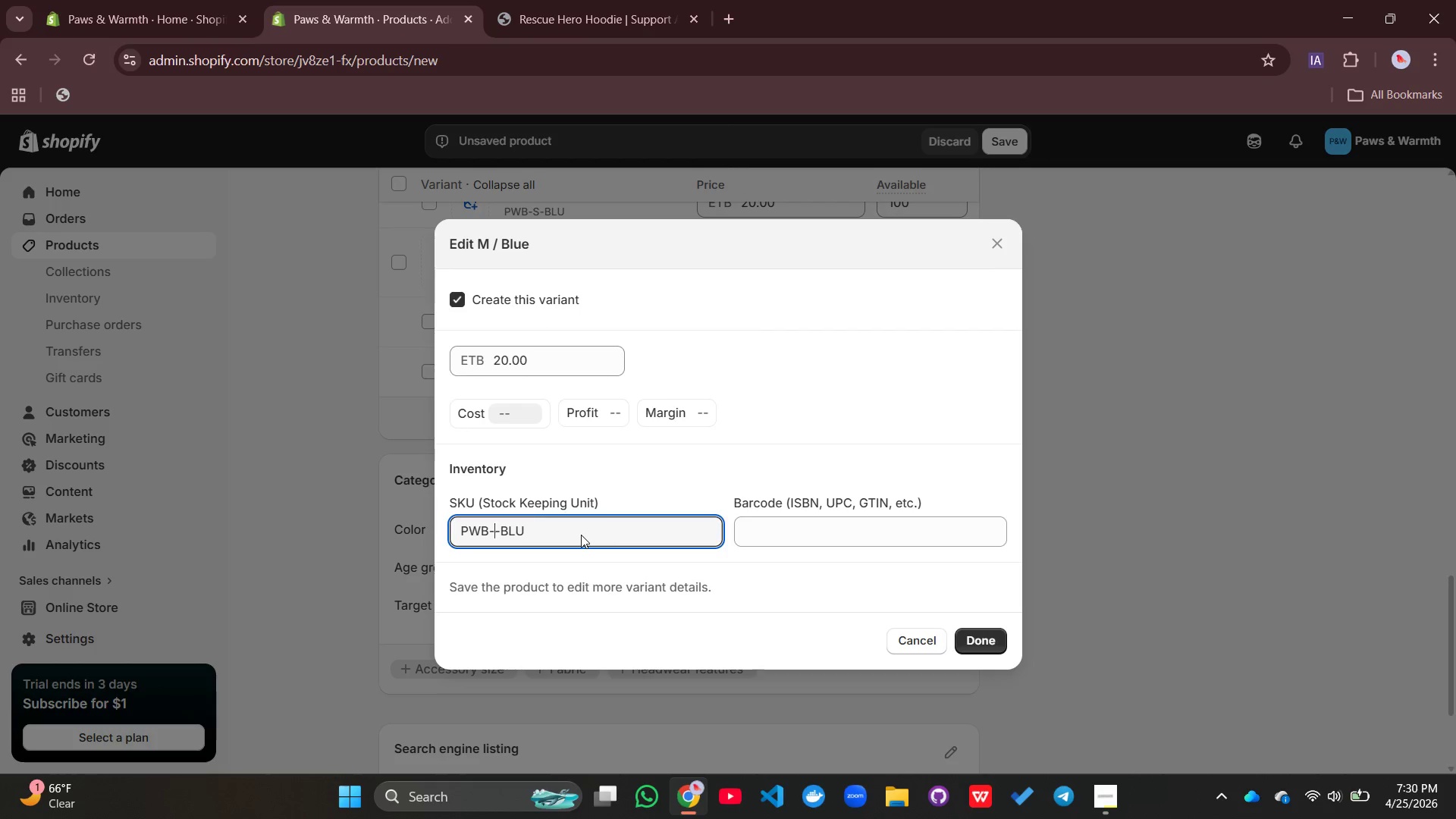 
key(M)
 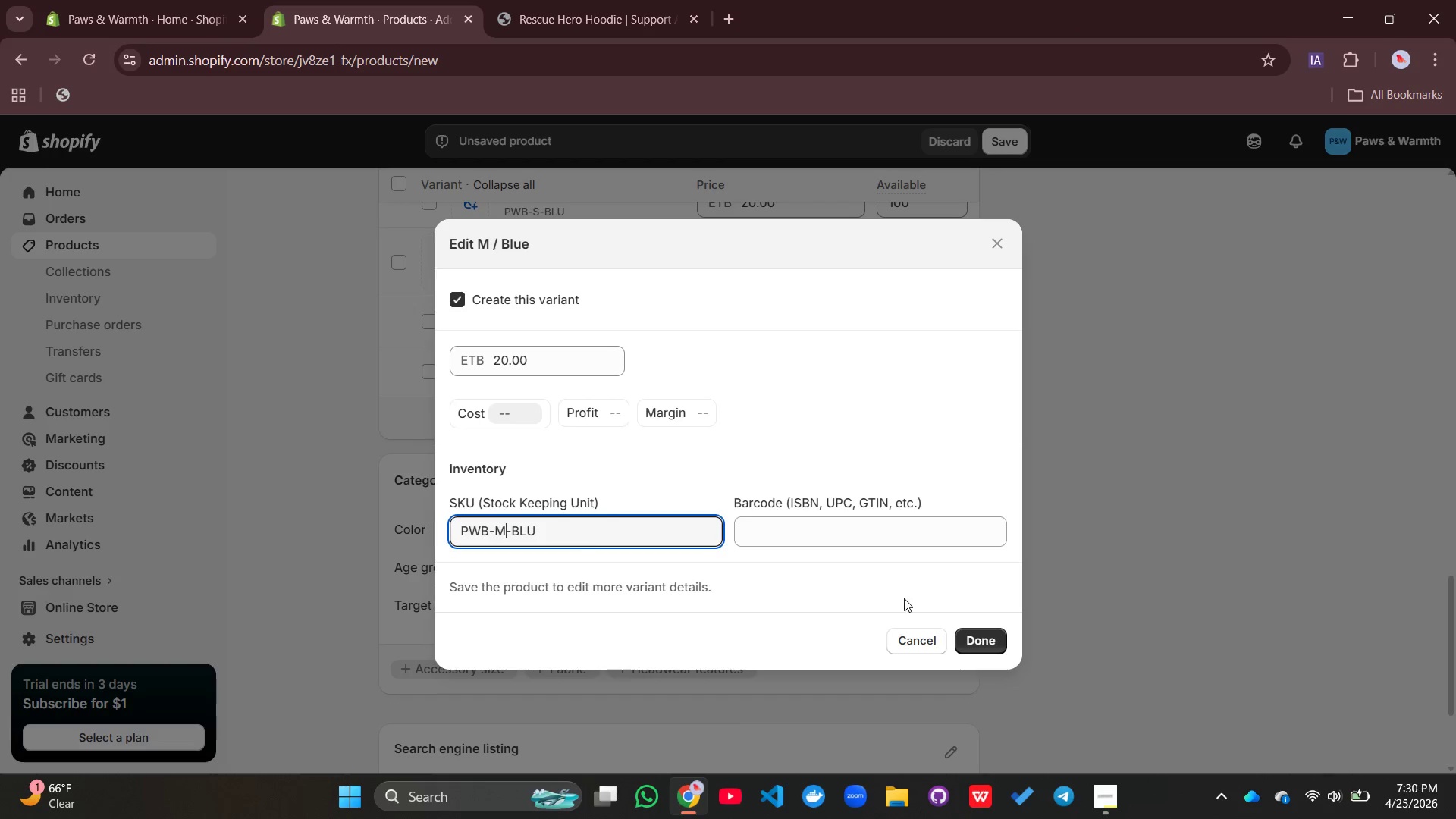 
left_click([981, 646])
 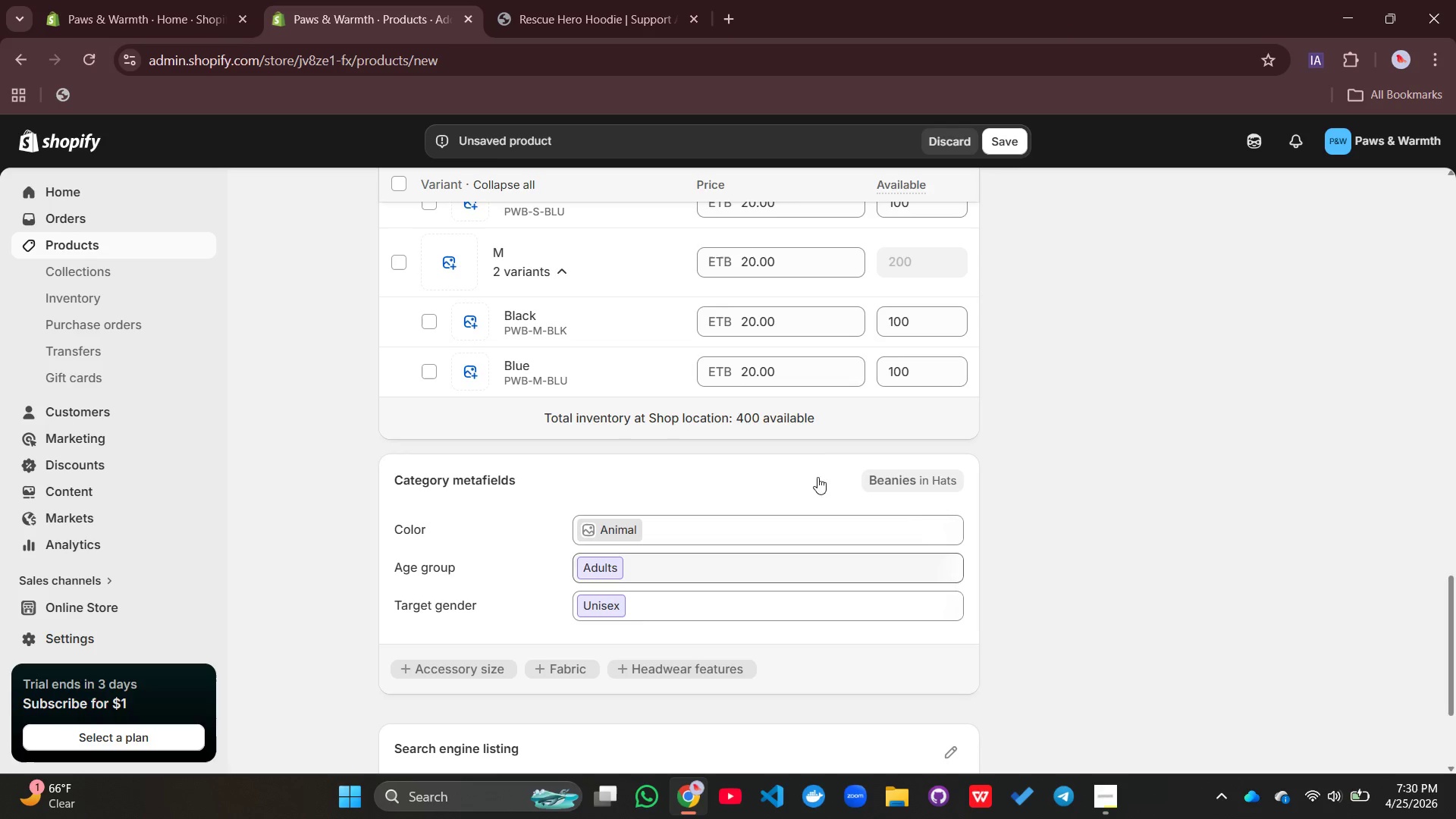 
scroll: coordinate [817, 454], scroll_direction: up, amount: 4.0
 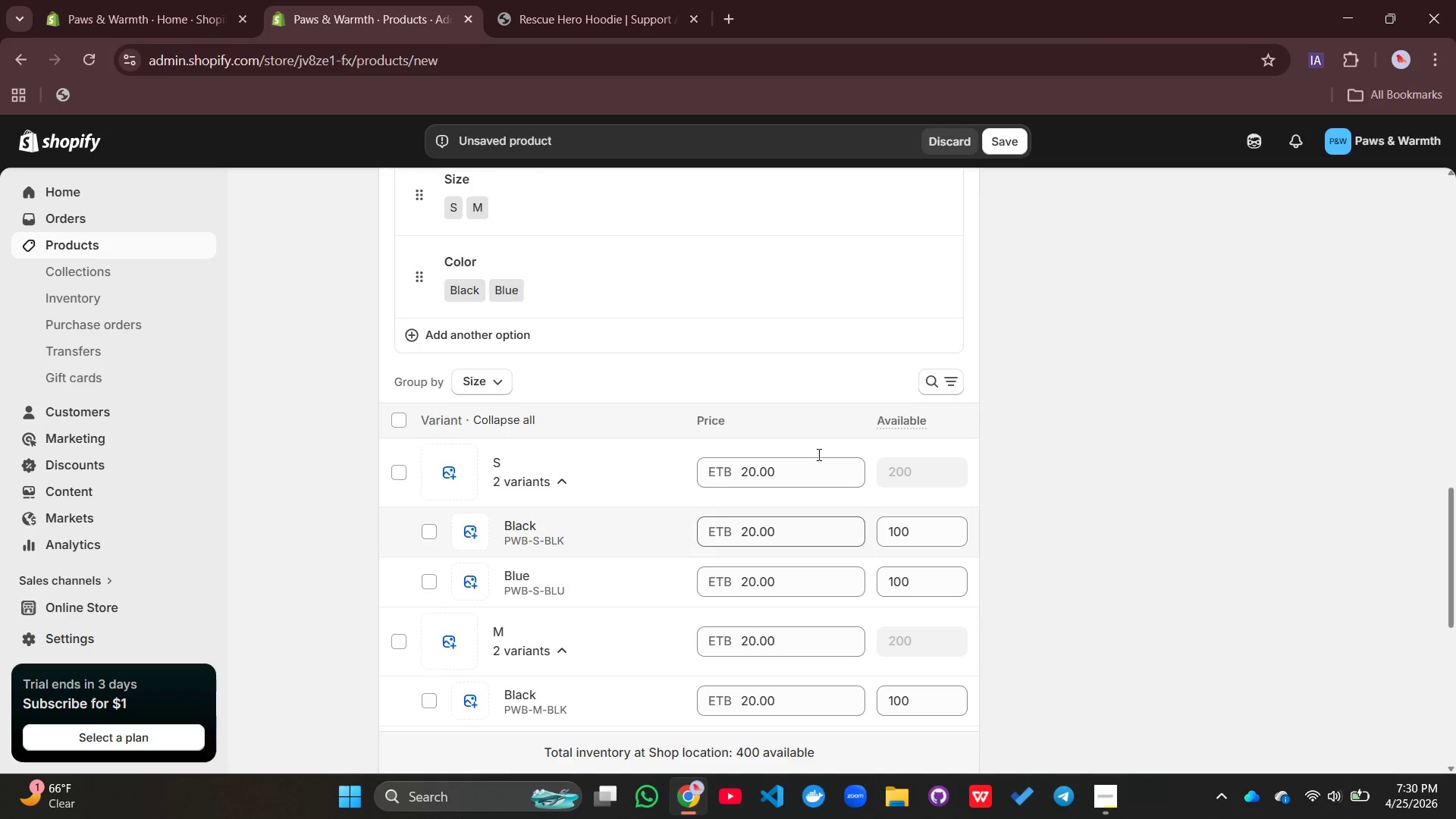 
scroll: coordinate [817, 454], scroll_direction: down, amount: 11.0
 